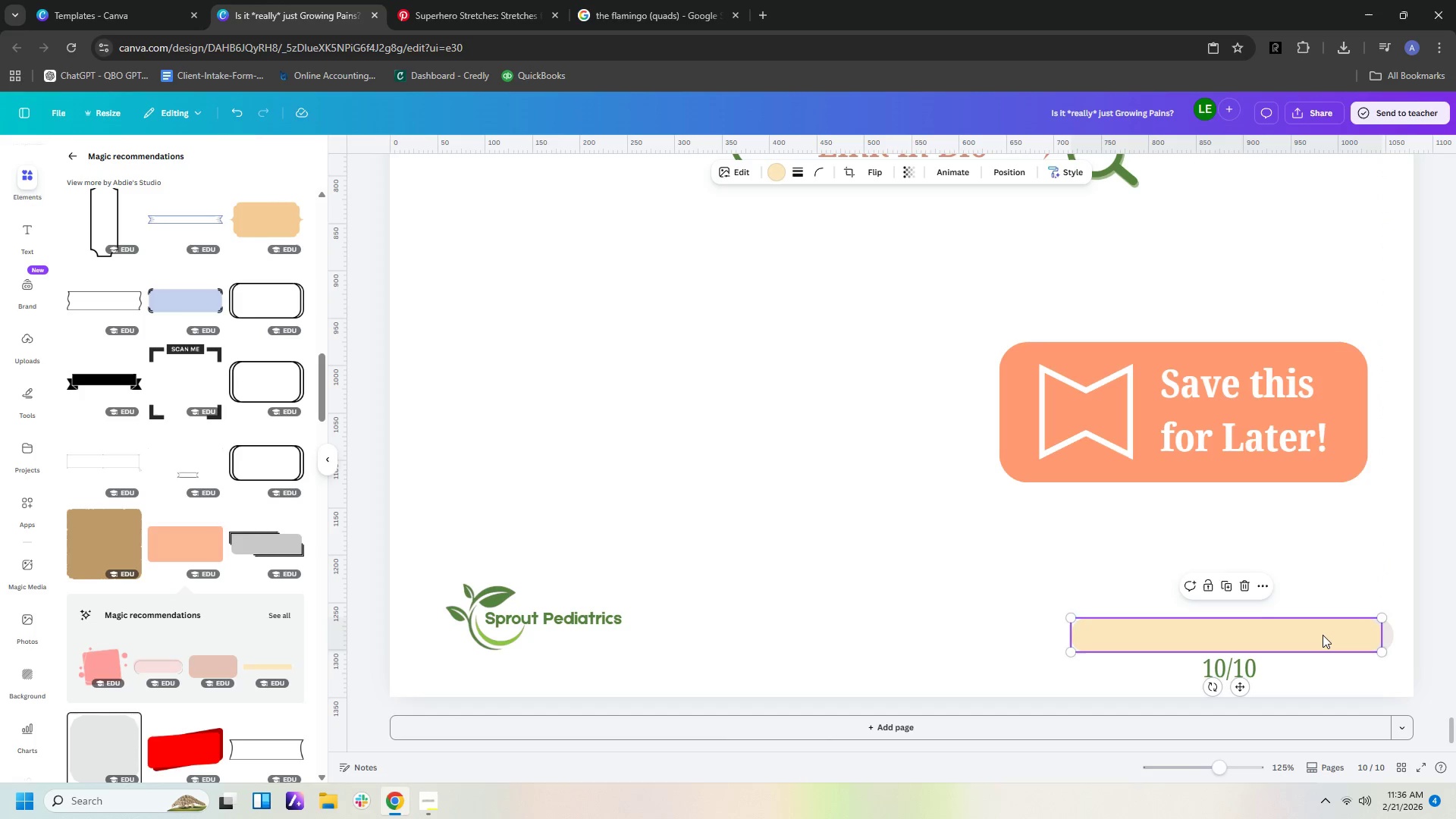 
left_click([1323, 634])
 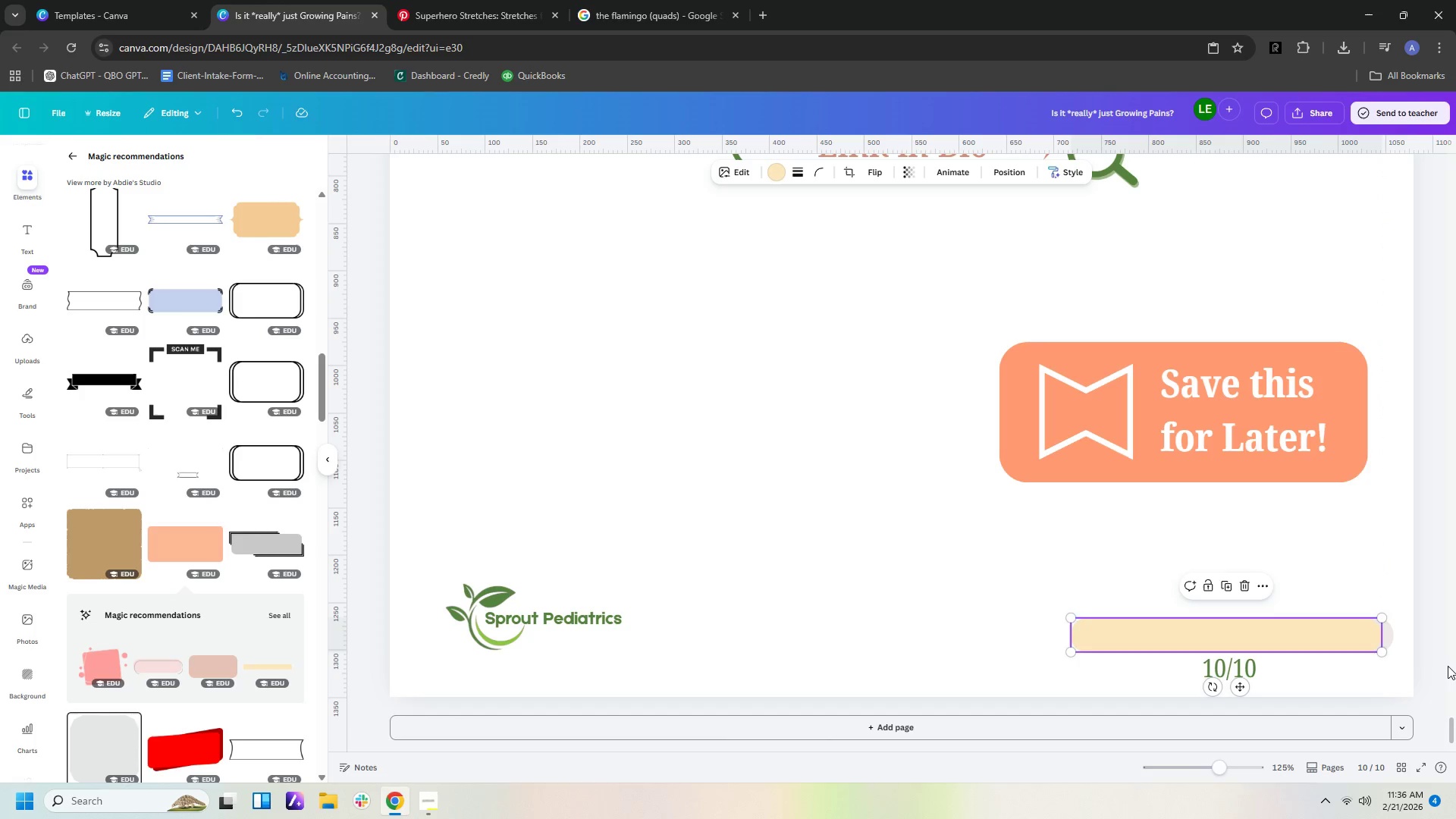 
key(ArrowRight)
 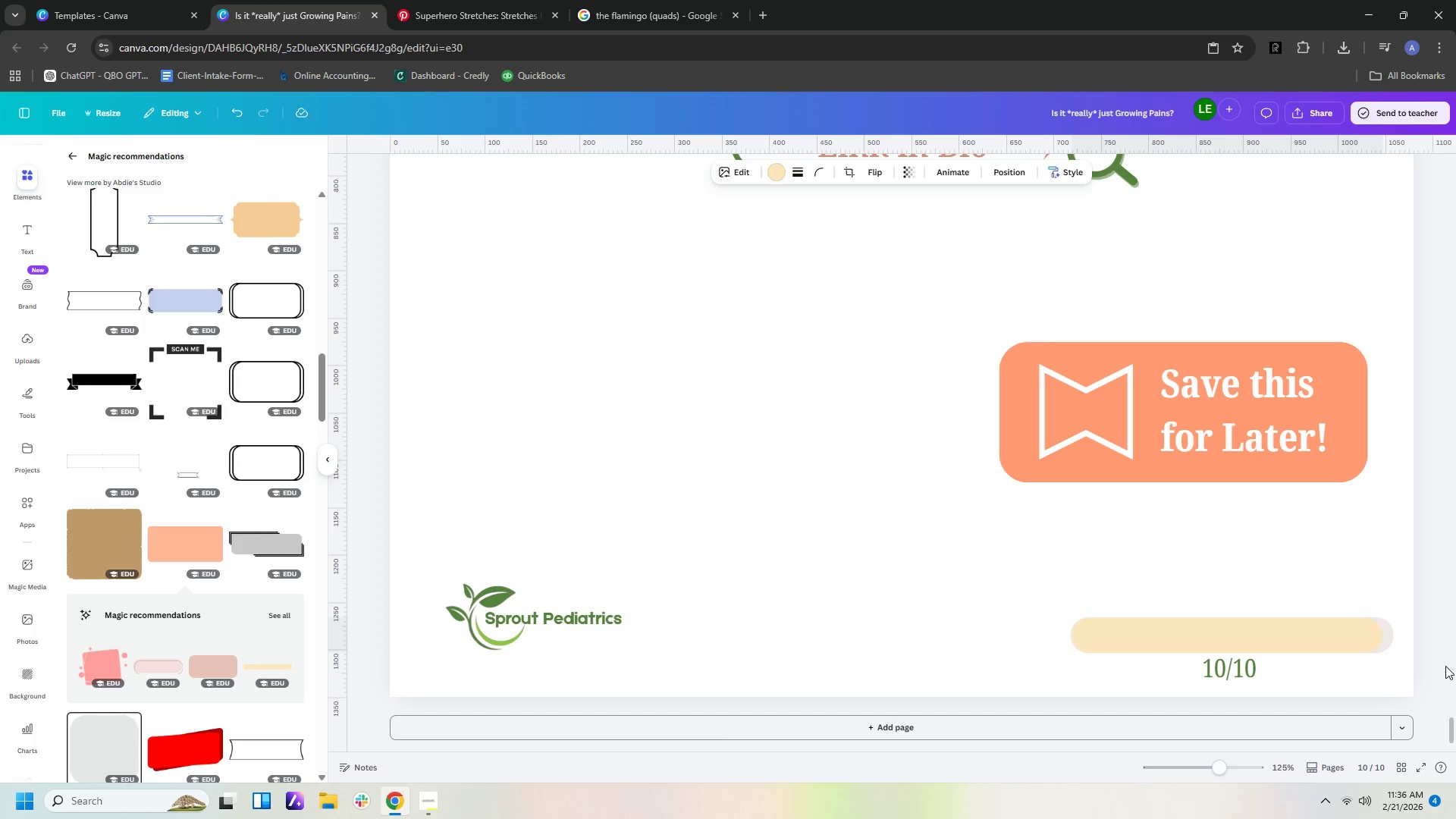 
key(ArrowRight)
 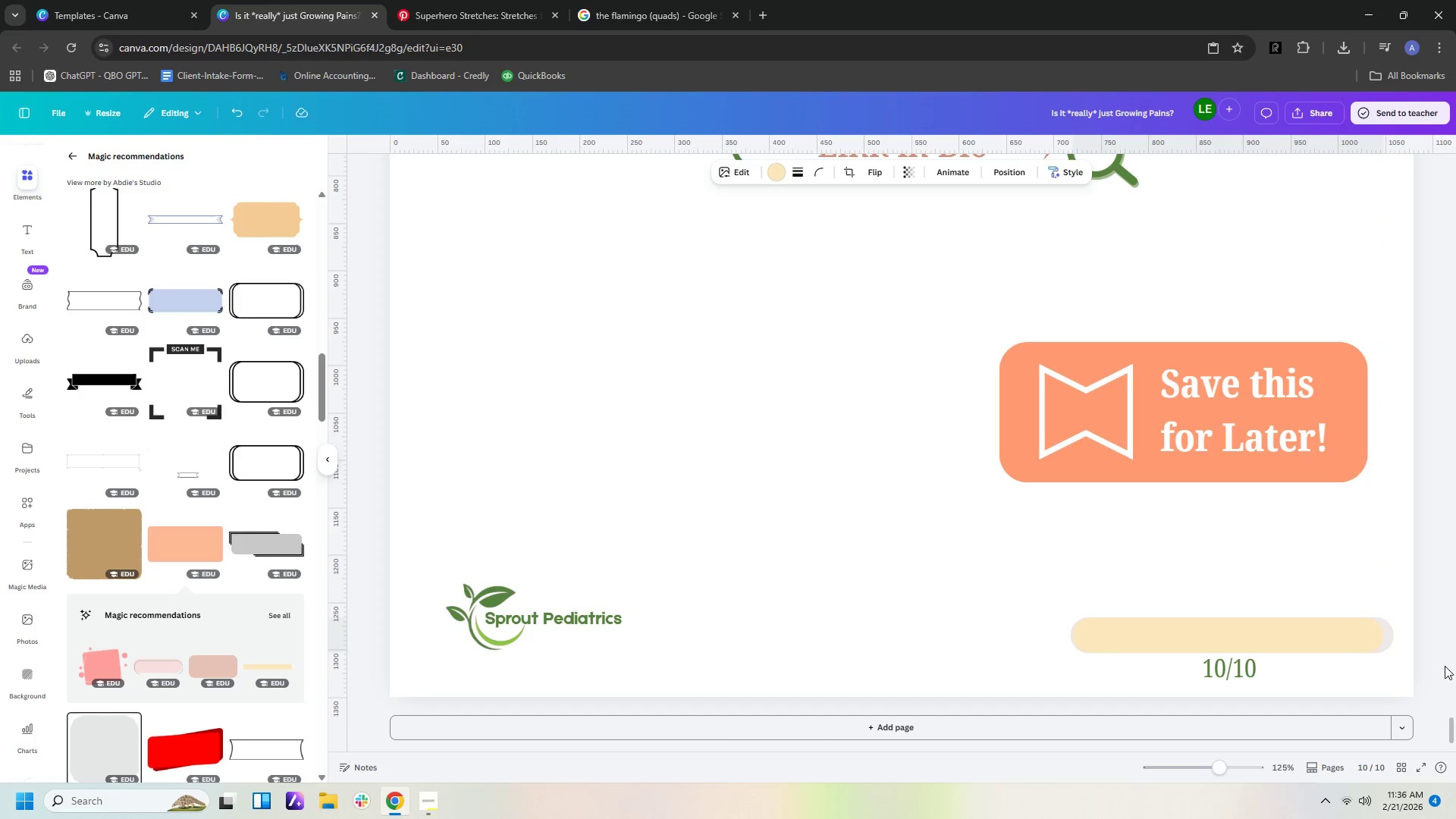 
key(ArrowRight)
 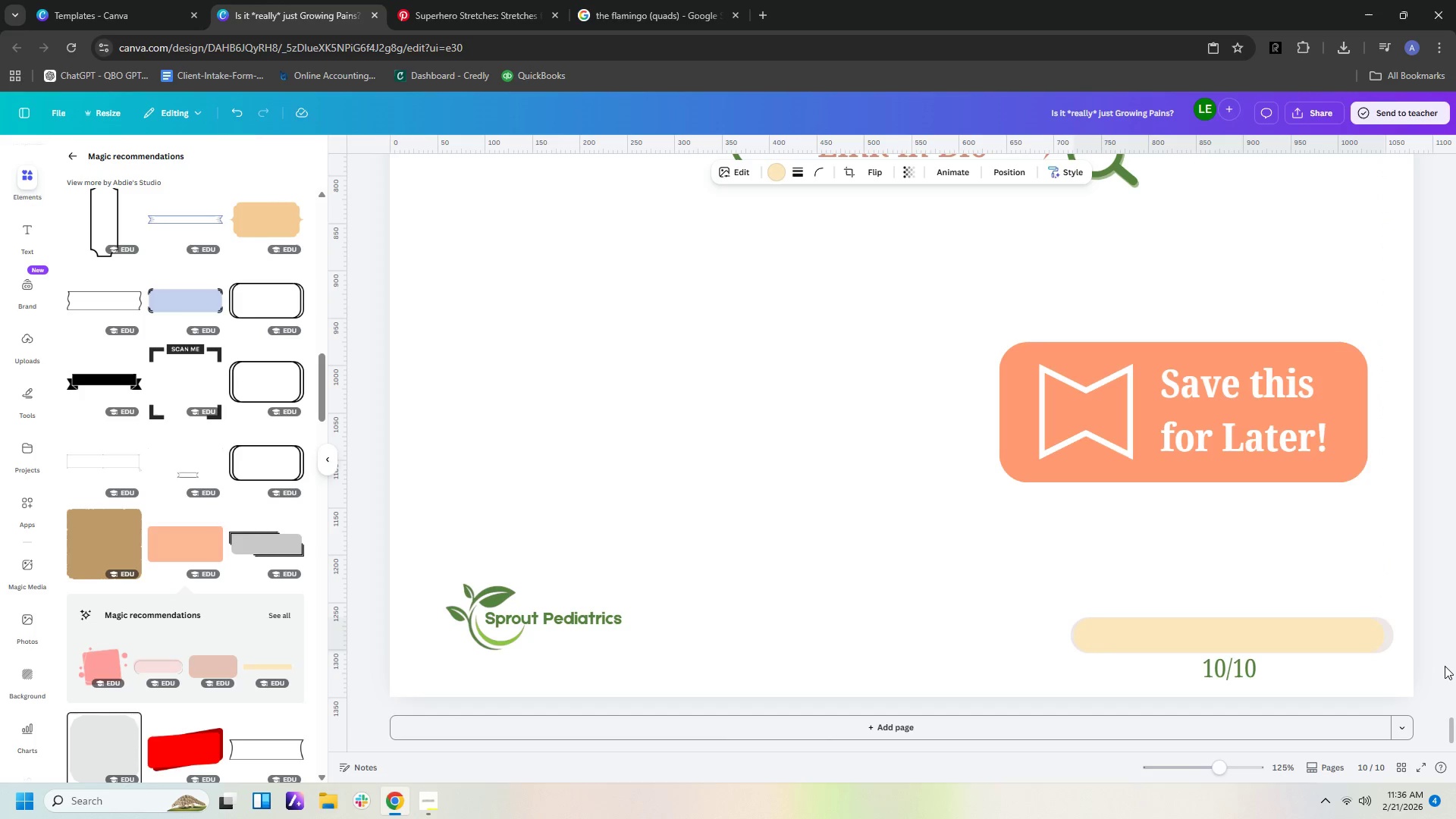 
hold_key(key=ArrowRight, duration=0.53)
 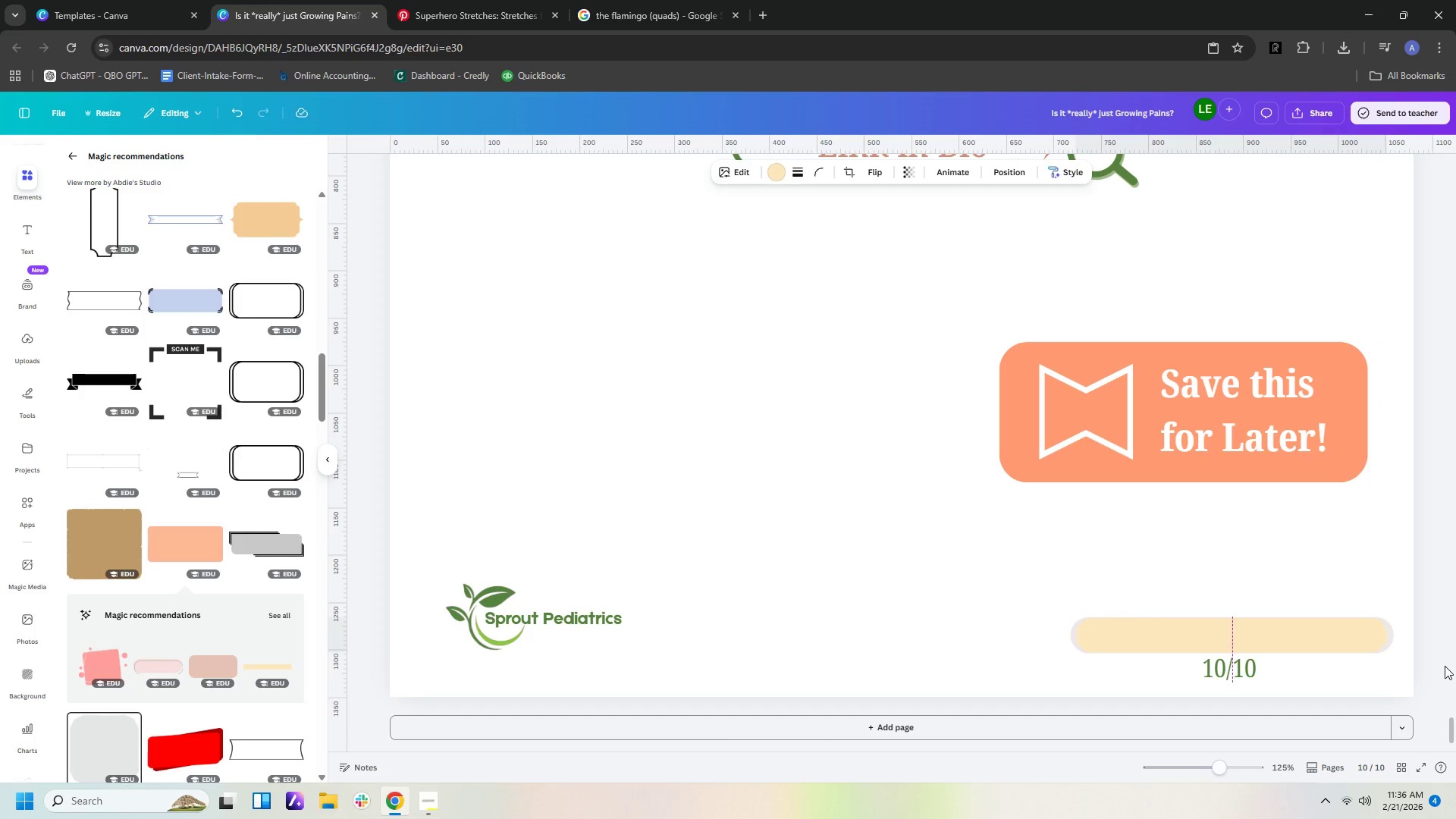 
key(ArrowRight)
 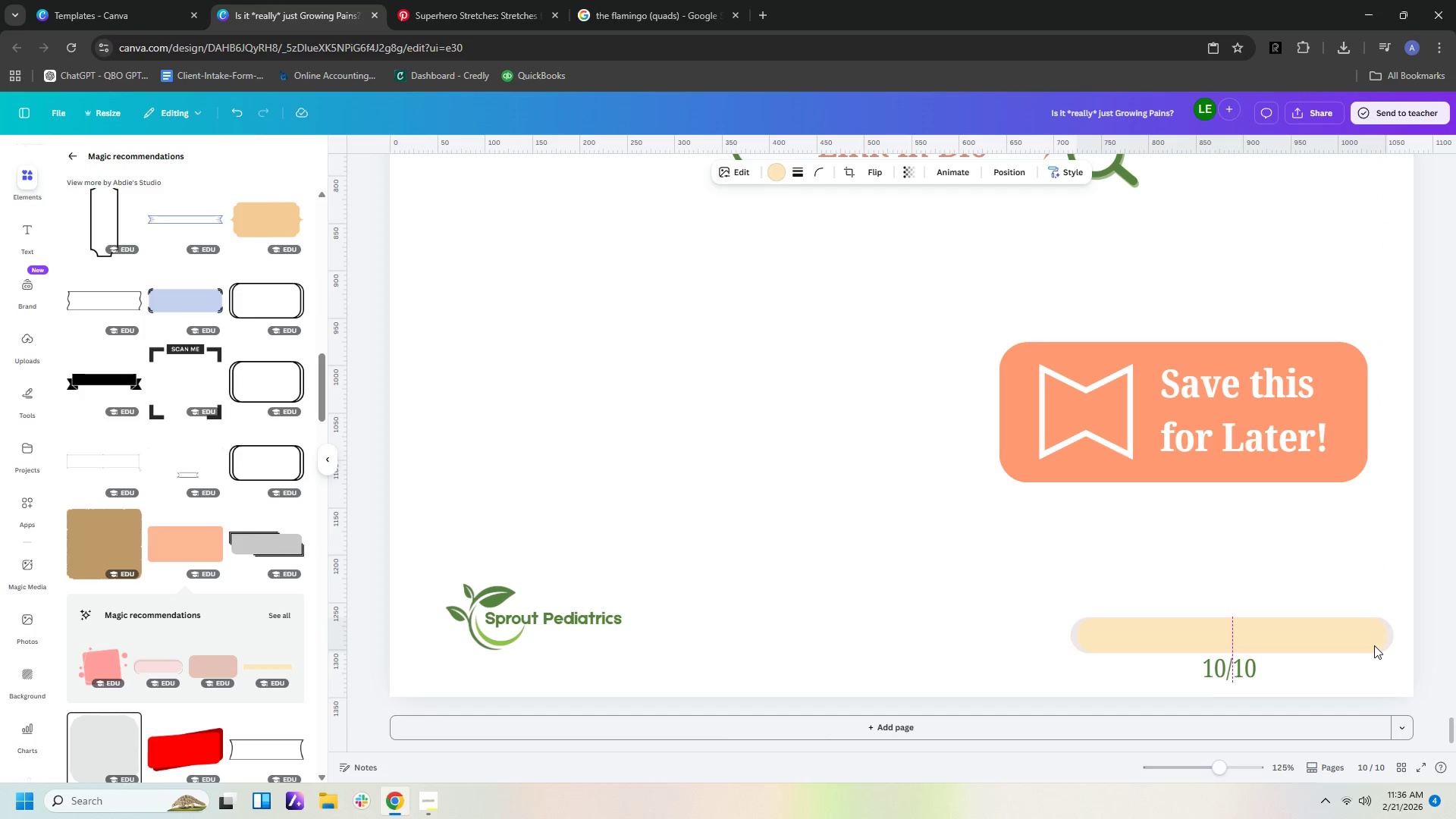 
left_click([1374, 645])
 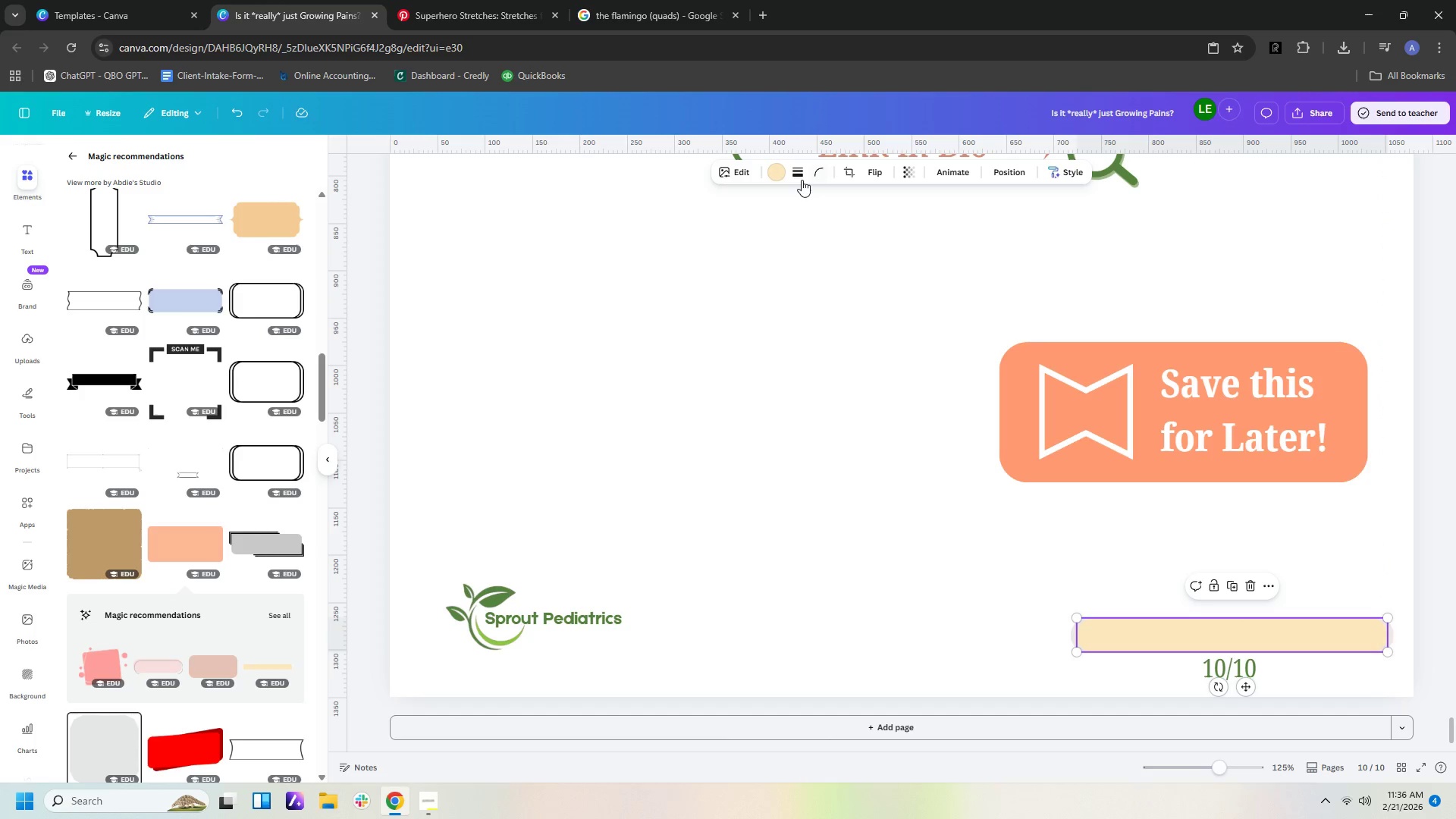 
left_click([812, 176])
 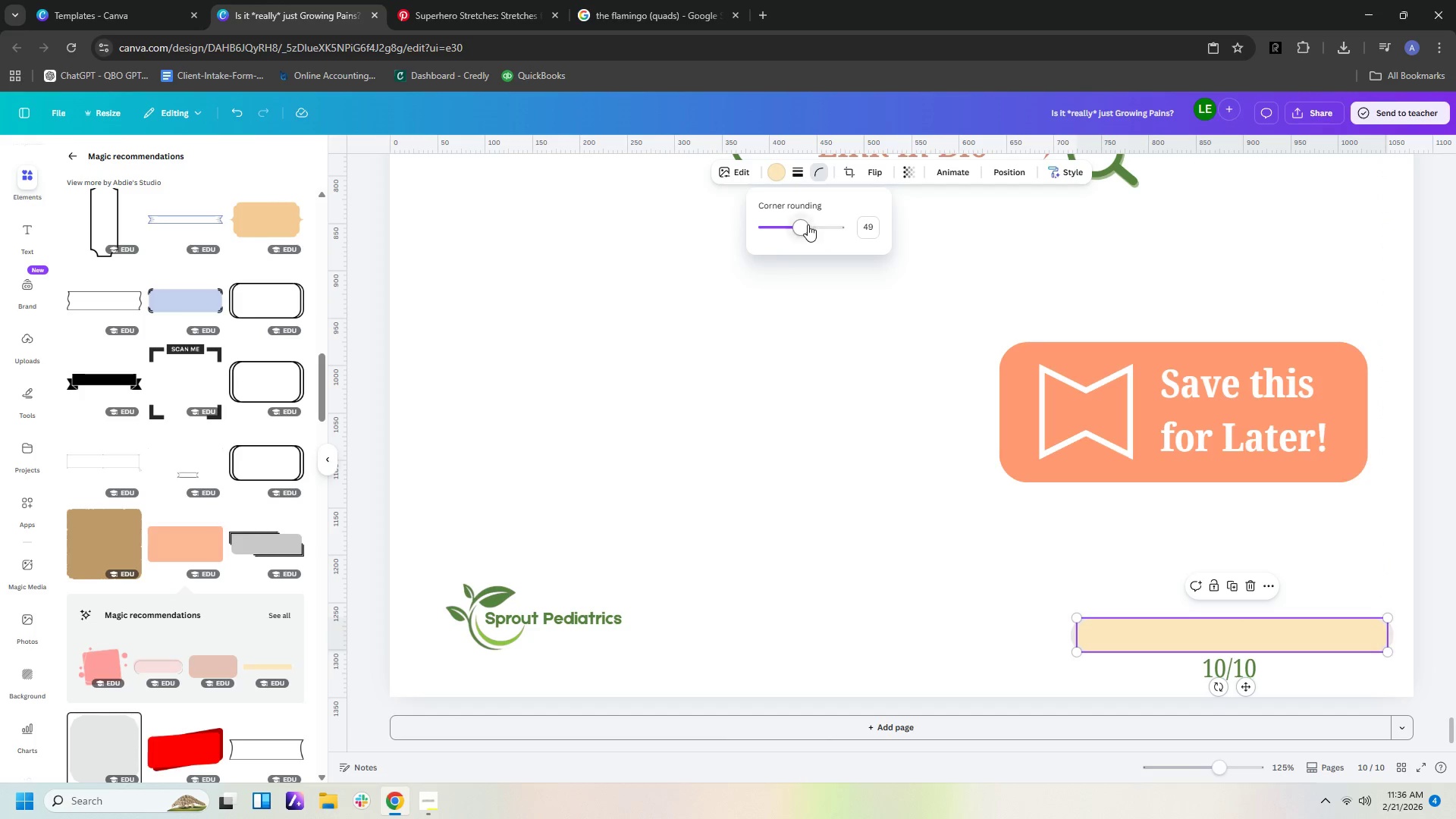 
left_click_drag(start_coordinate=[802, 231], to_coordinate=[885, 219])
 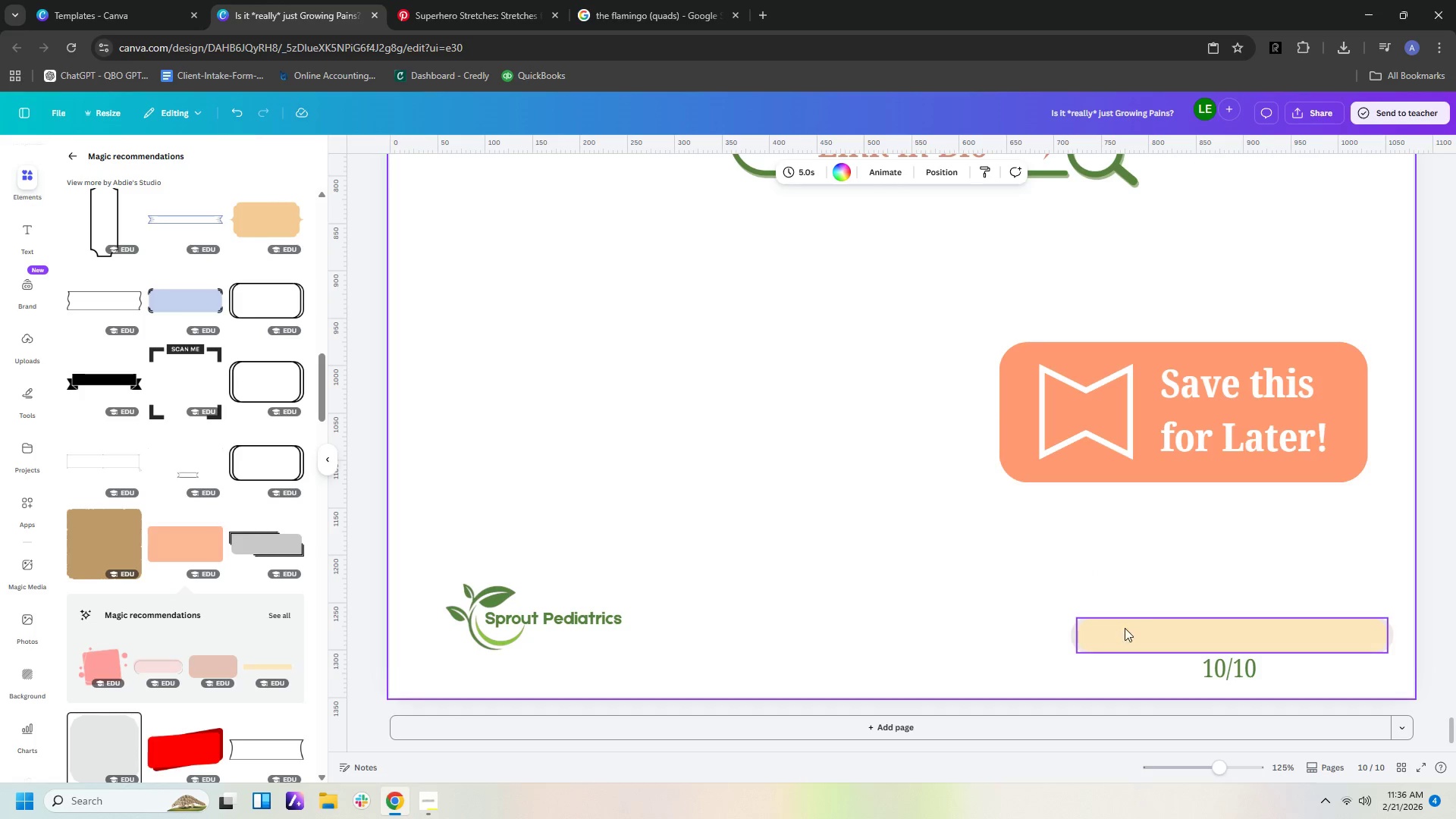 
left_click([1125, 630])
 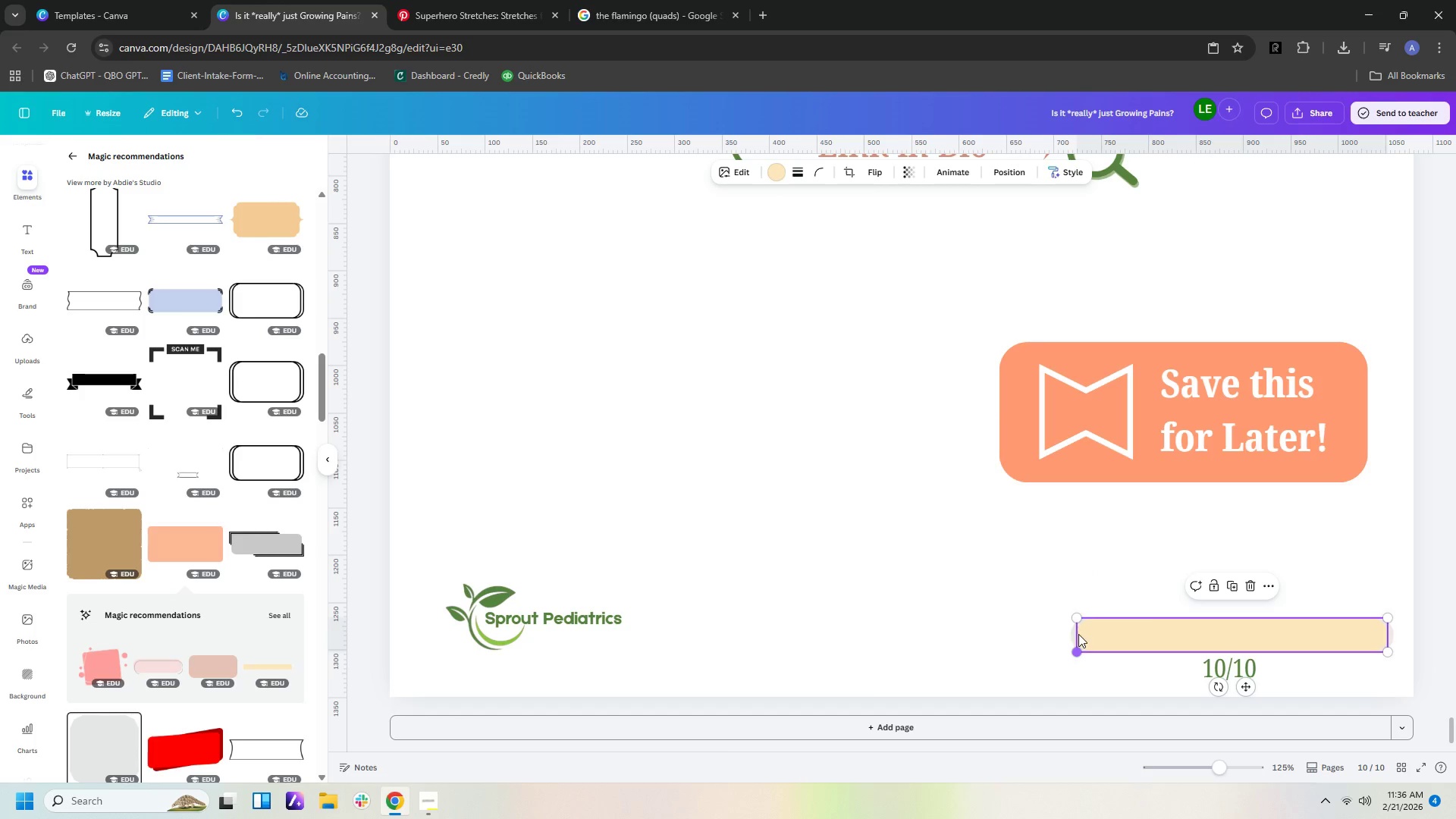 
mouse_move([1101, 614])
 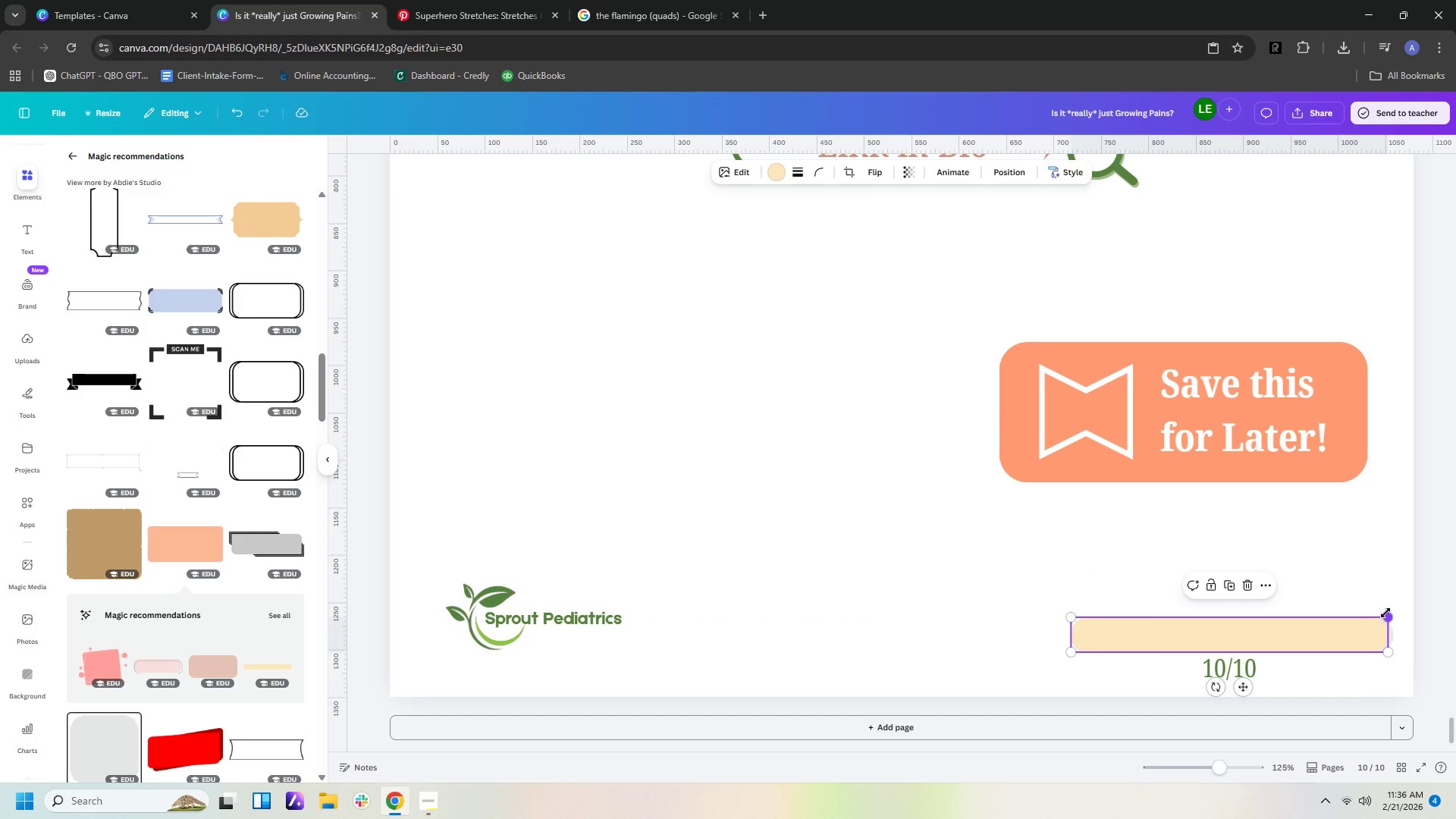 
left_click_drag(start_coordinate=[1386, 613], to_coordinate=[1395, 613])
 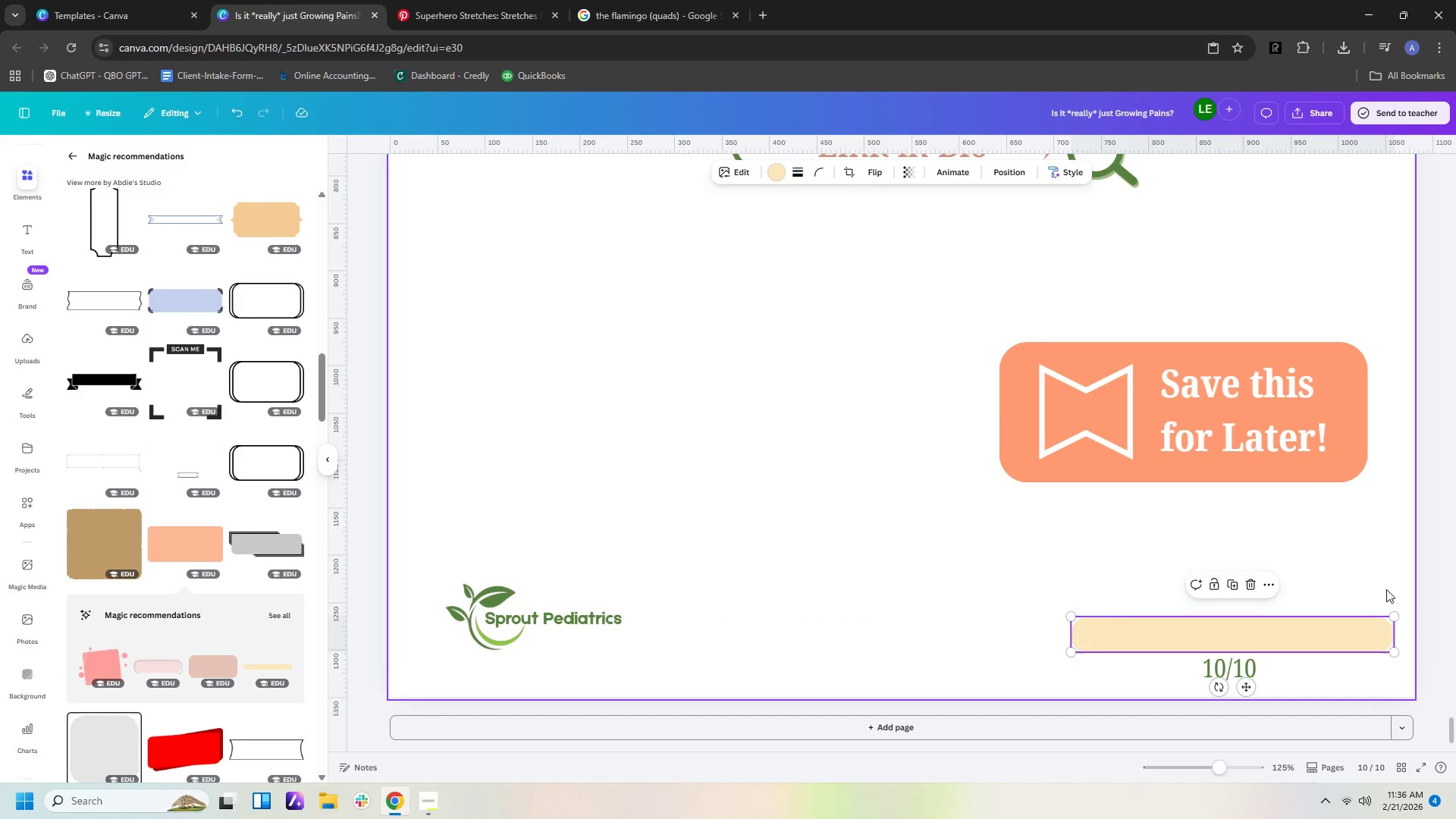 
left_click([1386, 589])
 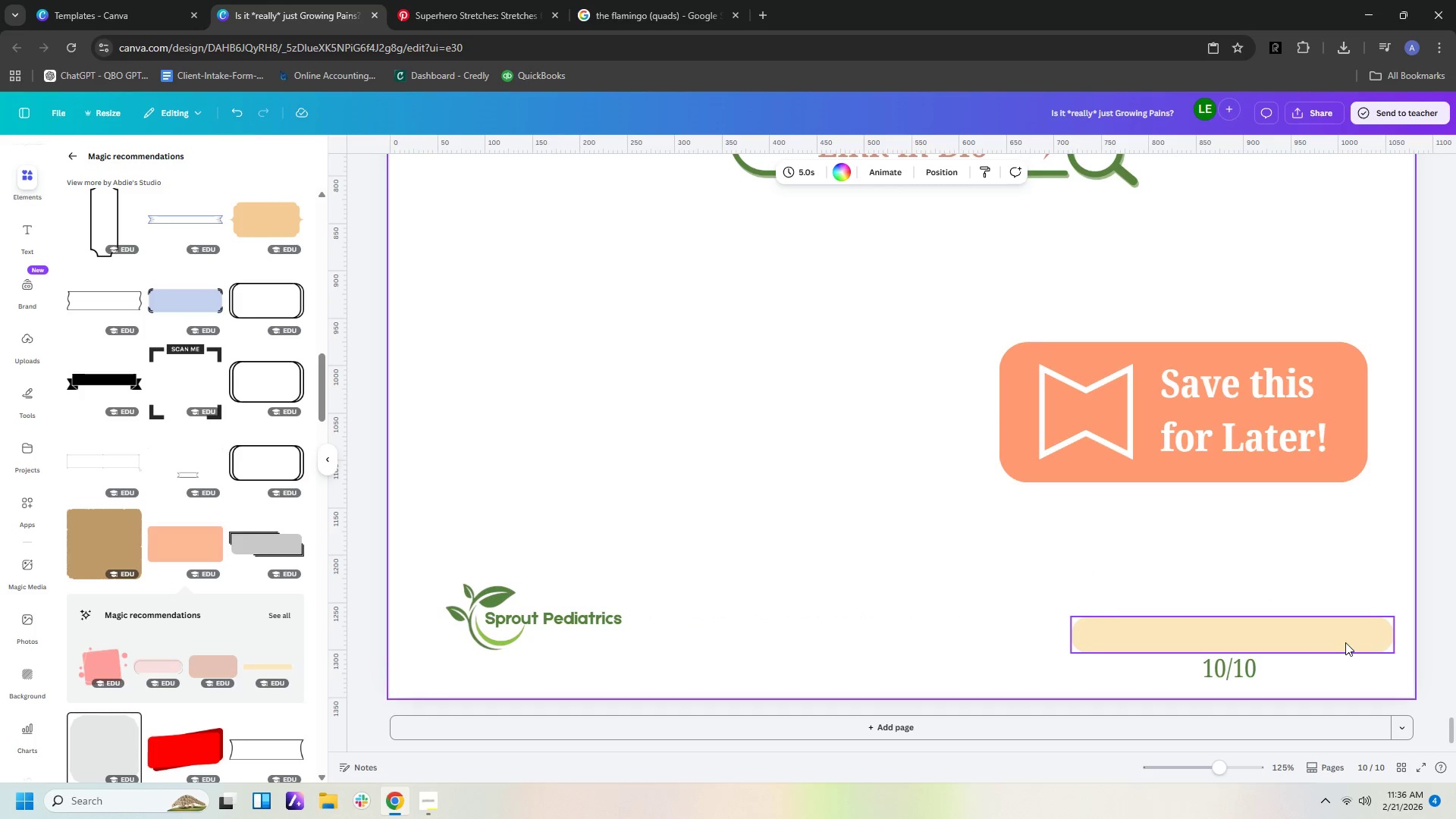 
left_click([1342, 642])
 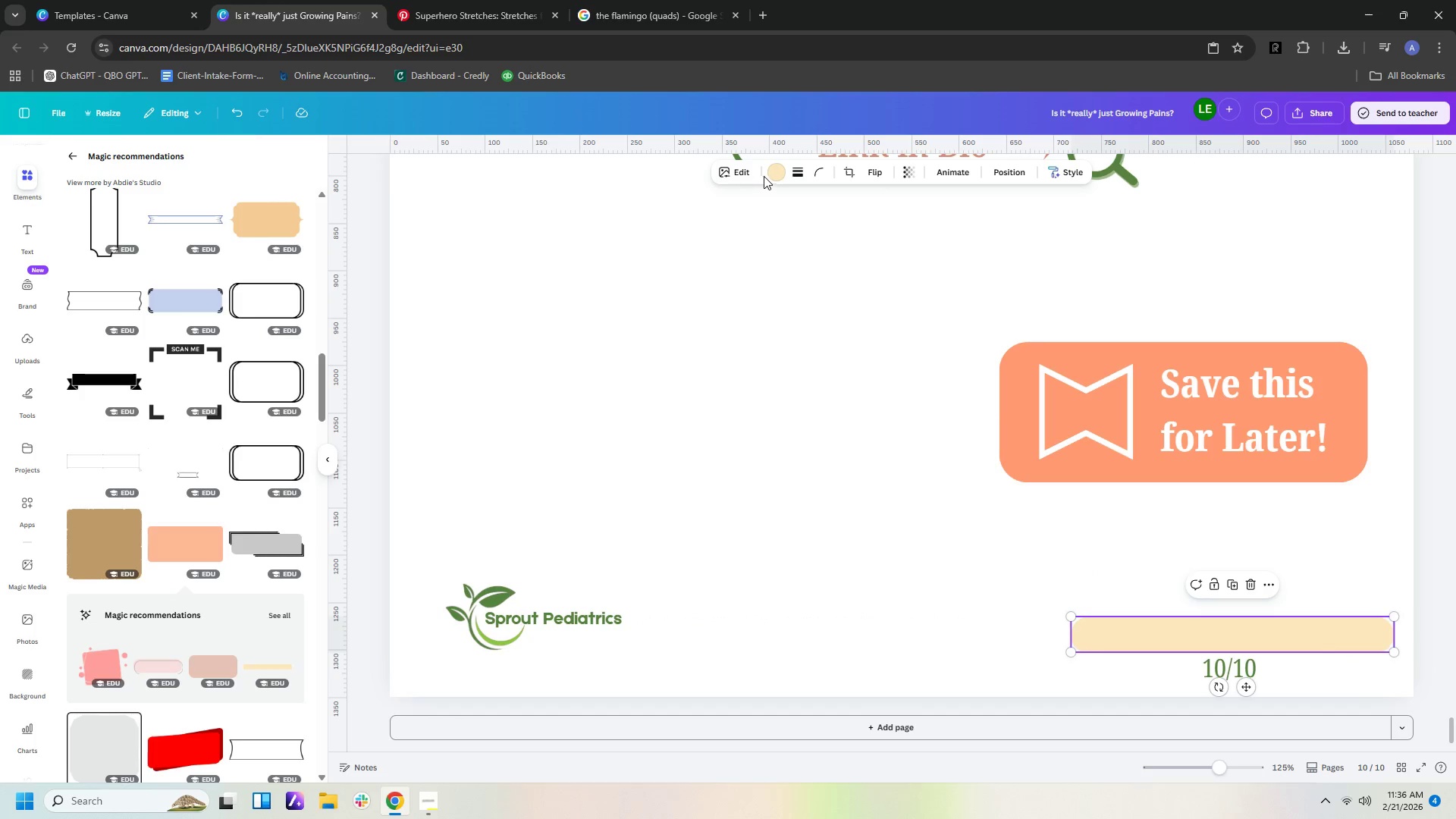 
left_click([783, 176])
 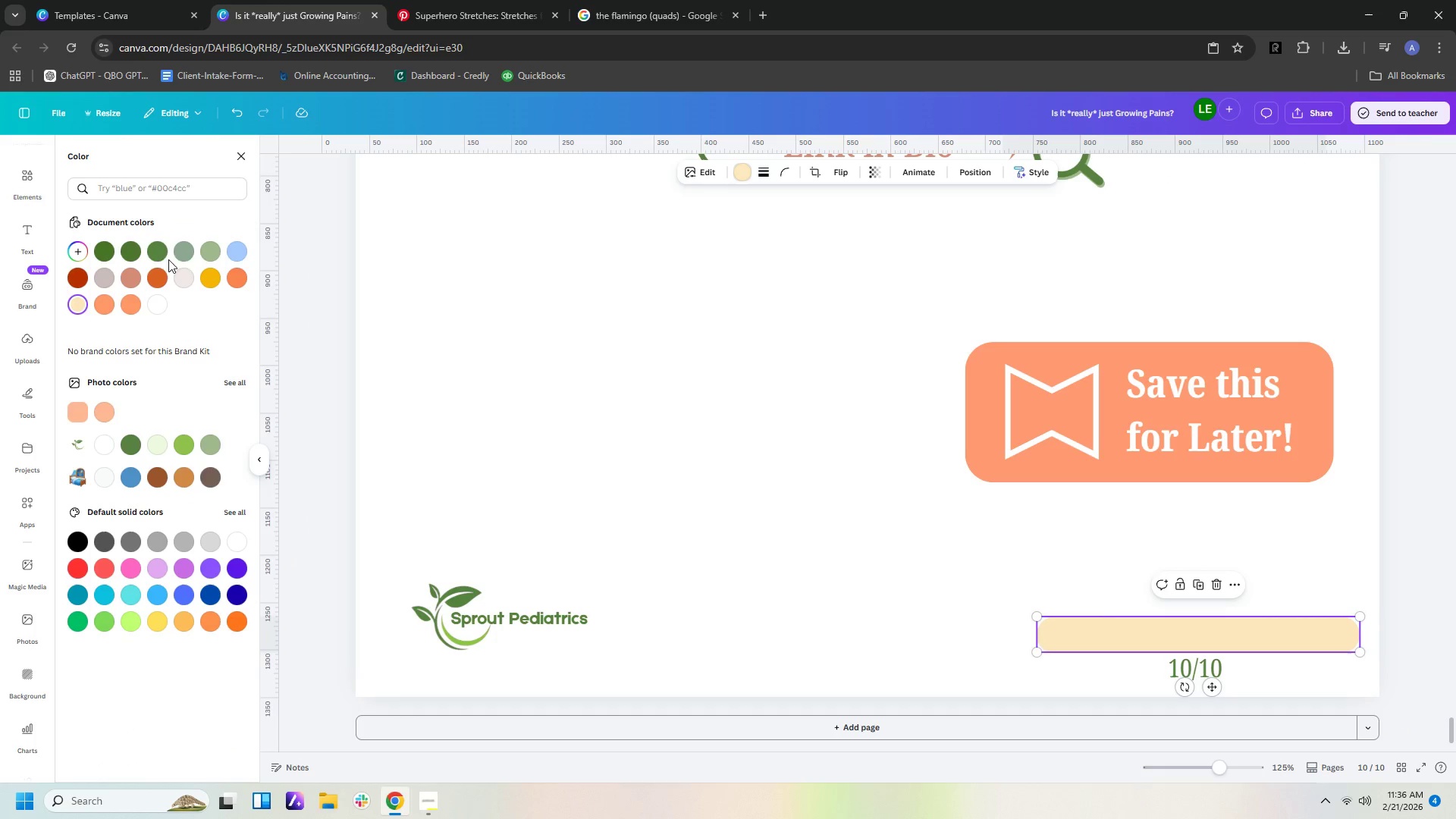 
left_click([189, 258])
 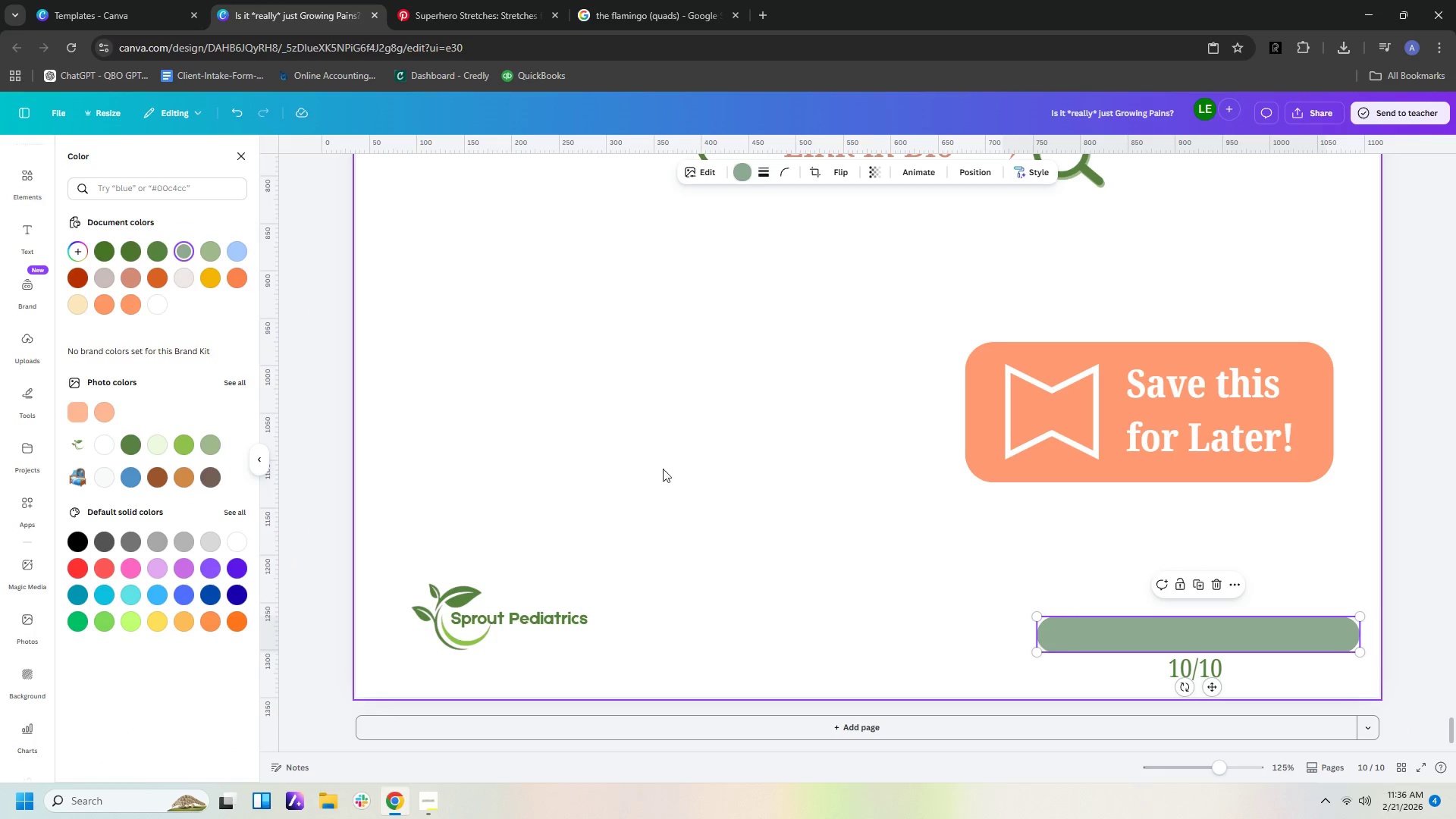 
left_click([743, 471])
 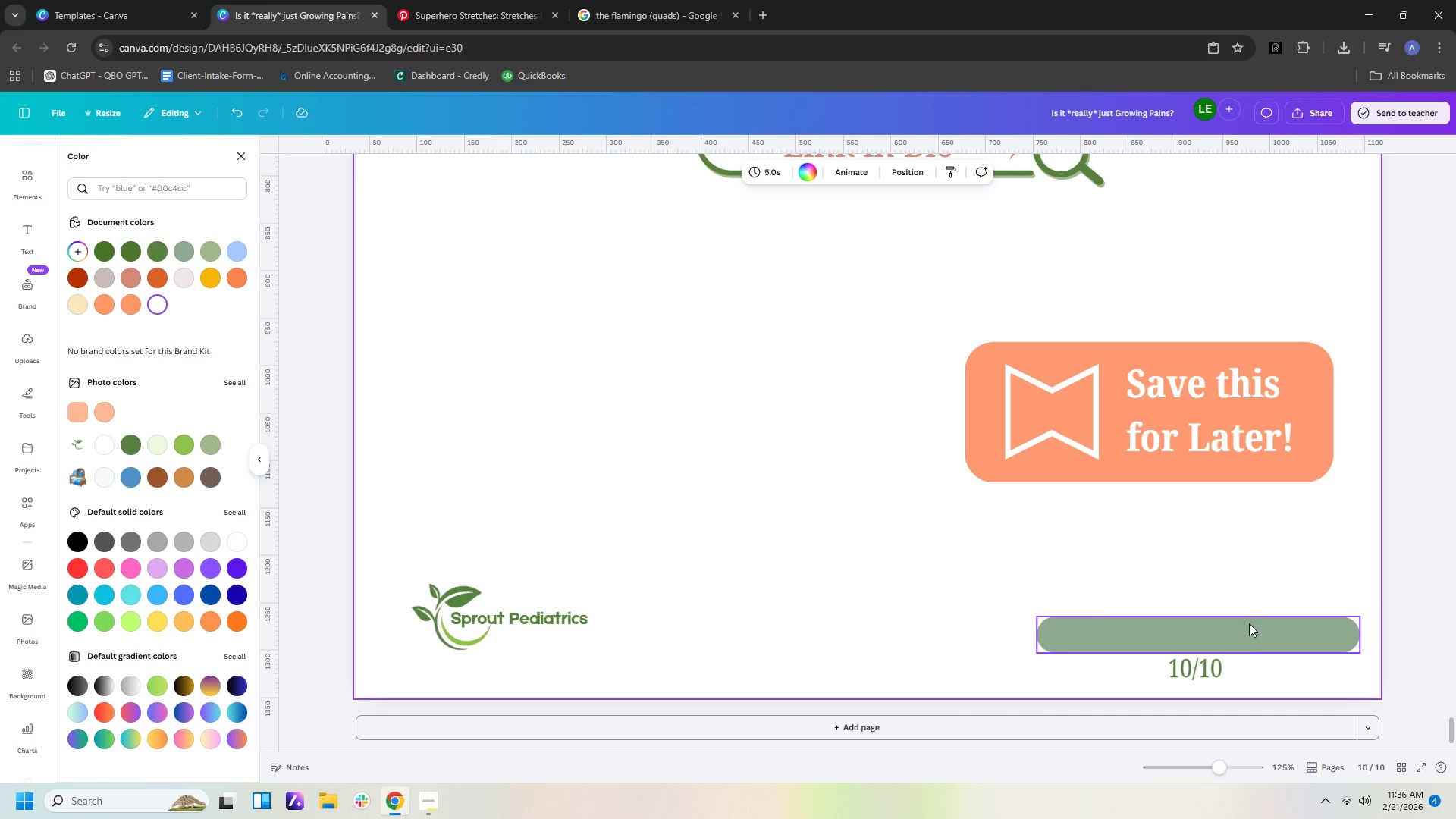 
left_click([1249, 634])
 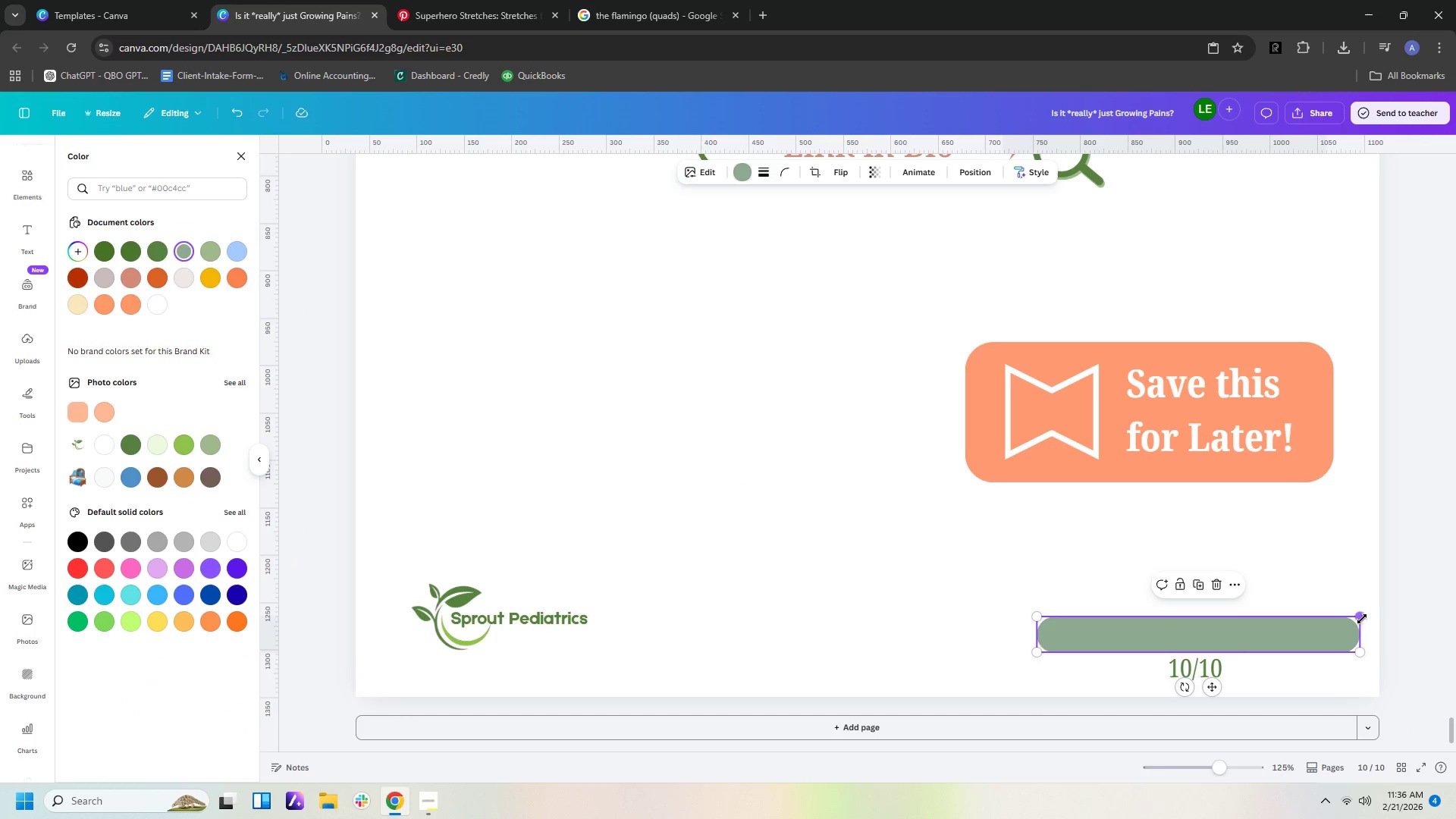 
left_click_drag(start_coordinate=[1359, 618], to_coordinate=[1354, 618])
 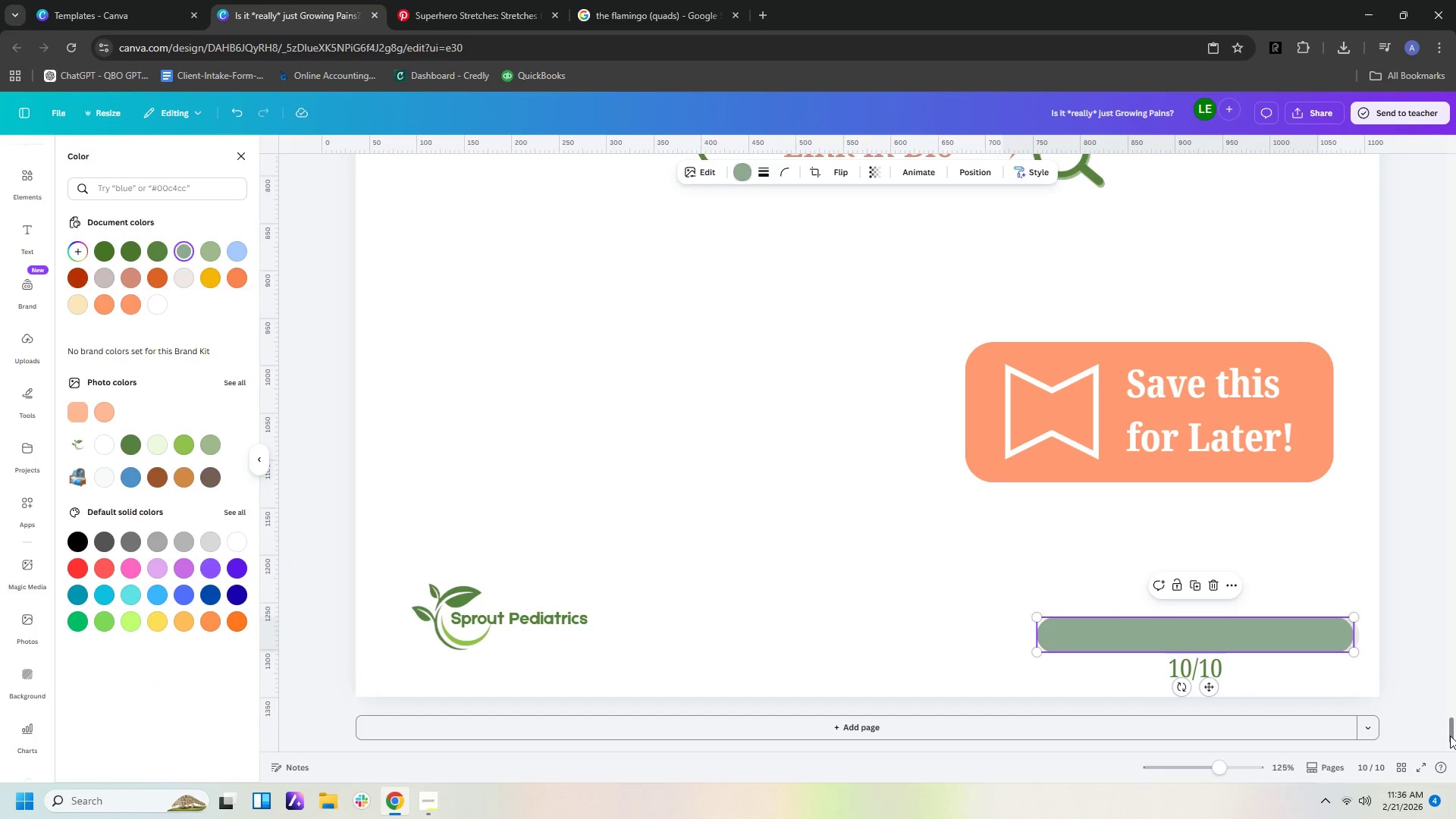 
key(ArrowRight)
 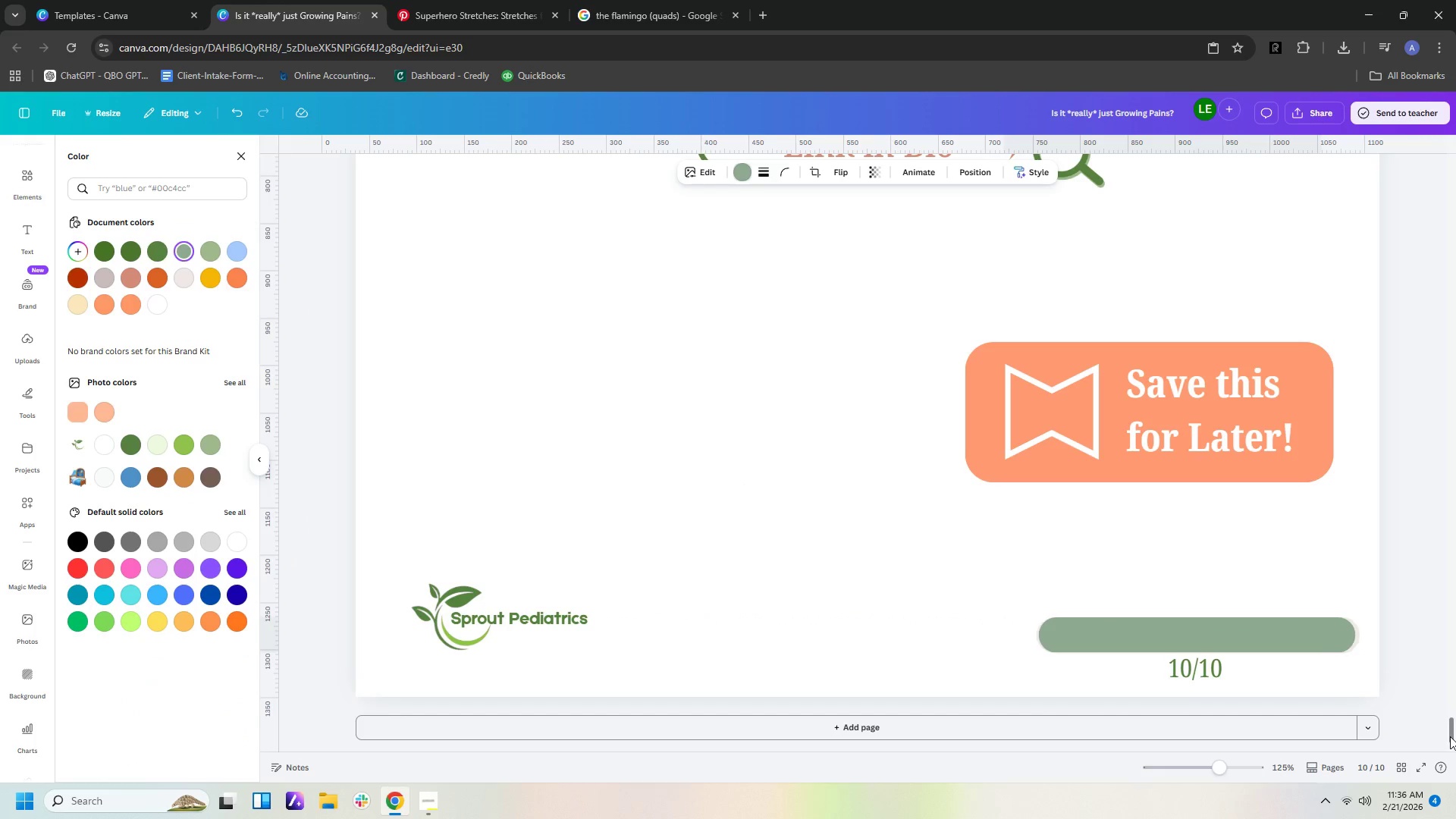 
key(ArrowRight)
 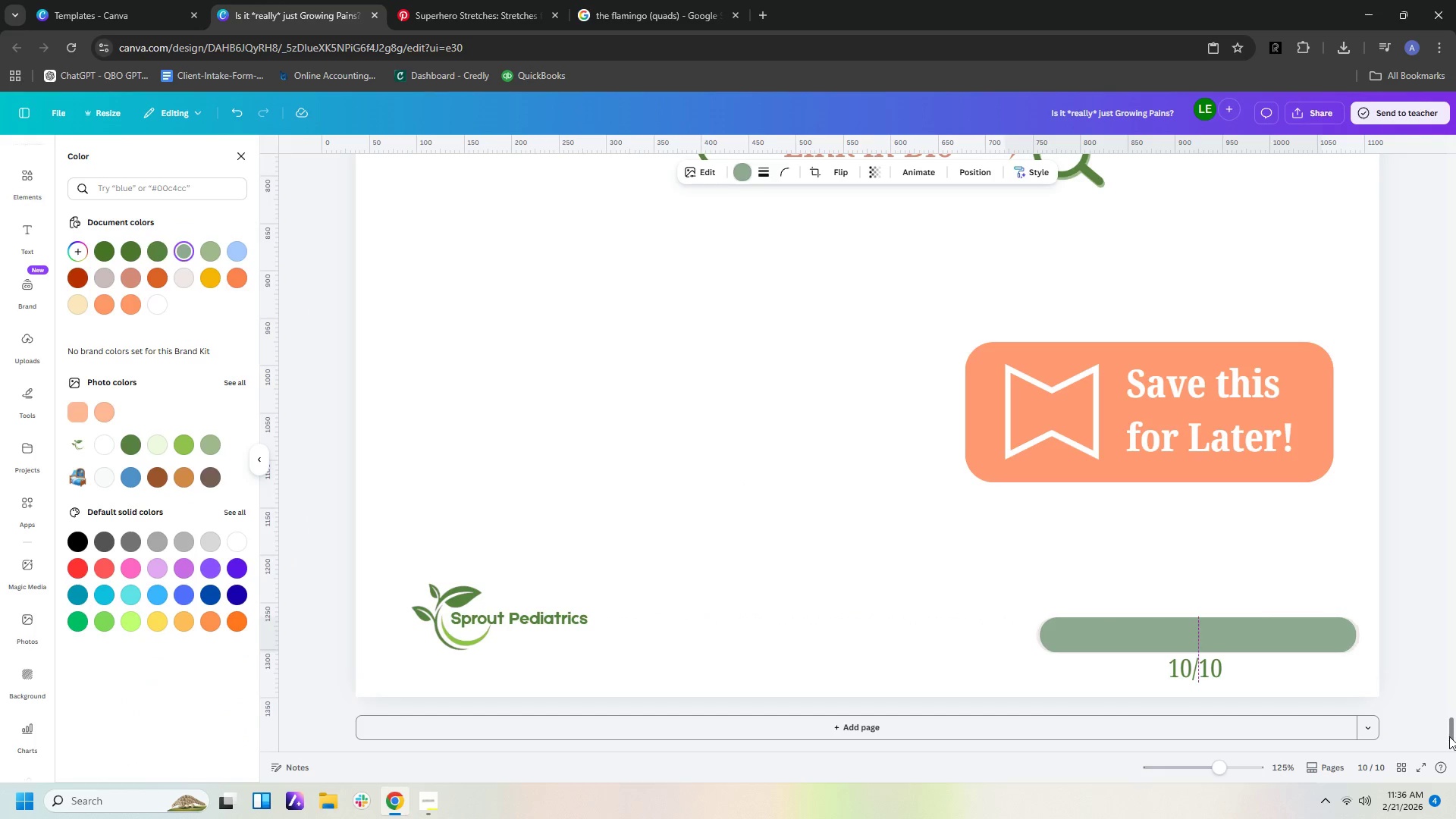 
key(ArrowRight)
 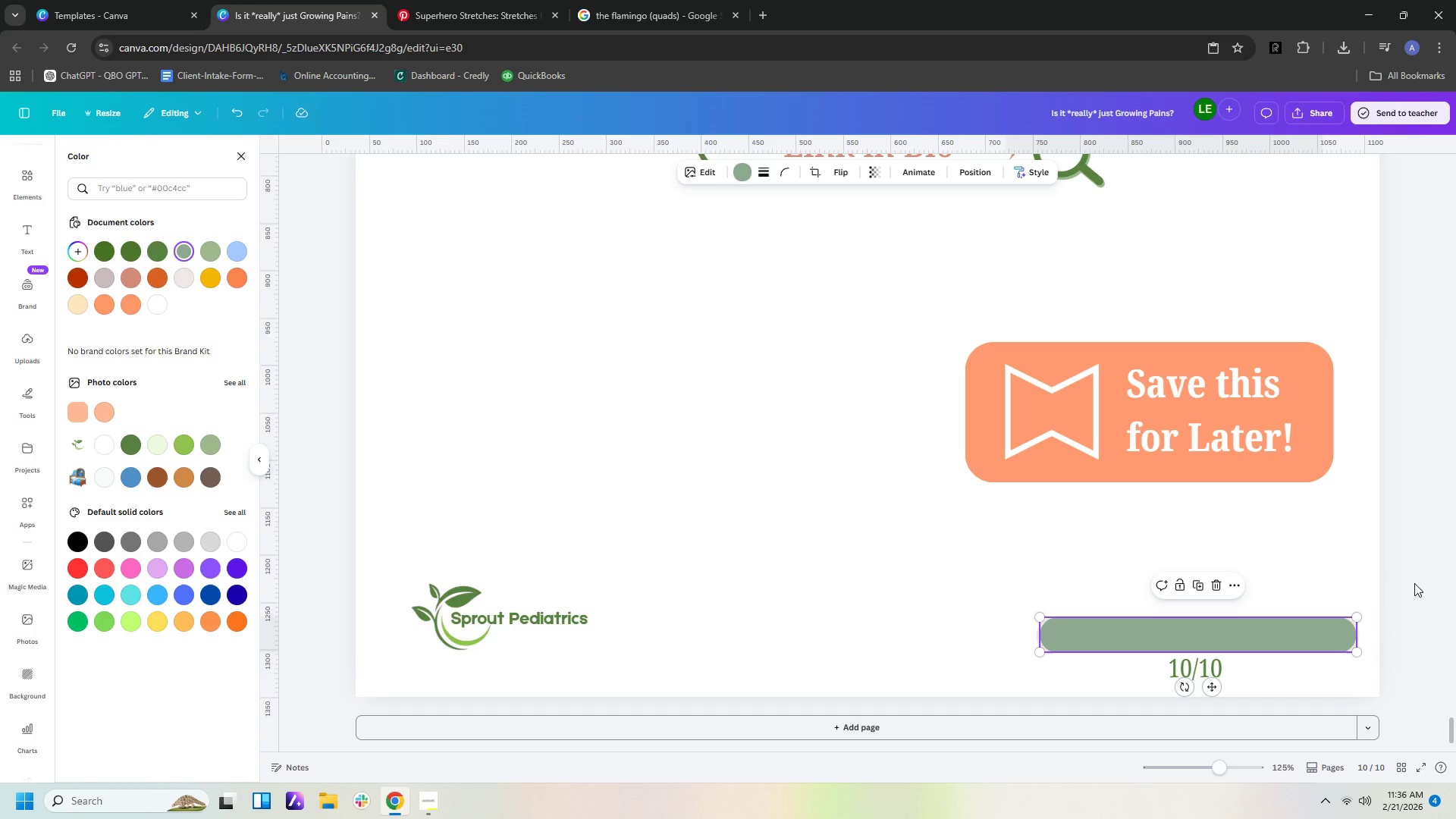 
left_click([1346, 566])
 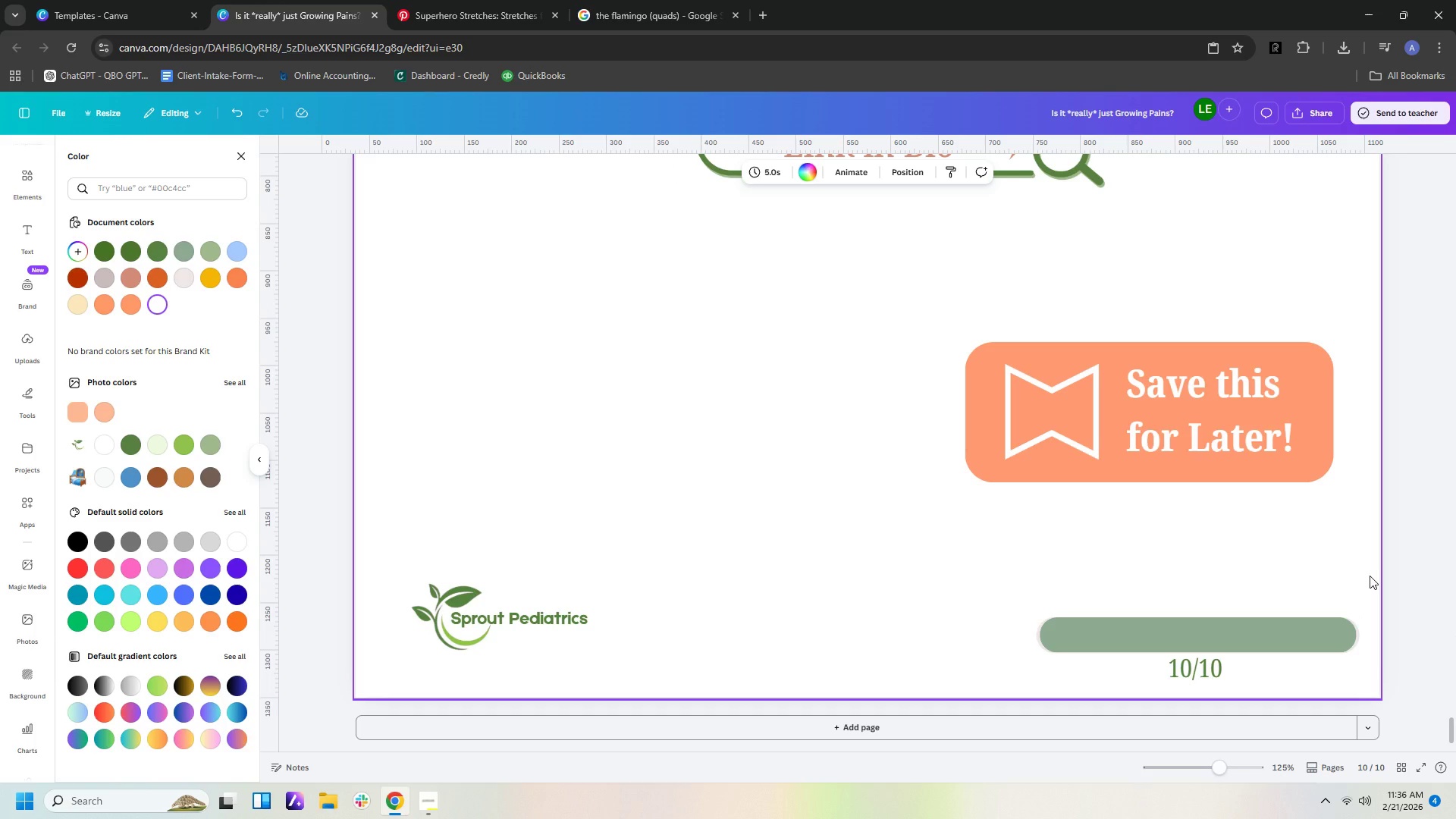 
hold_key(key=ControlLeft, duration=1.51)
scroll: coordinate [1370, 576], scroll_direction: up, amount: 2.0
 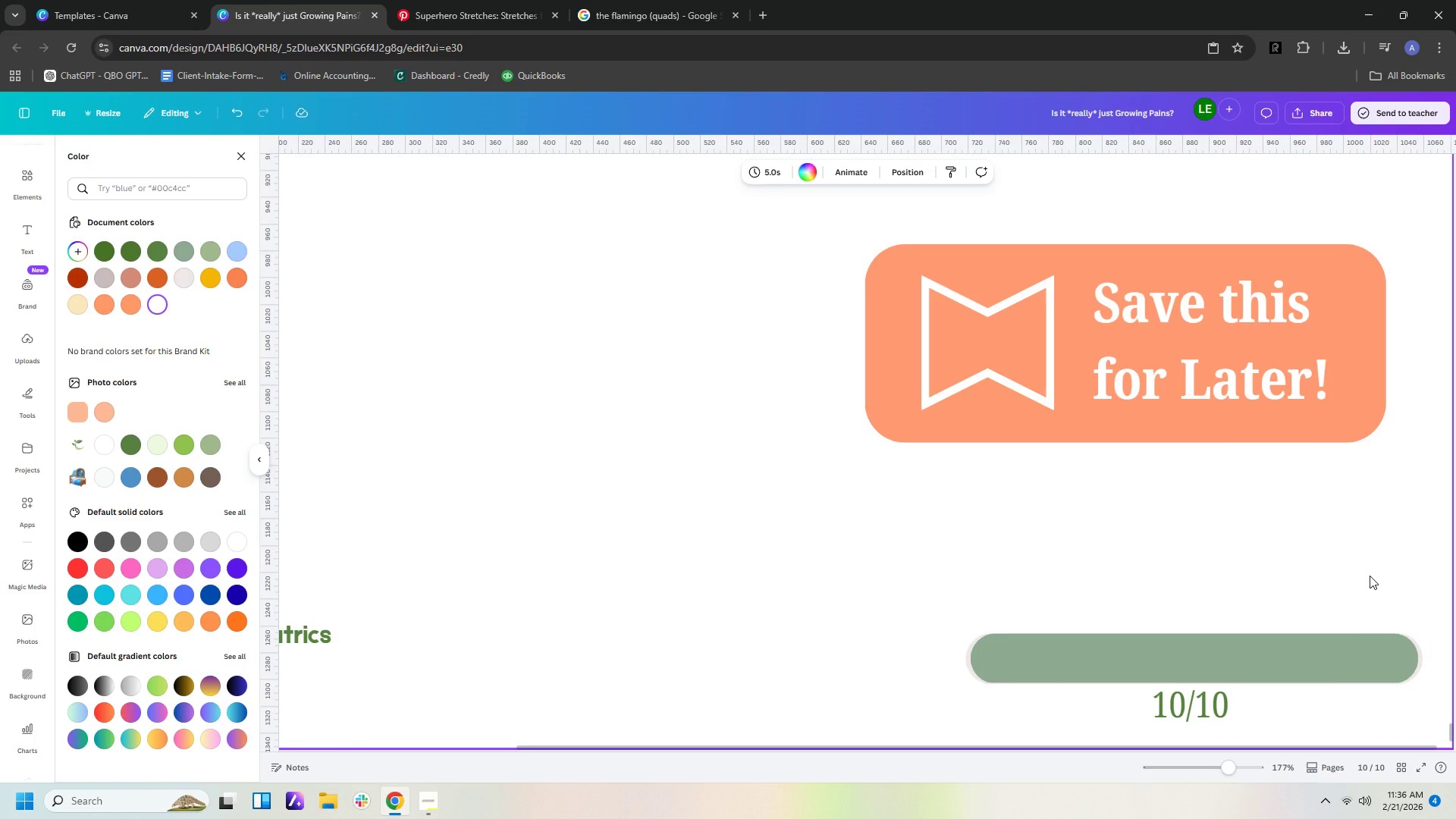 
hold_key(key=ControlLeft, duration=0.83)
scroll: coordinate [1370, 576], scroll_direction: down, amount: 5.0
 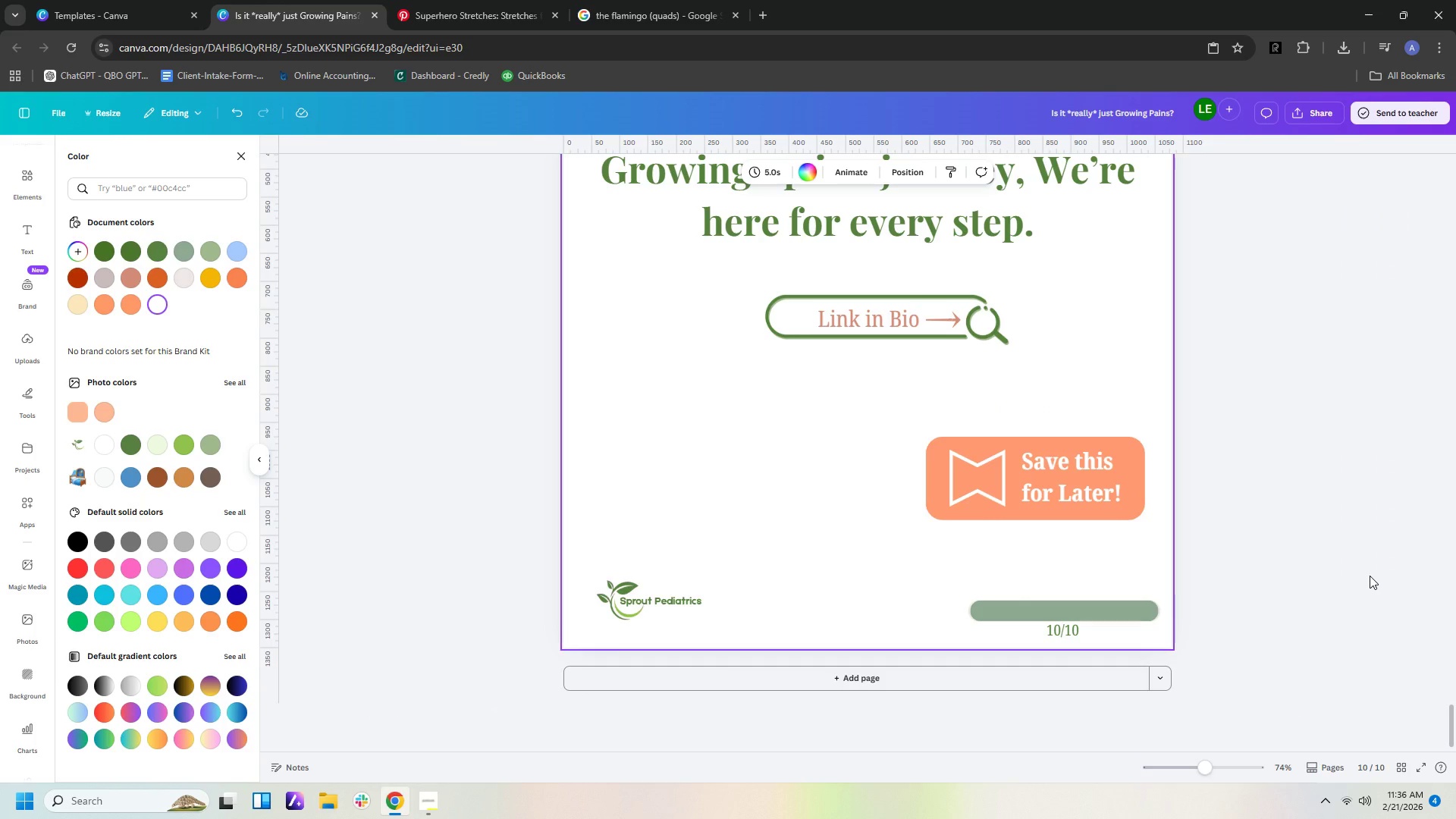 
wait(6.3)
 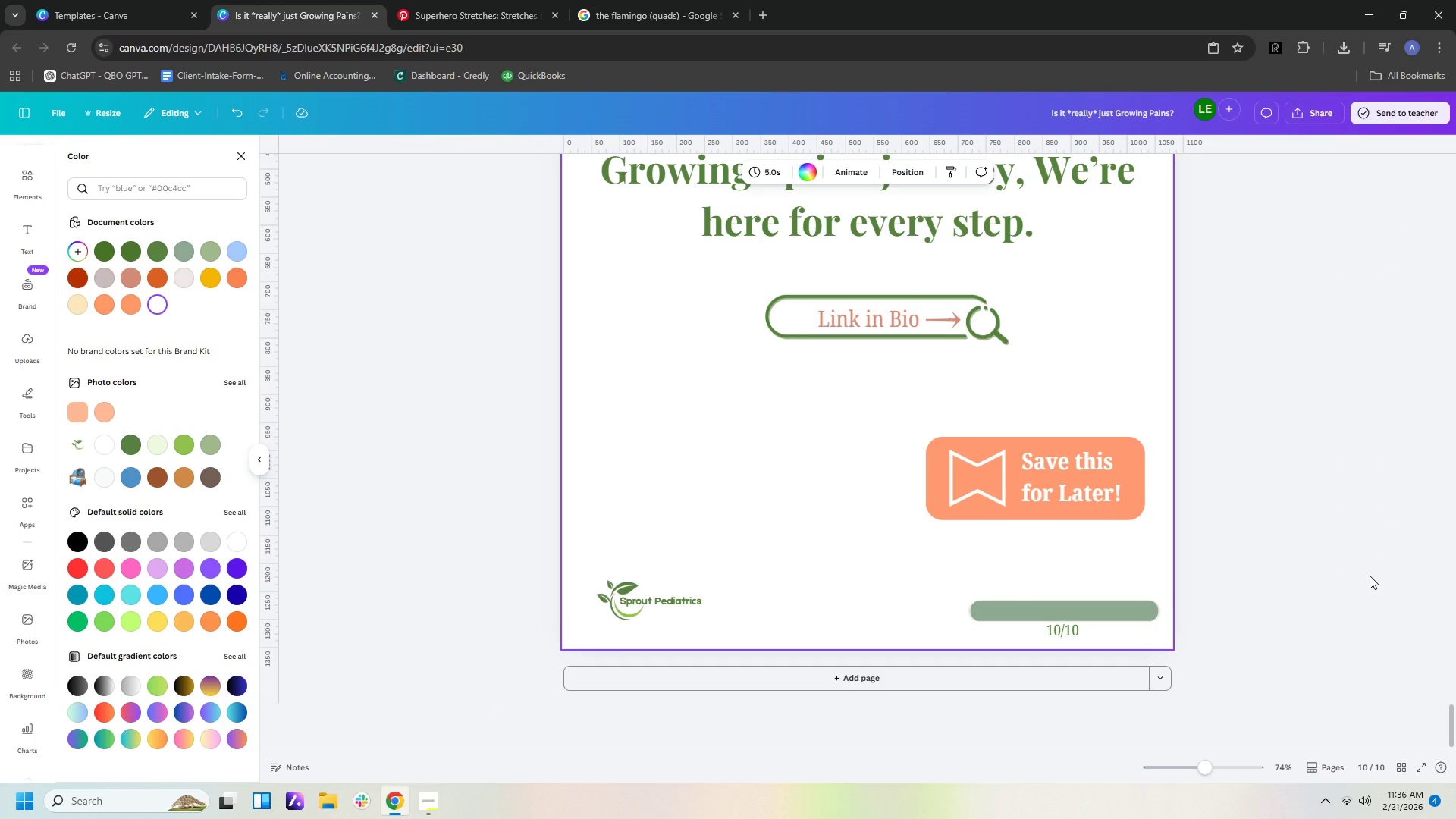 
left_click([1074, 635])
 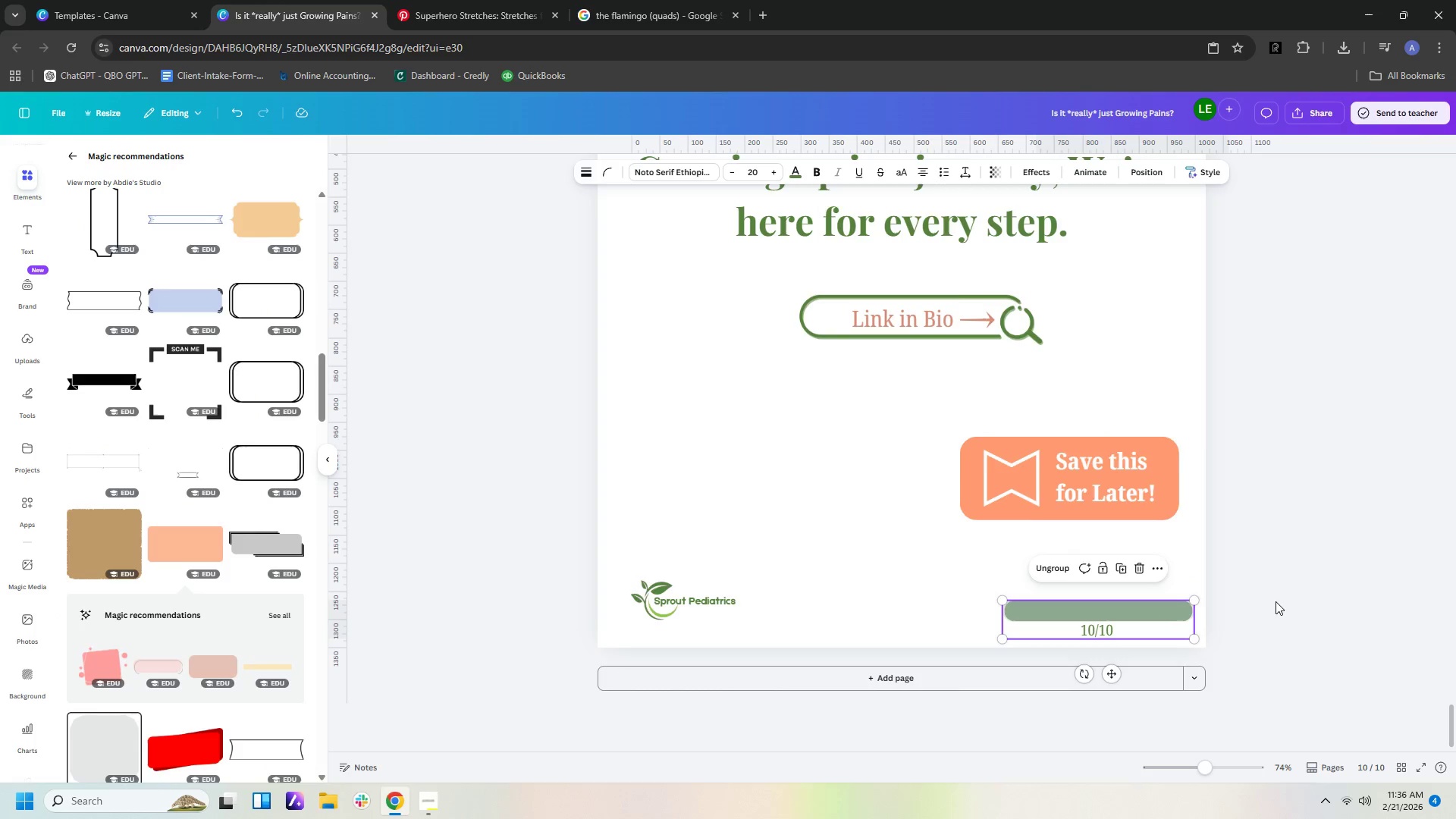 
left_click([1276, 601])
 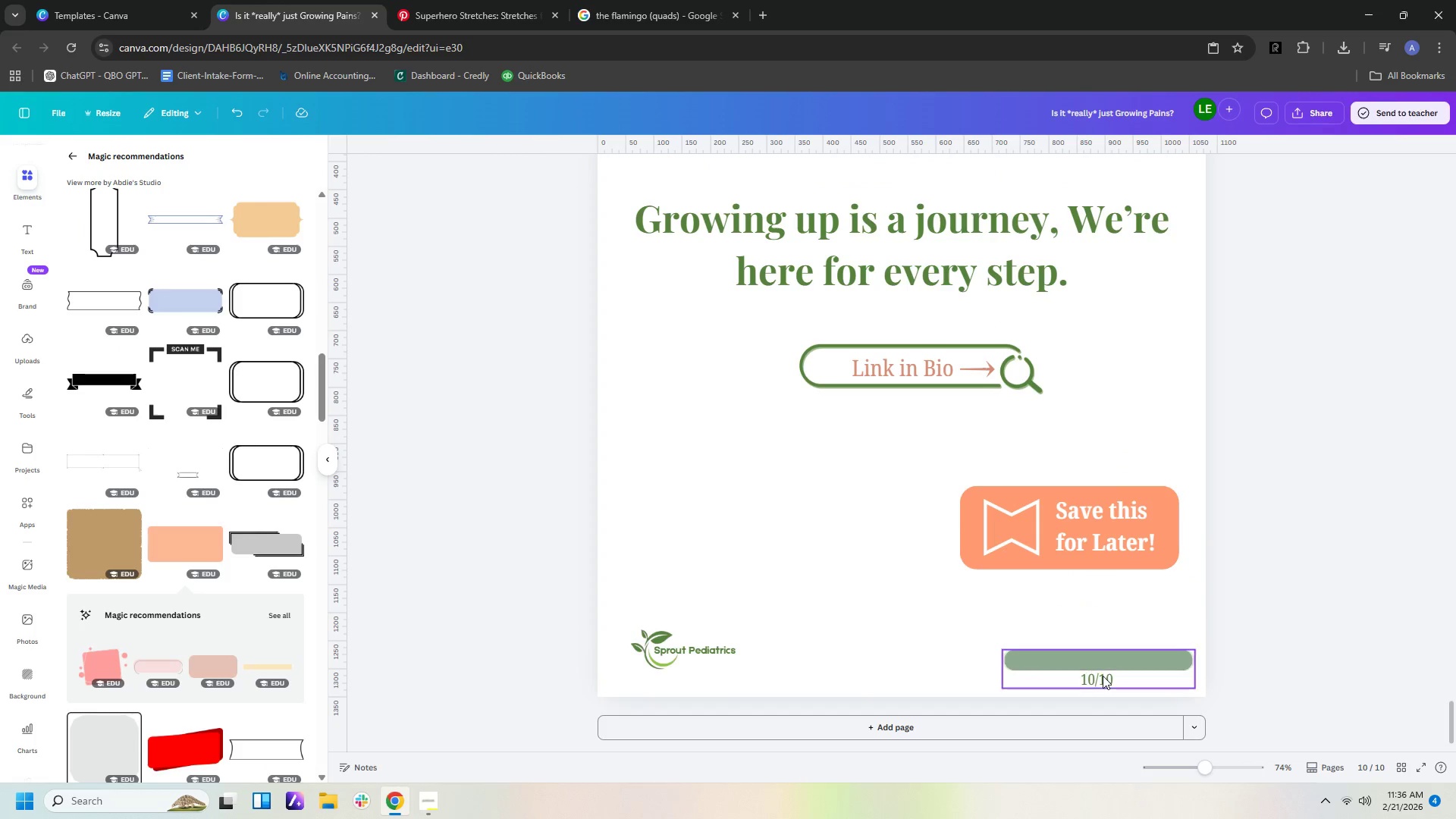 
left_click([1103, 678])
 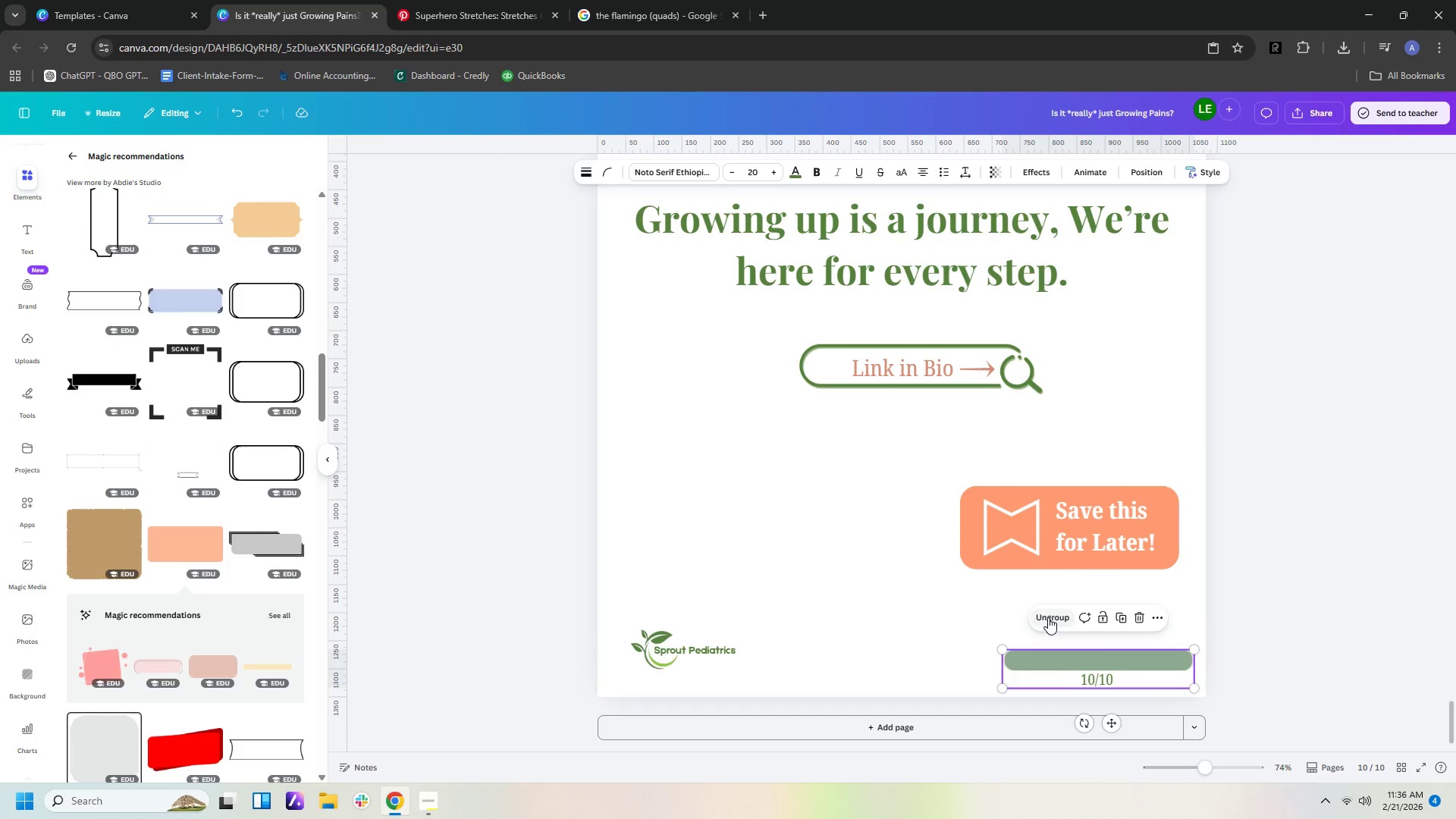 
double_click([1332, 648])
 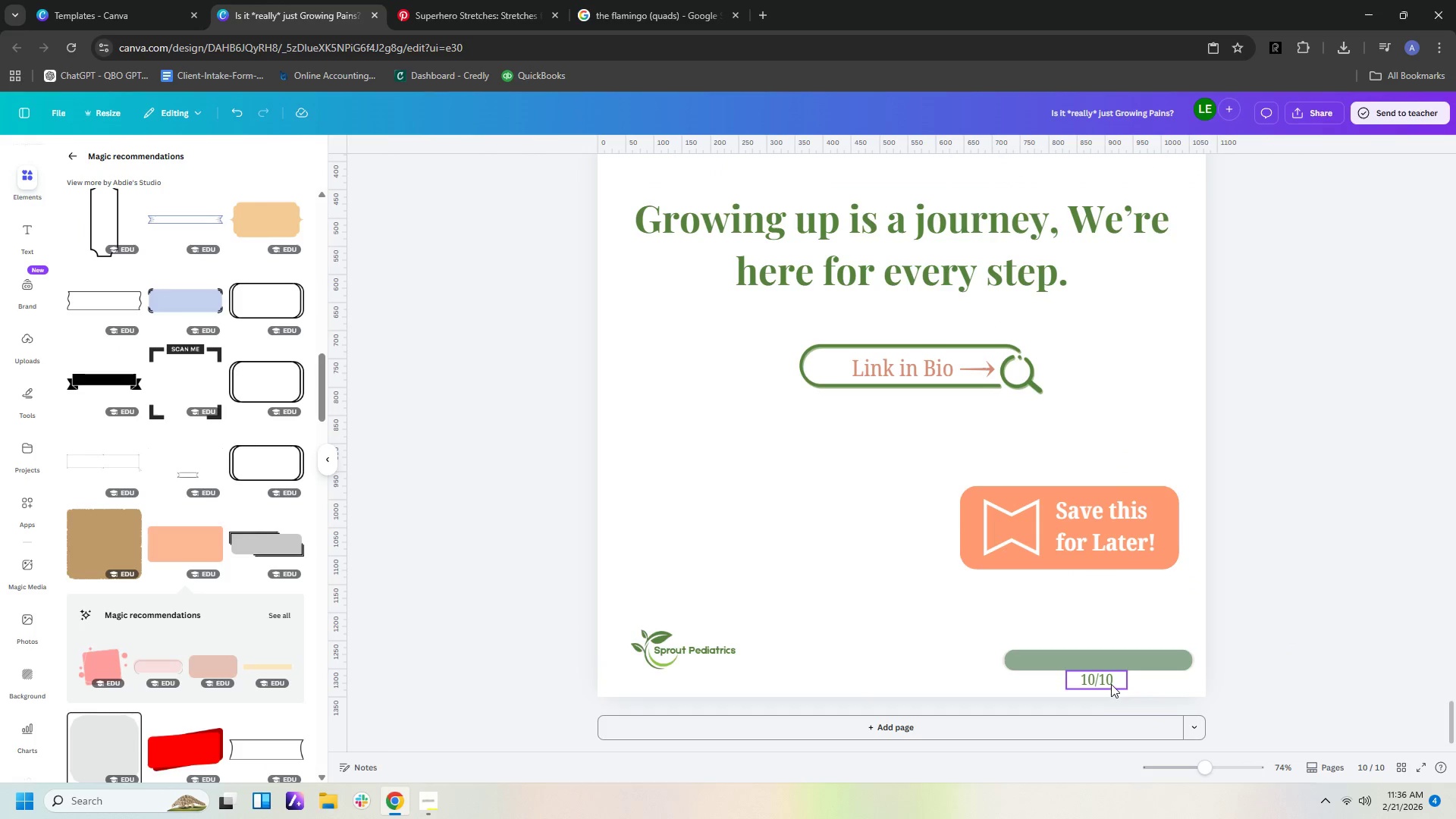 
left_click_drag(start_coordinate=[1111, 684], to_coordinate=[1185, 683])
 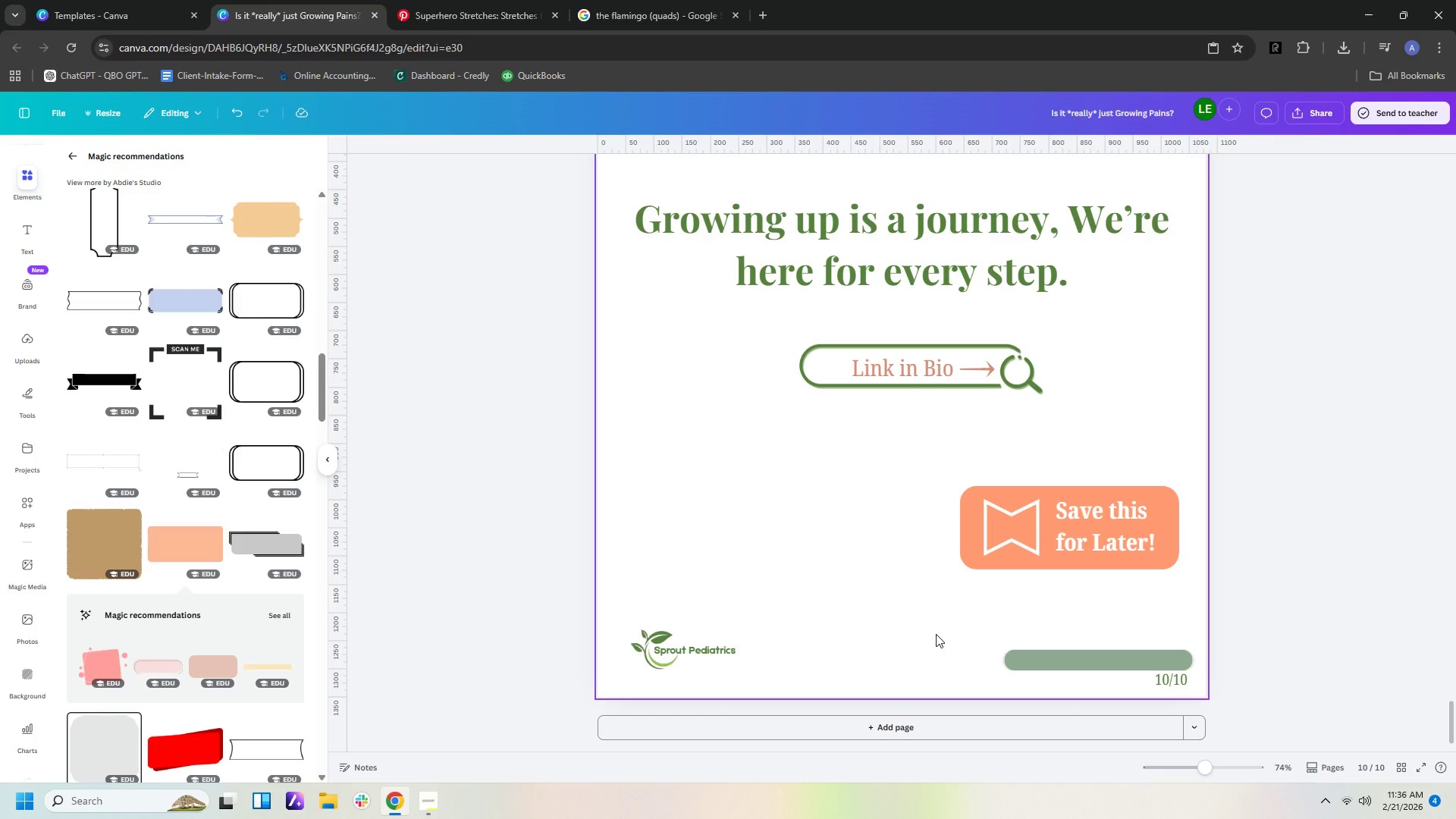 
left_click_drag(start_coordinate=[999, 638], to_coordinate=[1172, 686])
 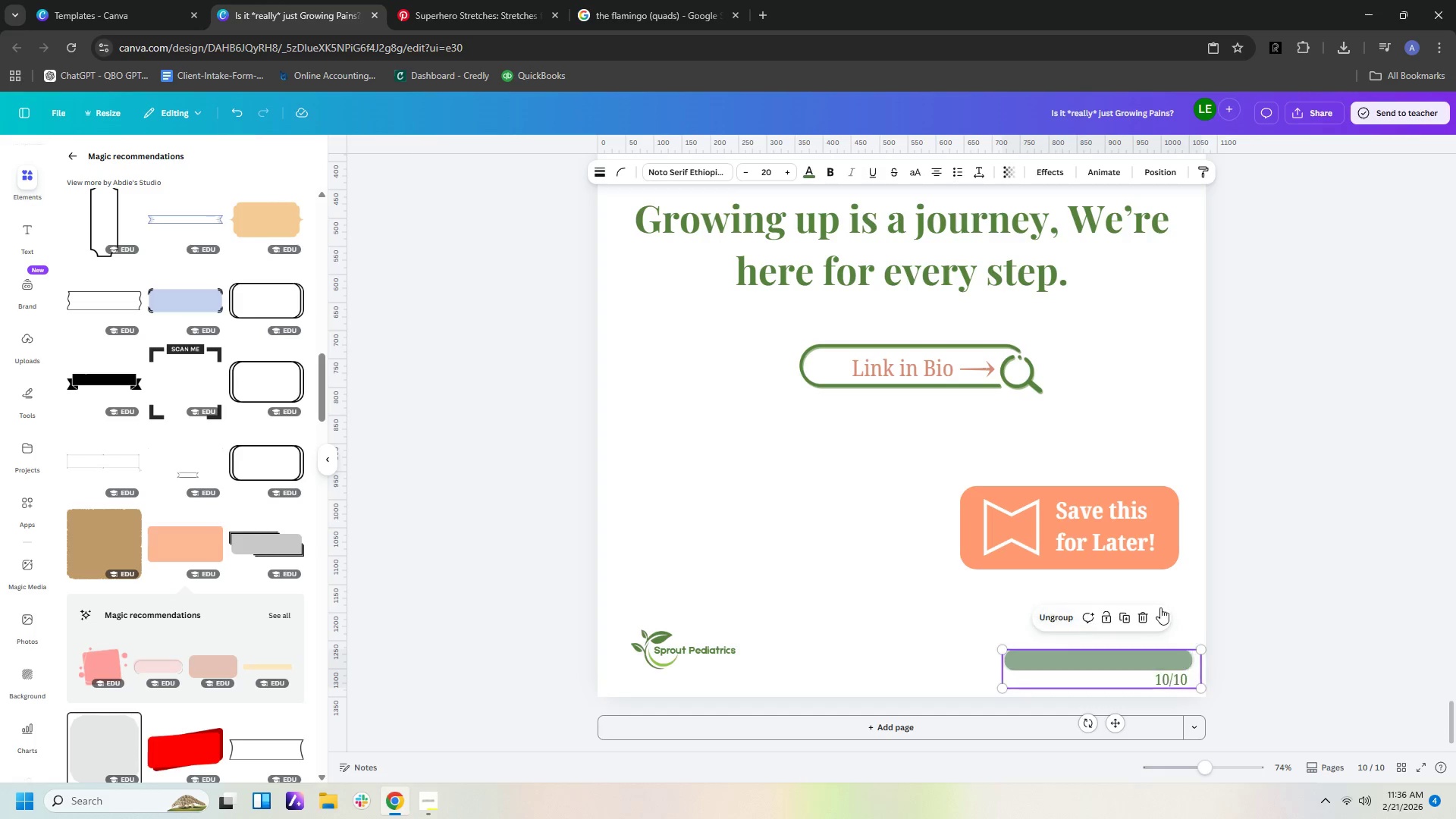 
double_click([1206, 598])
 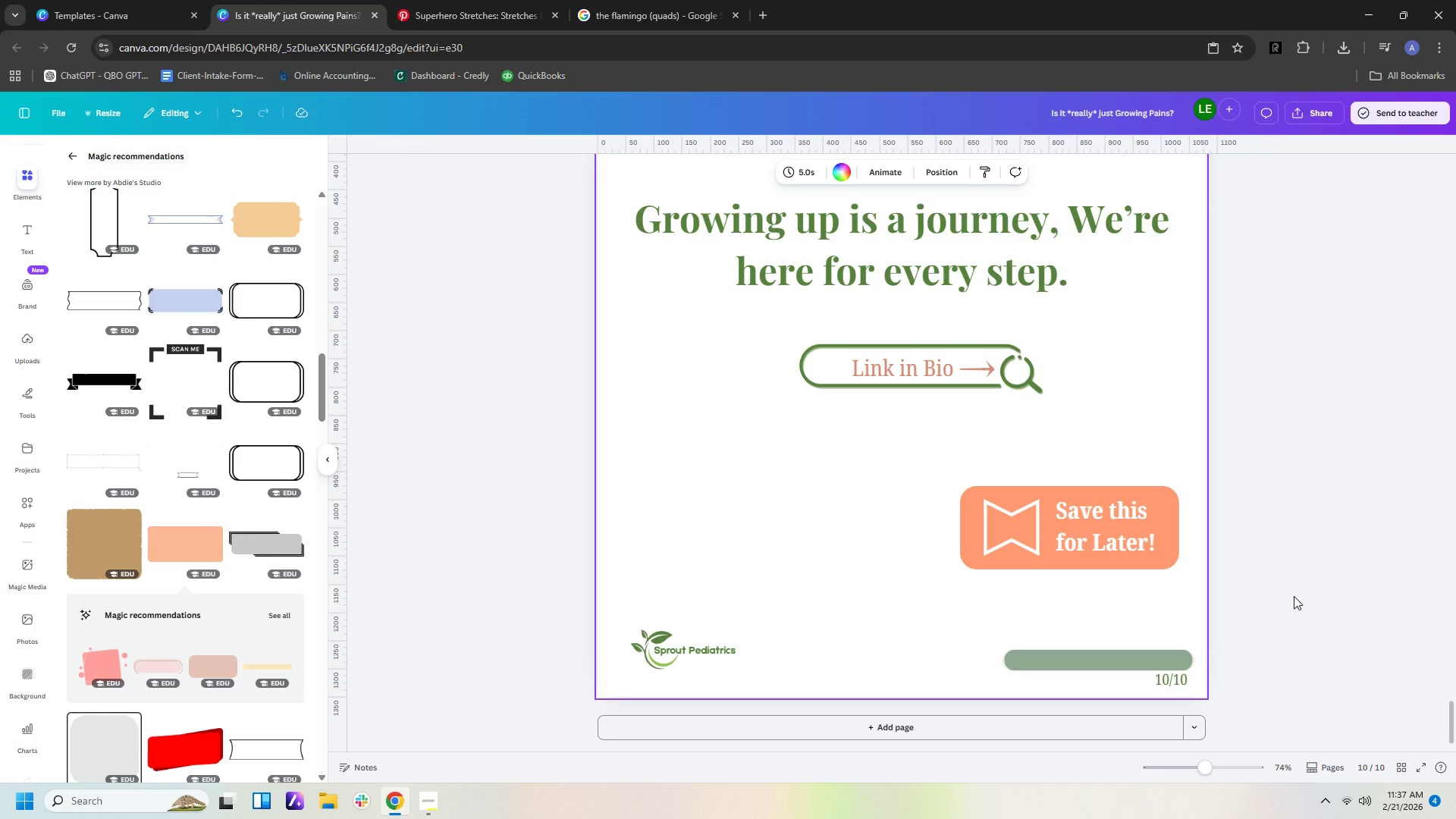 
hold_key(key=ControlLeft, duration=1.5)
hold_key(key=ControlLeft, duration=1.16)
scroll: coordinate [1299, 596], scroll_direction: down, amount: 9.0
 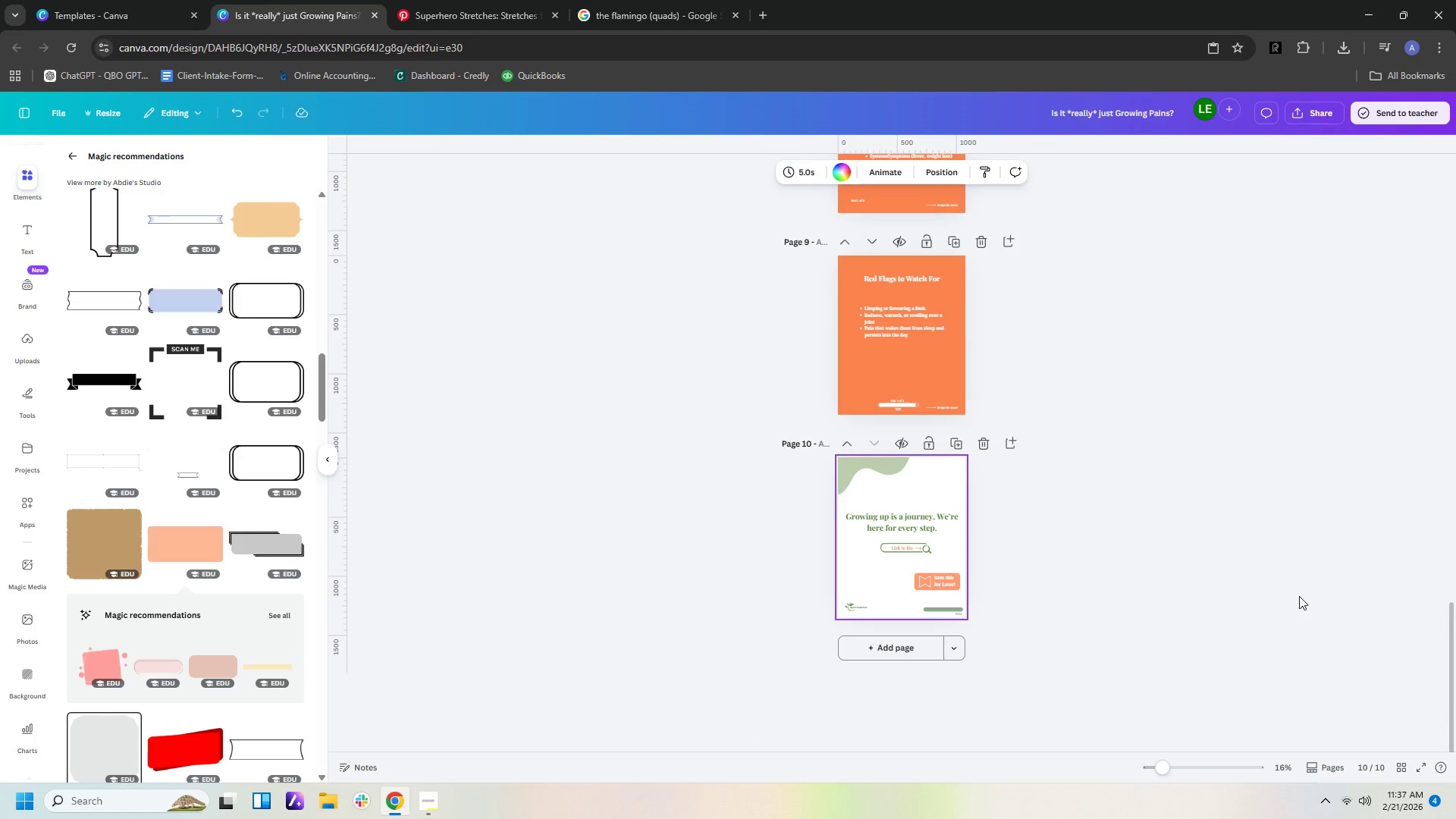 
key(Control+ControlLeft)
 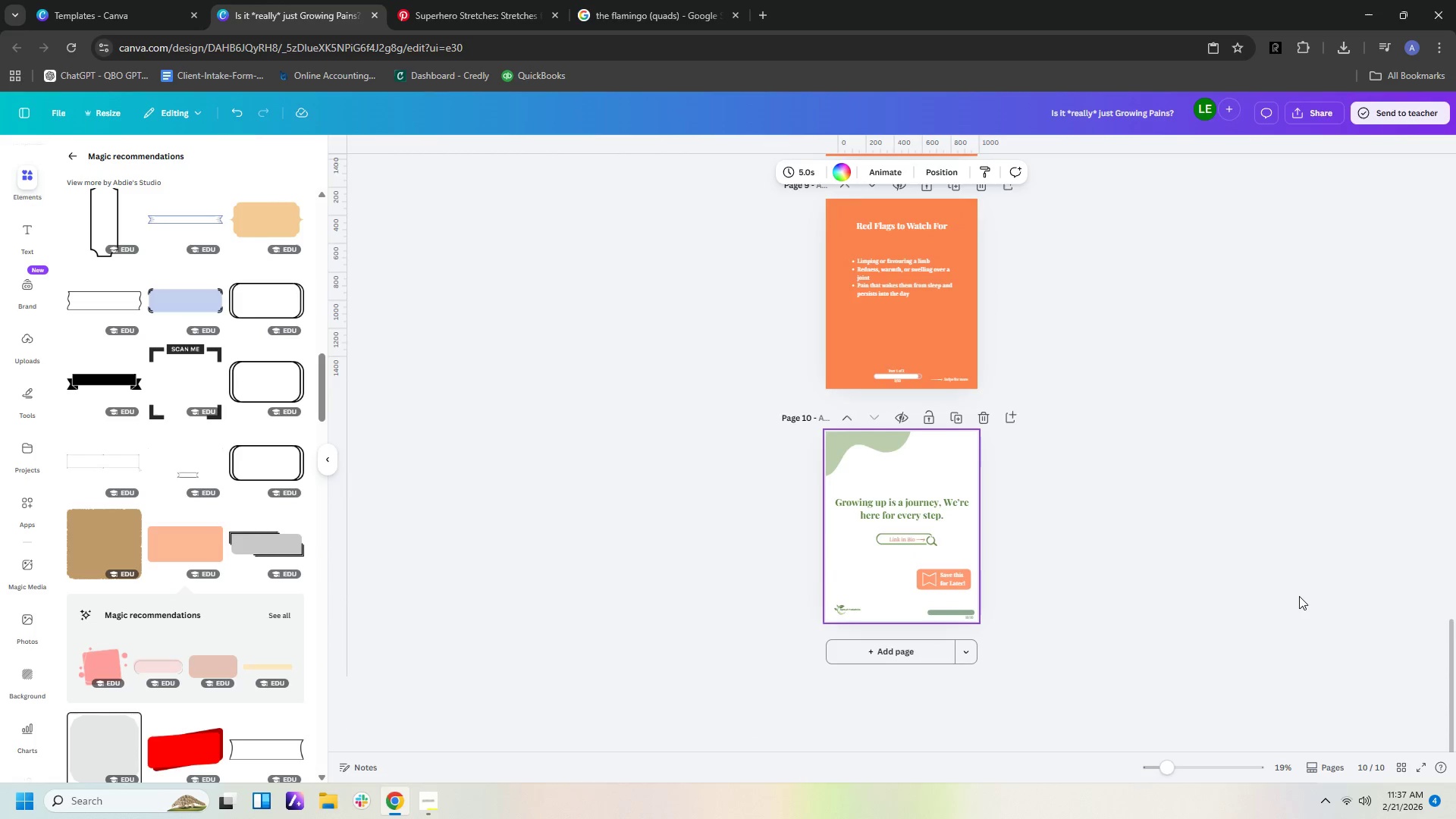 
scroll: coordinate [1299, 596], scroll_direction: up, amount: 1.0
 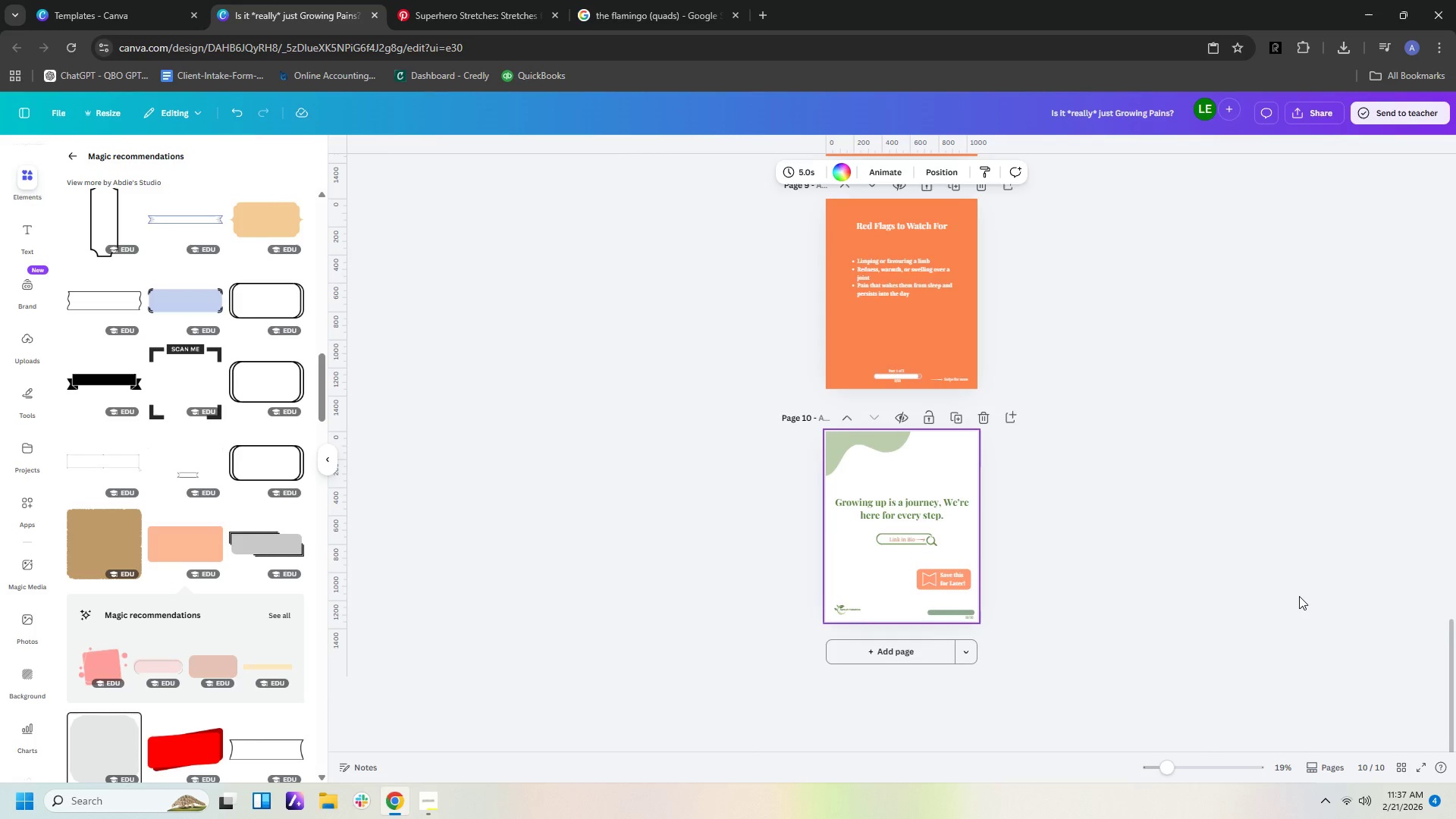 
key(Control+ControlLeft)
 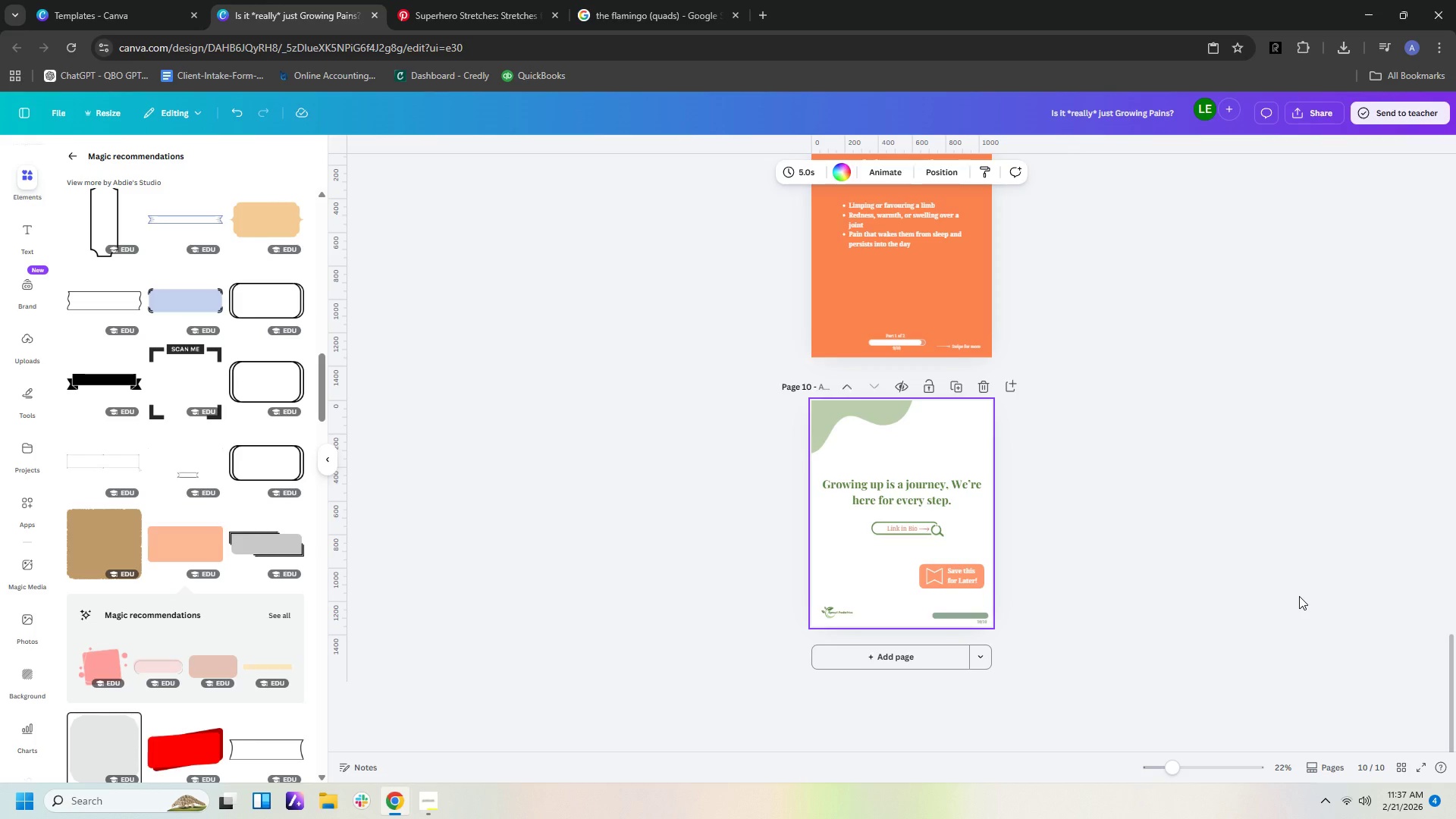 
hold_key(key=ControlLeft, duration=0.42)
 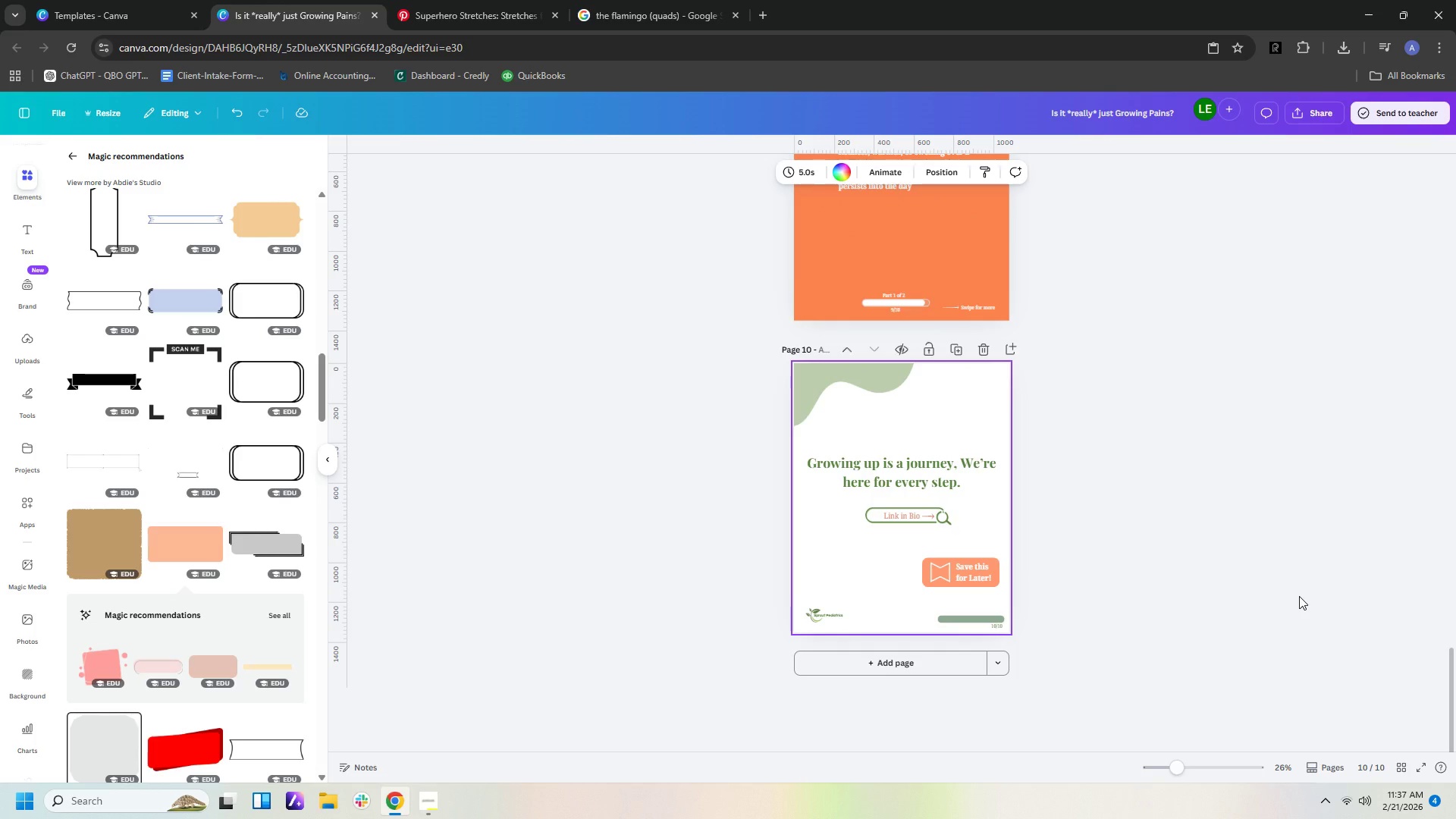 
hold_key(key=ControlLeft, duration=0.44)
 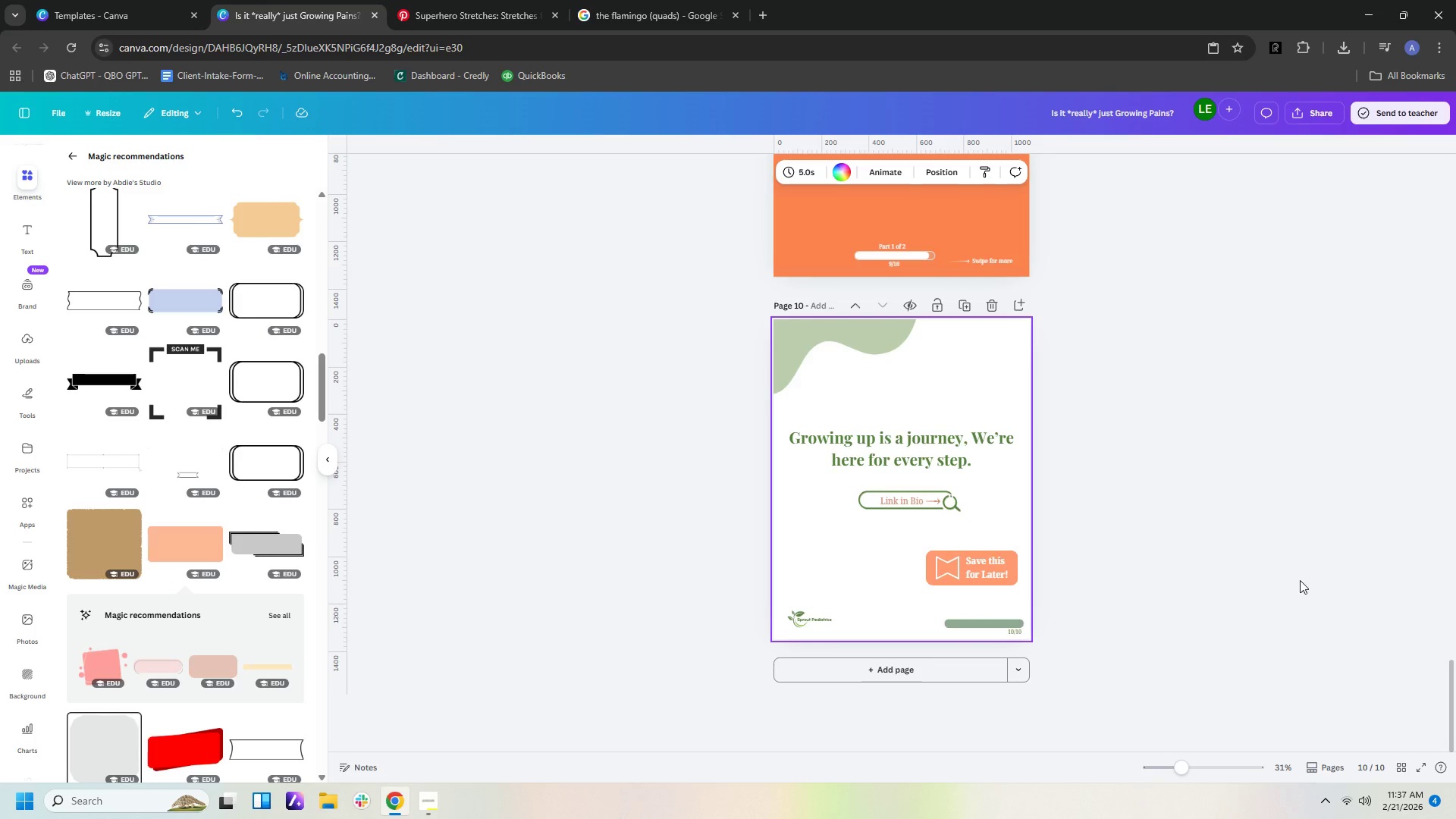 
hold_key(key=ControlLeft, duration=0.77)
scroll: coordinate [1258, 546], scroll_direction: up, amount: 4.0
 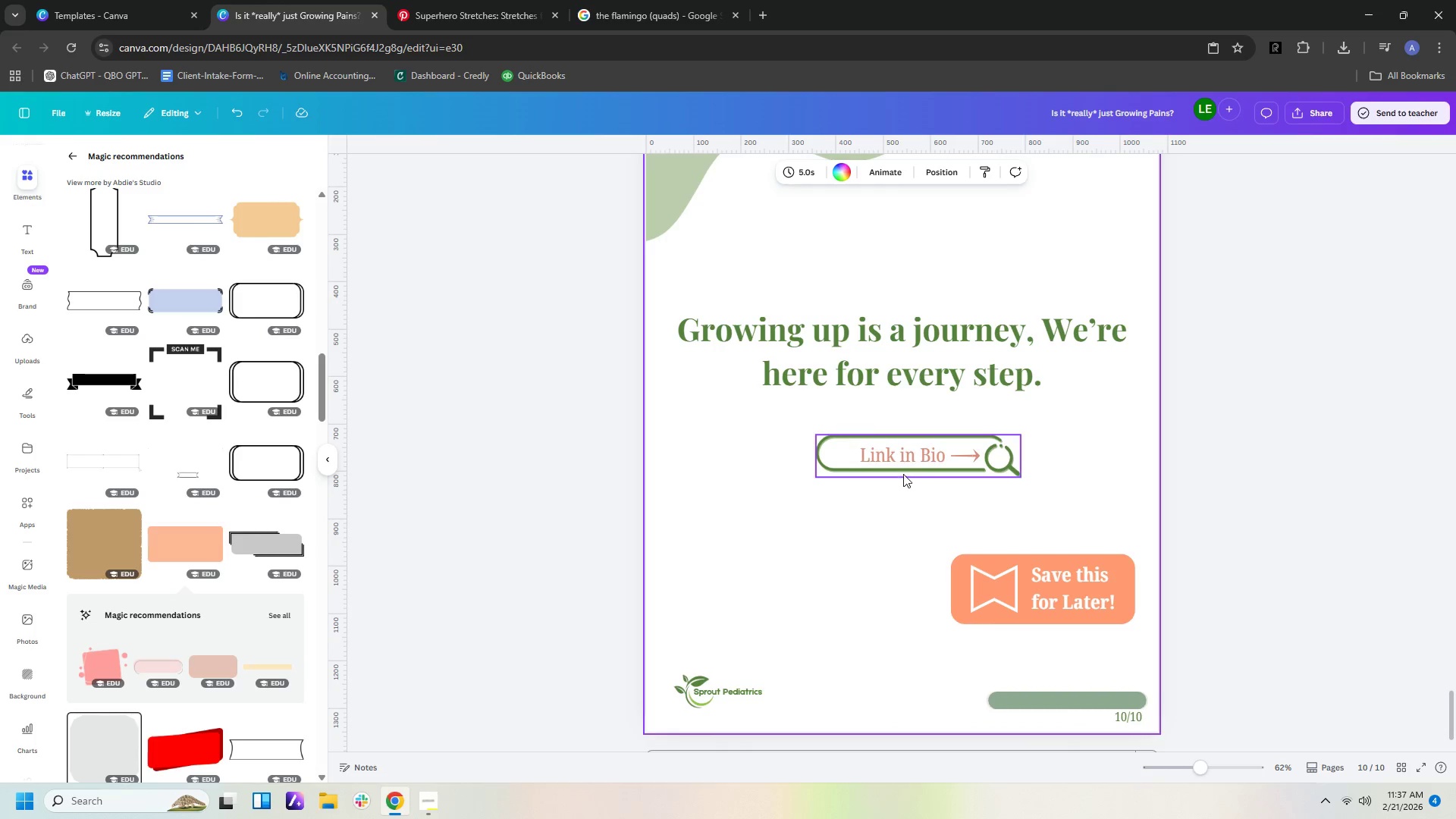 
left_click_drag(start_coordinate=[897, 482], to_coordinate=[895, 451])
 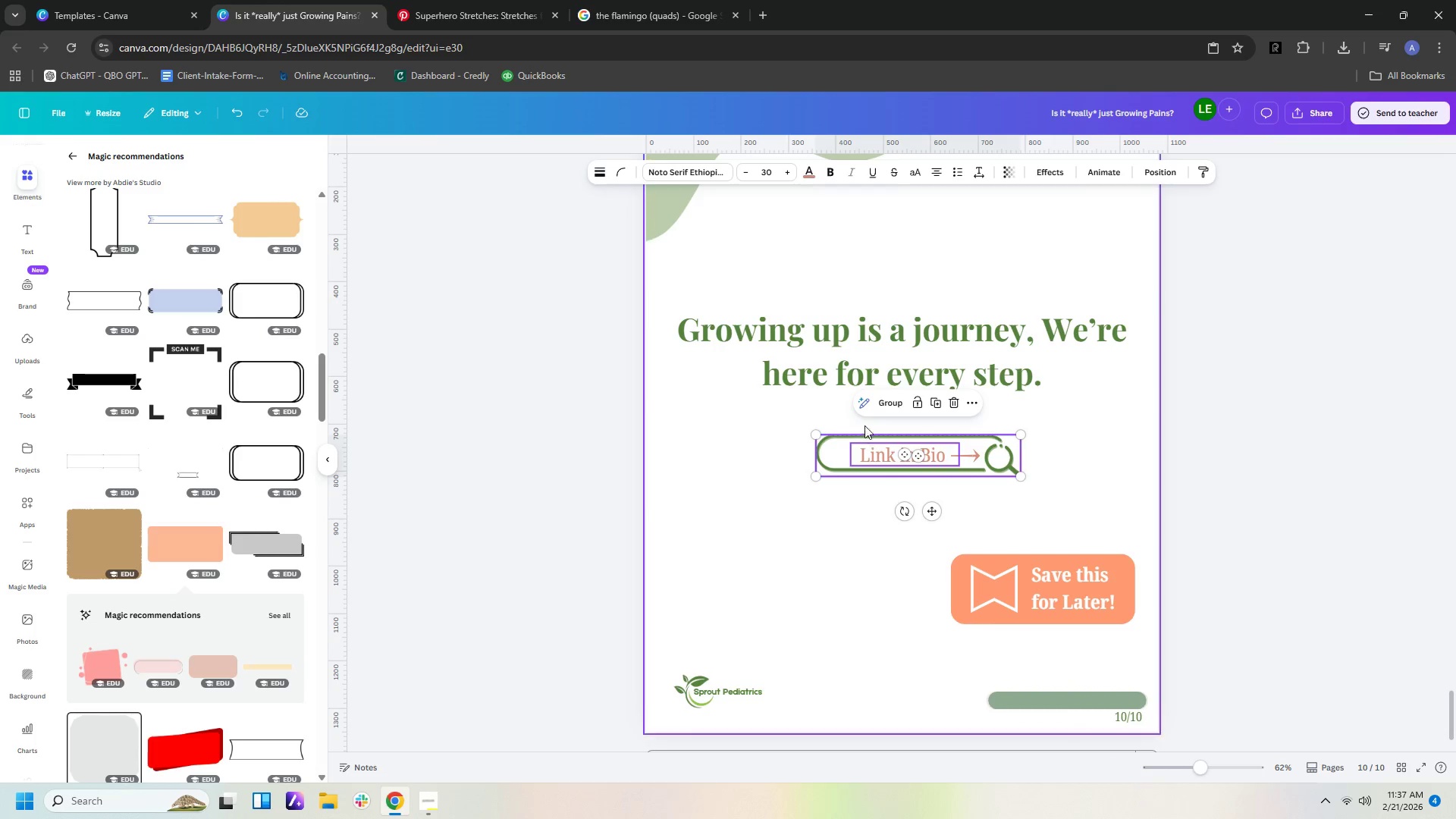 
left_click([886, 397])
 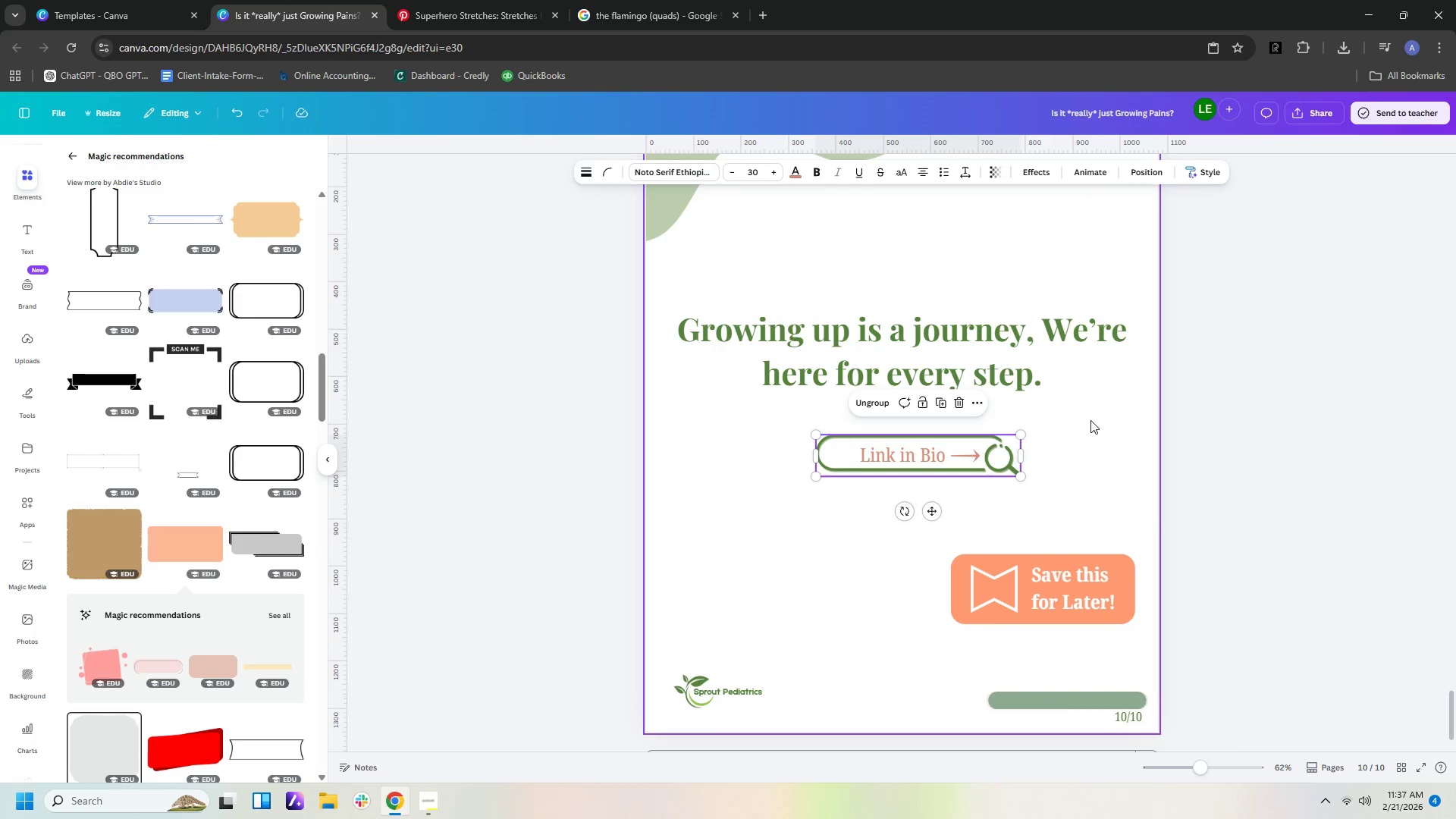 
left_click([1090, 420])
 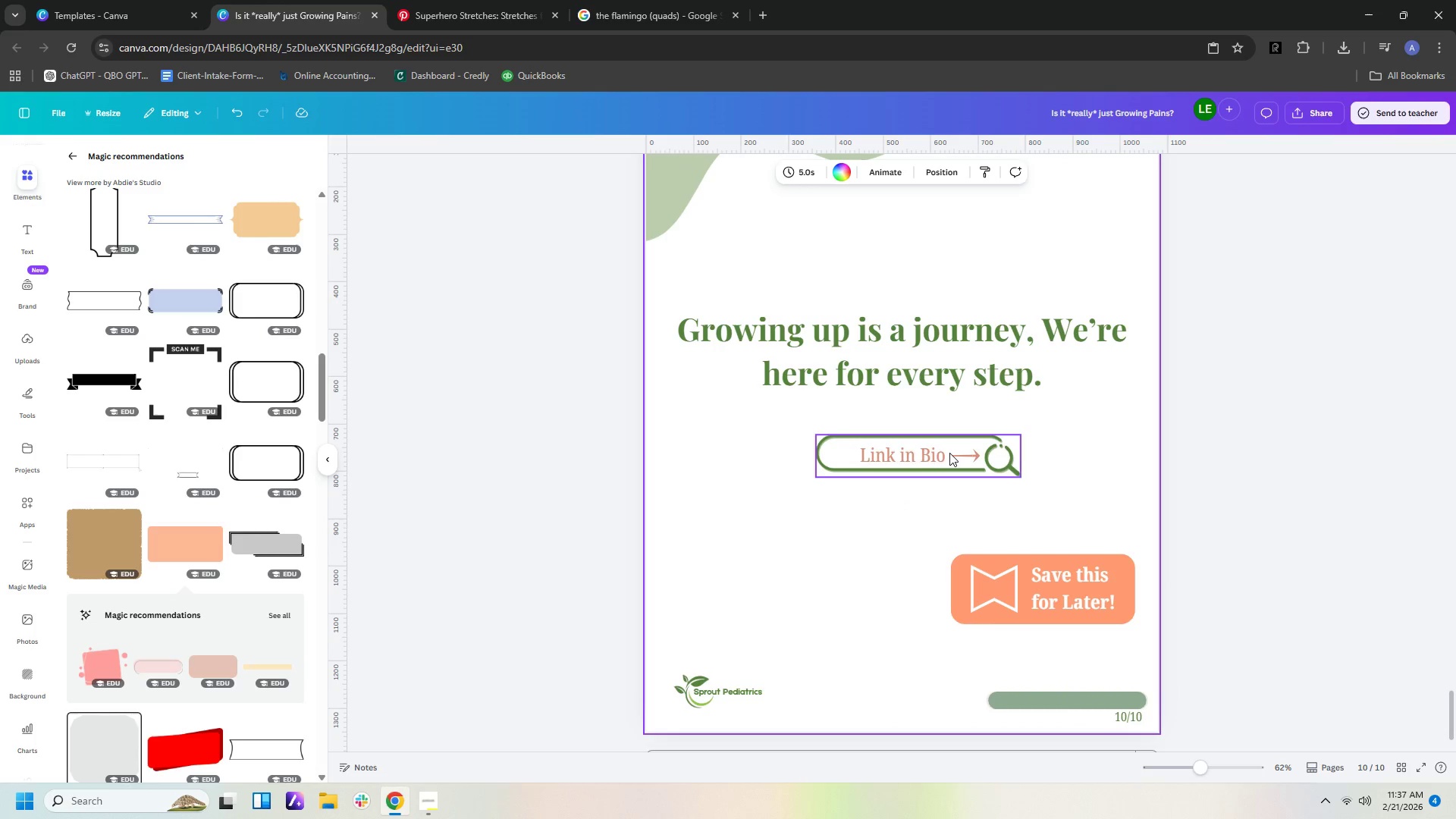 
left_click_drag(start_coordinate=[947, 453], to_coordinate=[939, 445])
 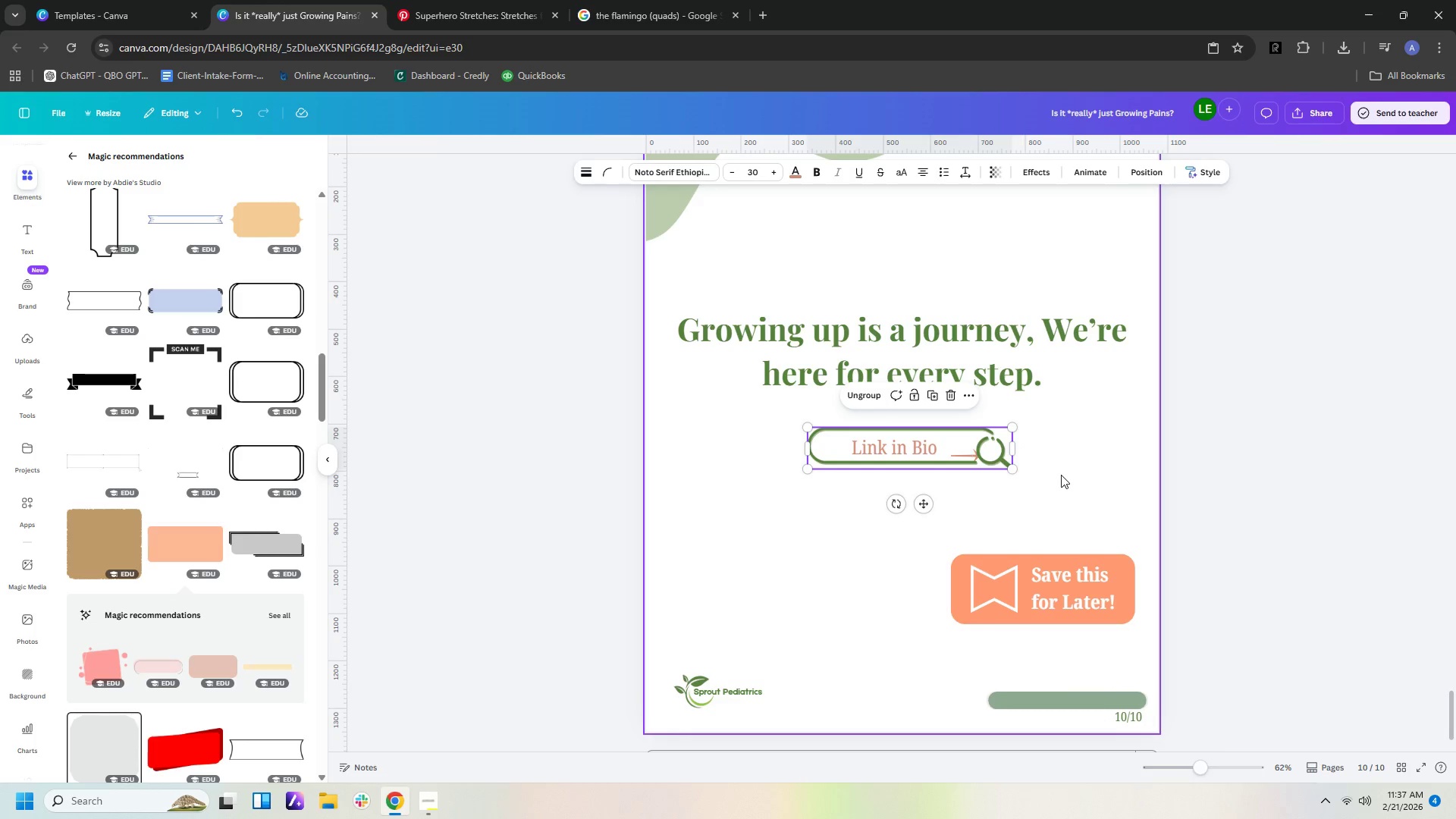 
left_click([1061, 475])
 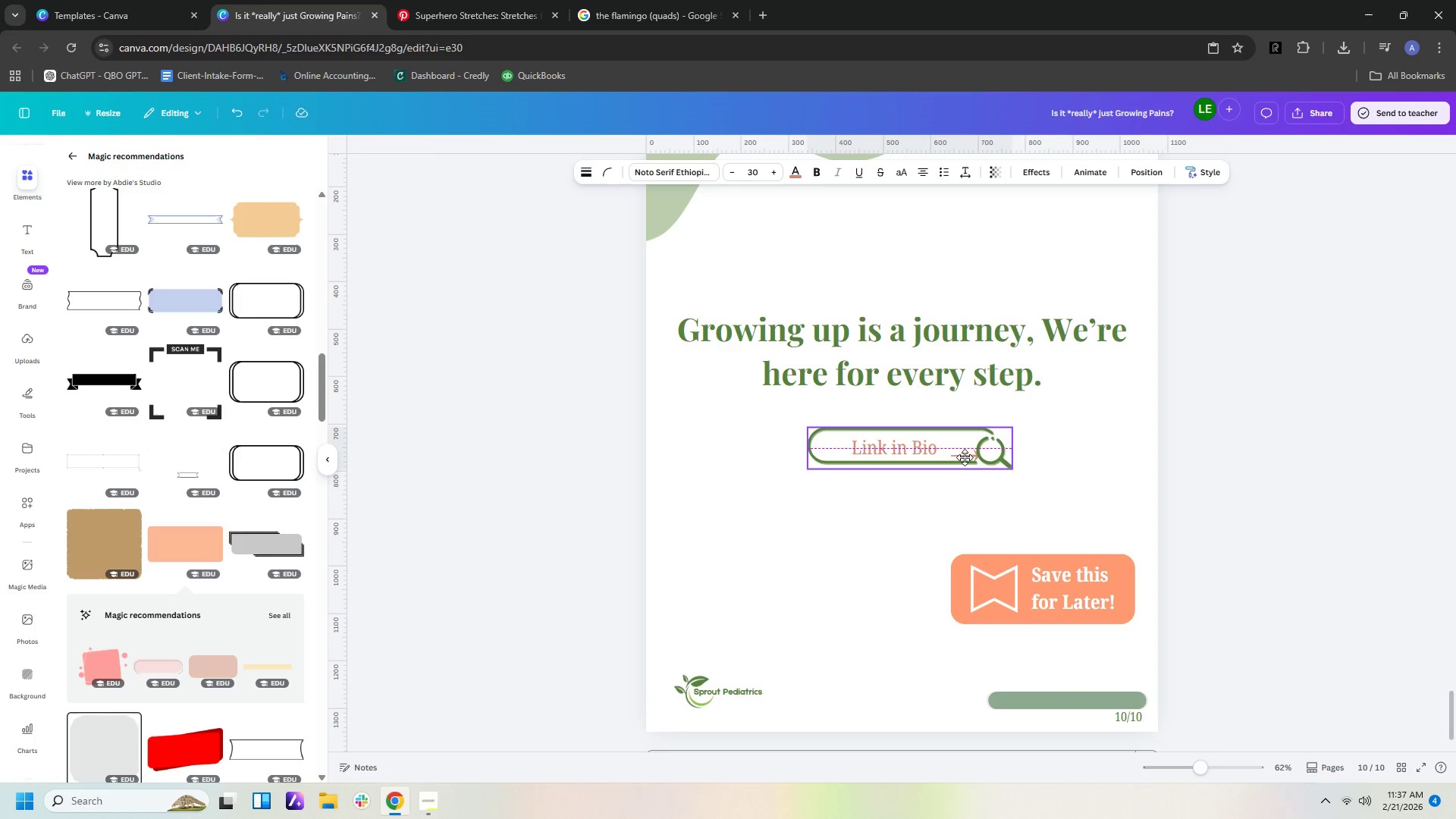 
key(Control+Z)
 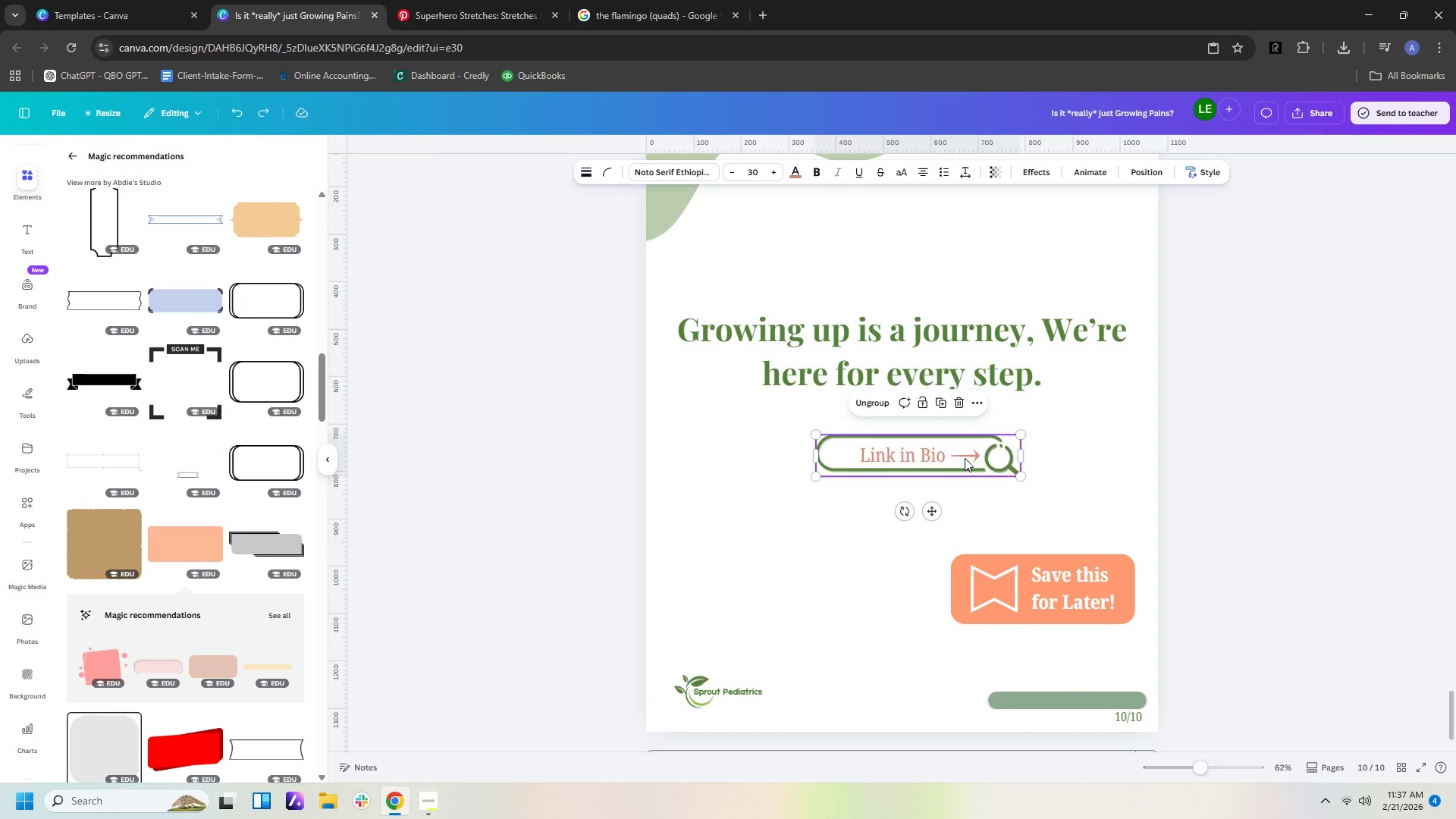 
key(Control+Z)
 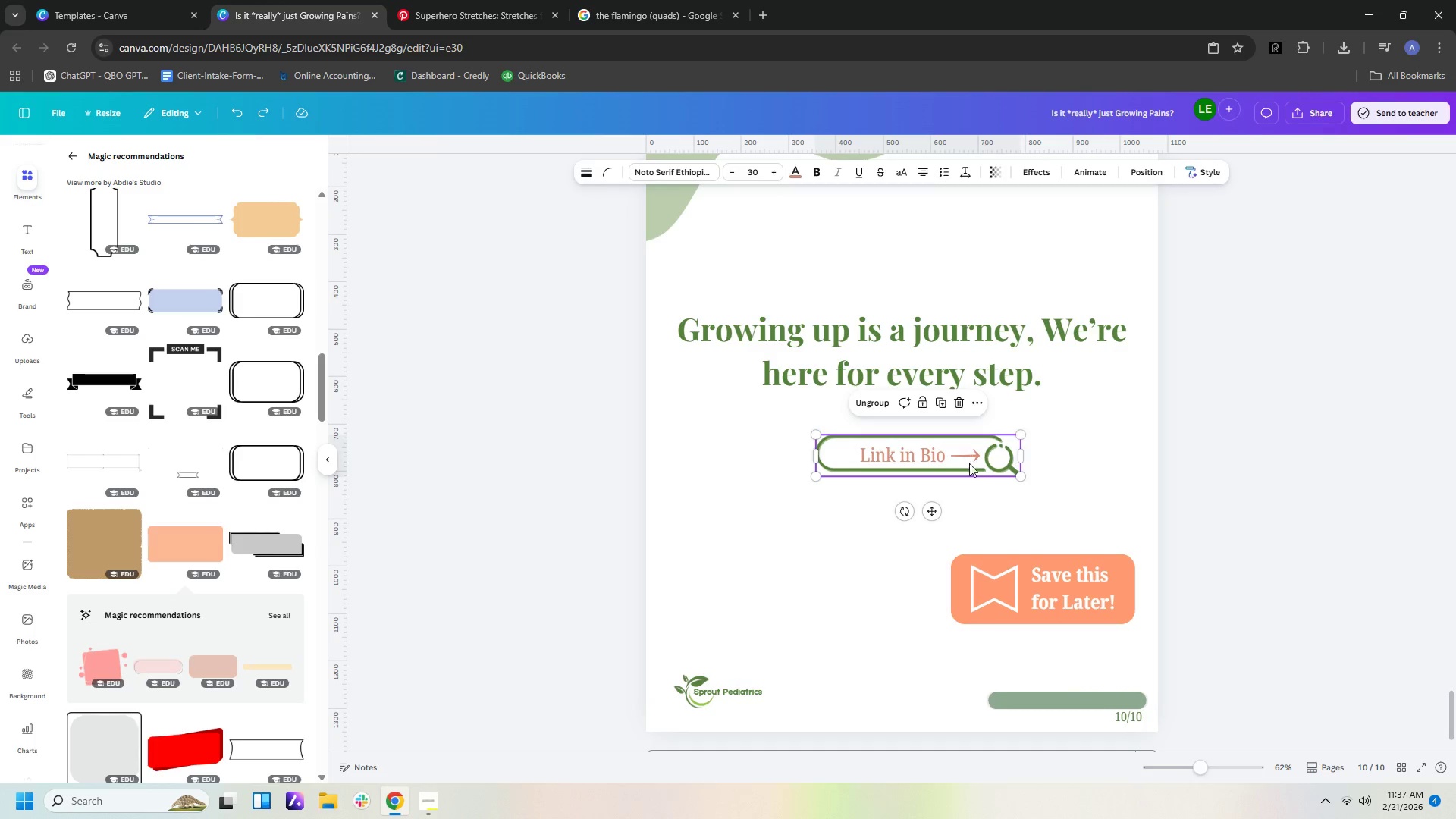 
key(Control+Z)
 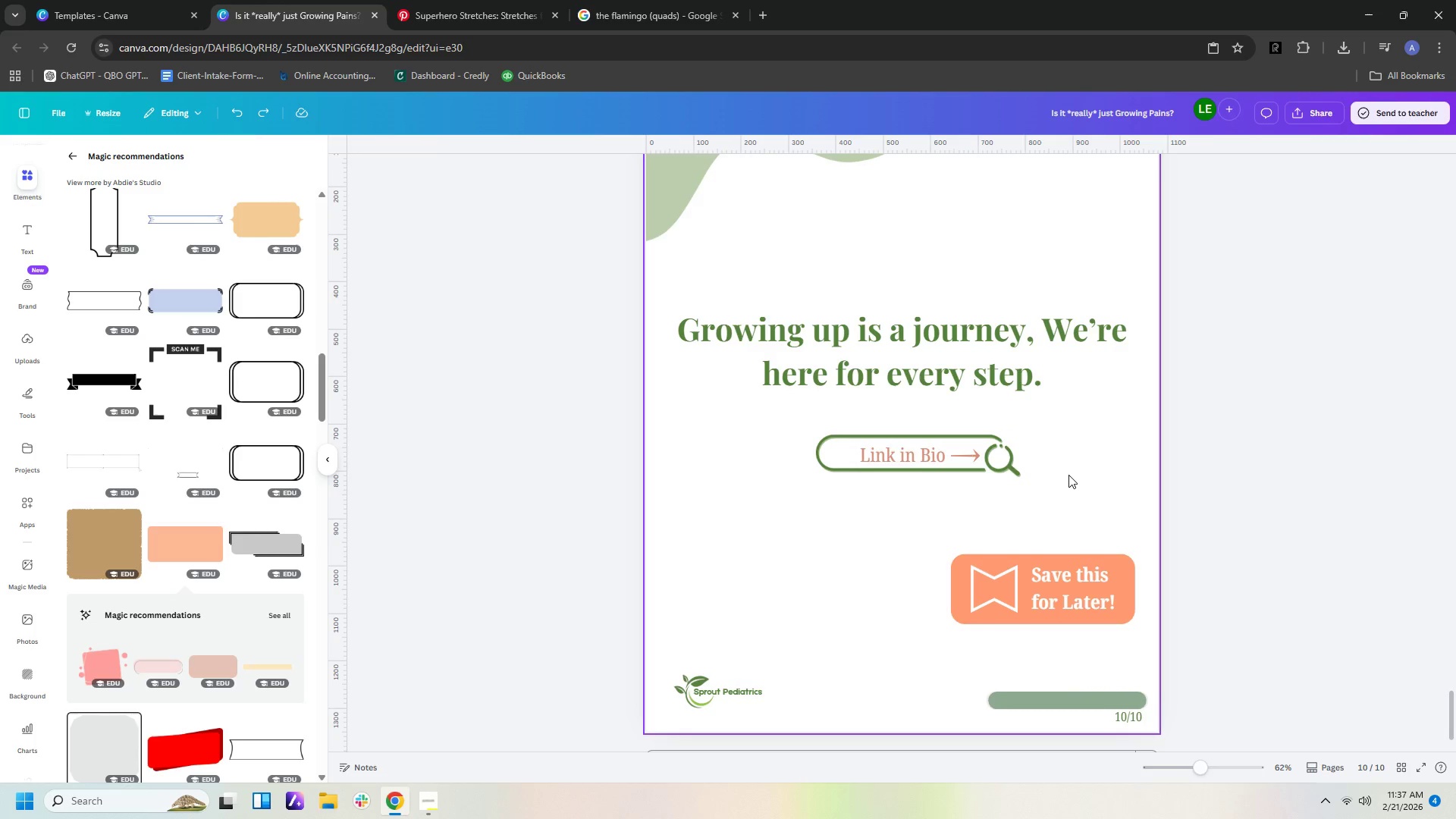 
left_click([1068, 475])
 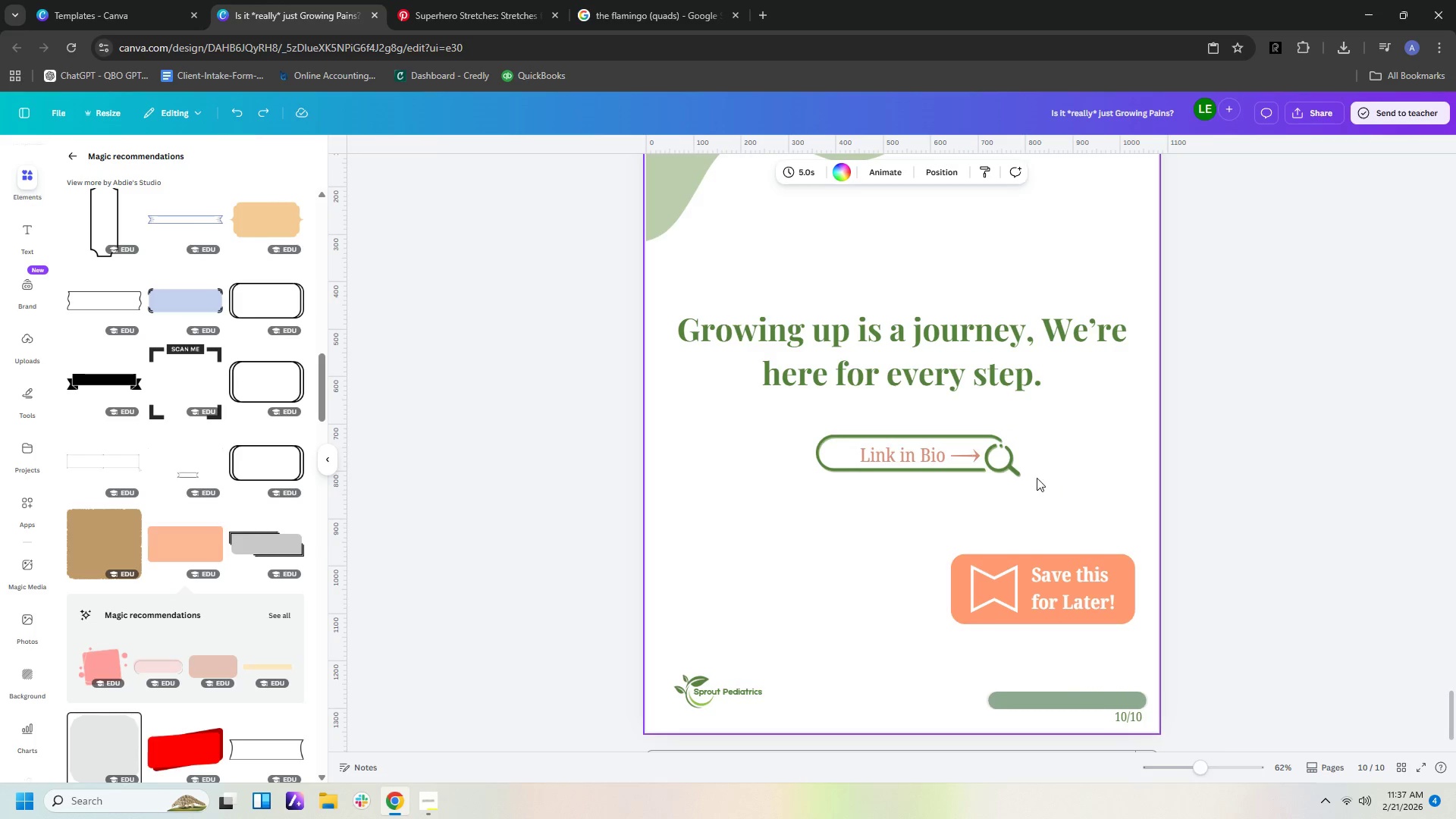 
left_click_drag(start_coordinate=[1046, 480], to_coordinate=[893, 437])
 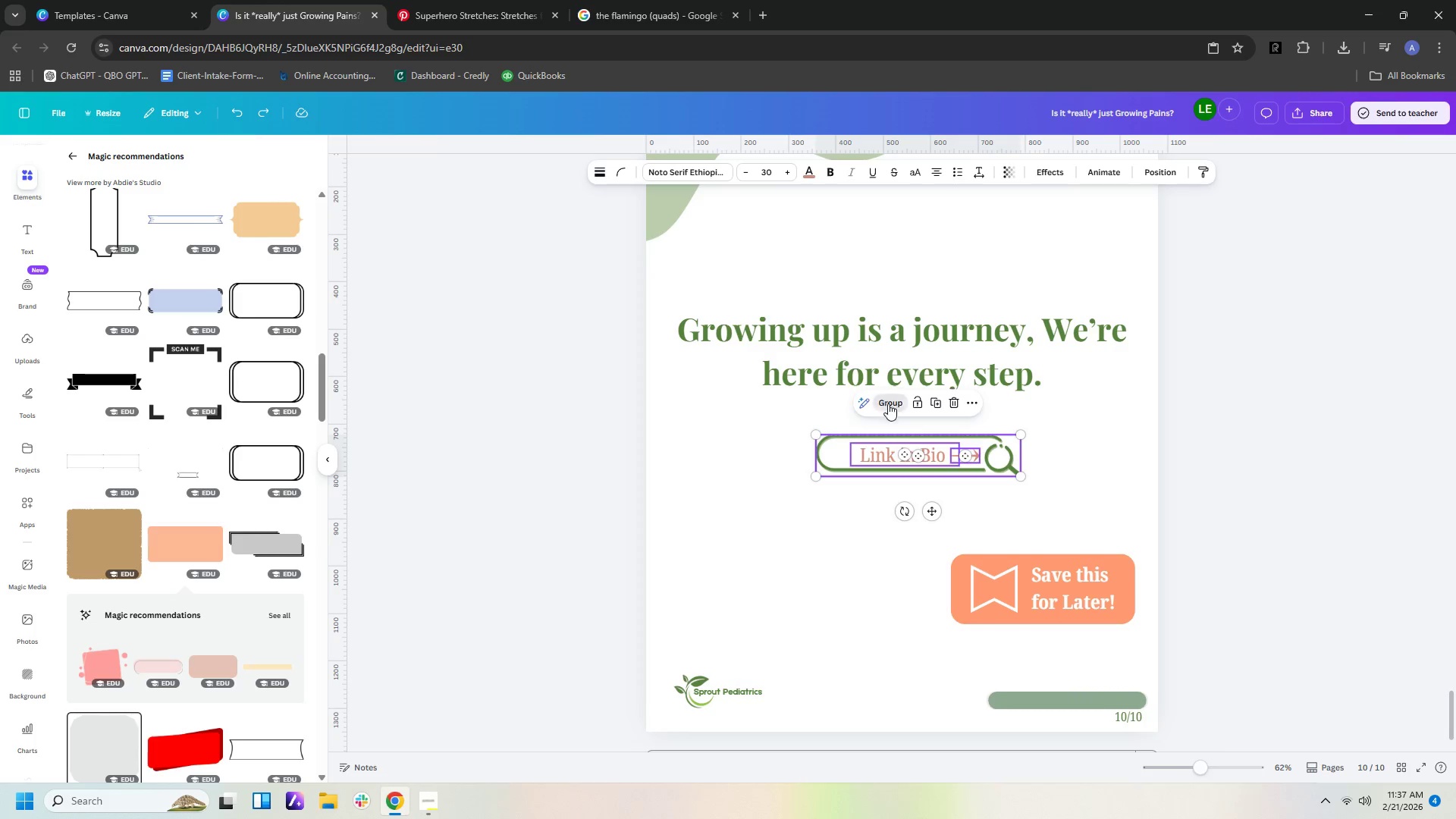 
double_click([1045, 466])
 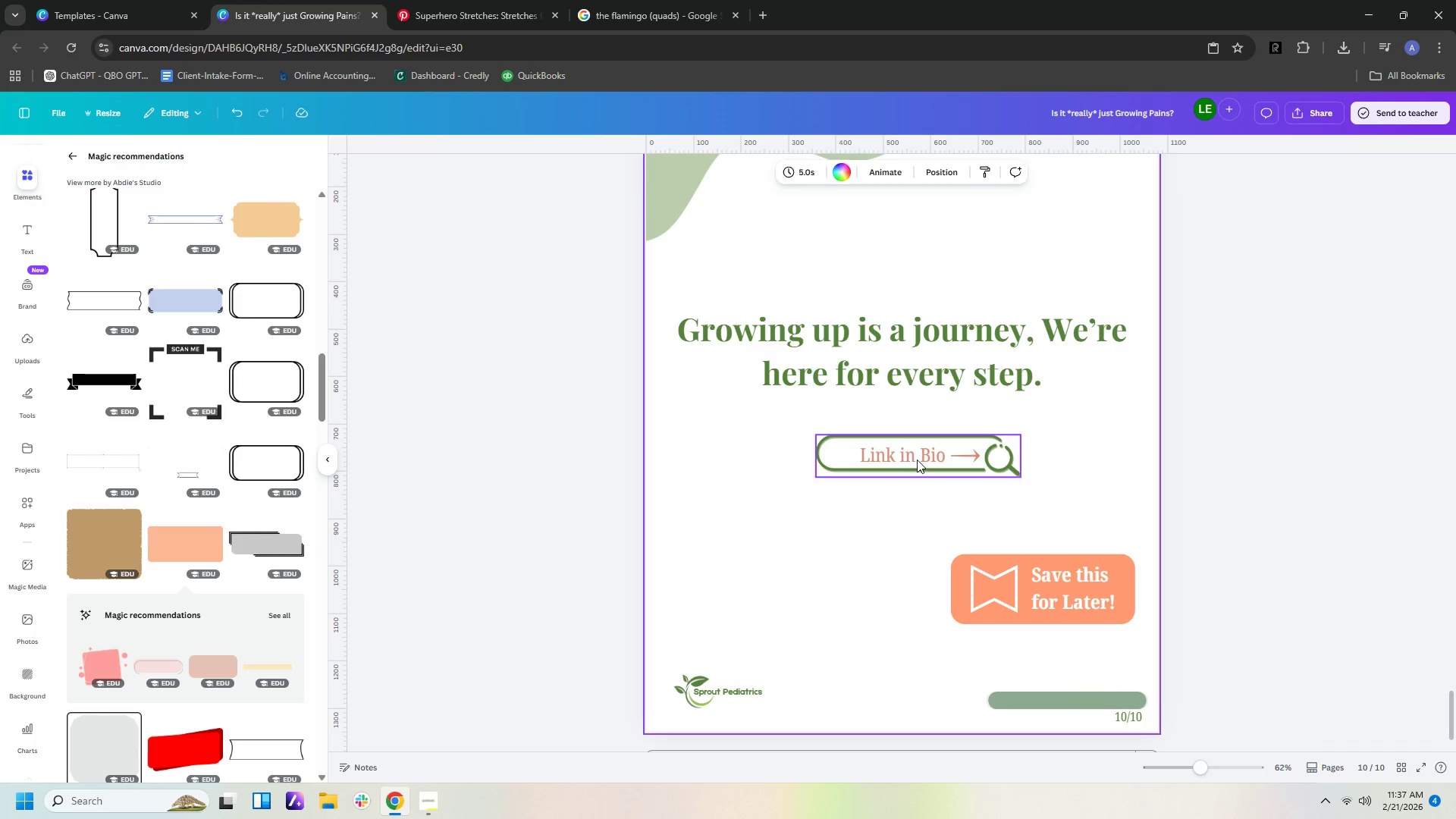 
left_click_drag(start_coordinate=[917, 460], to_coordinate=[904, 446])
 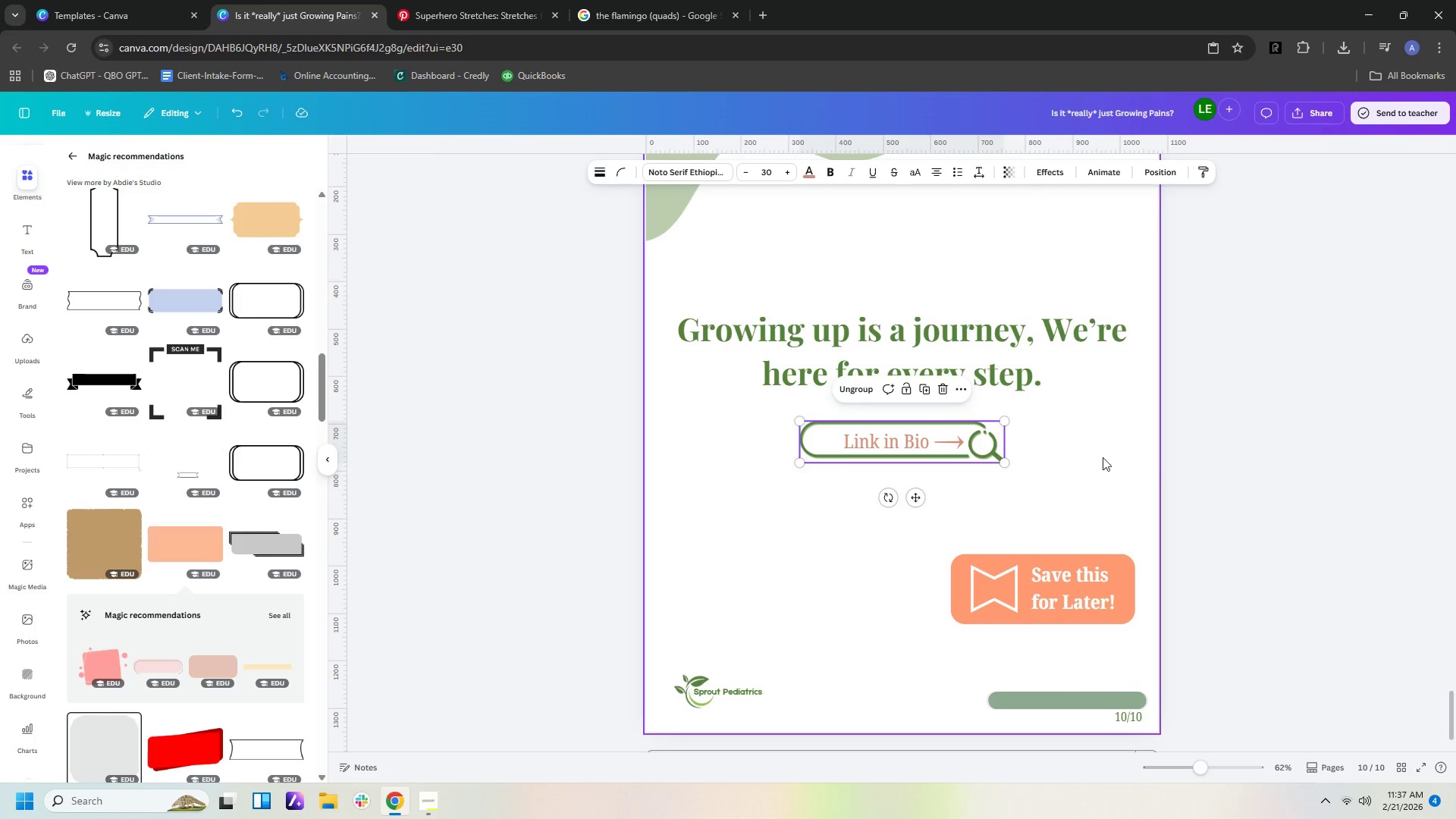 
left_click([1146, 460])
 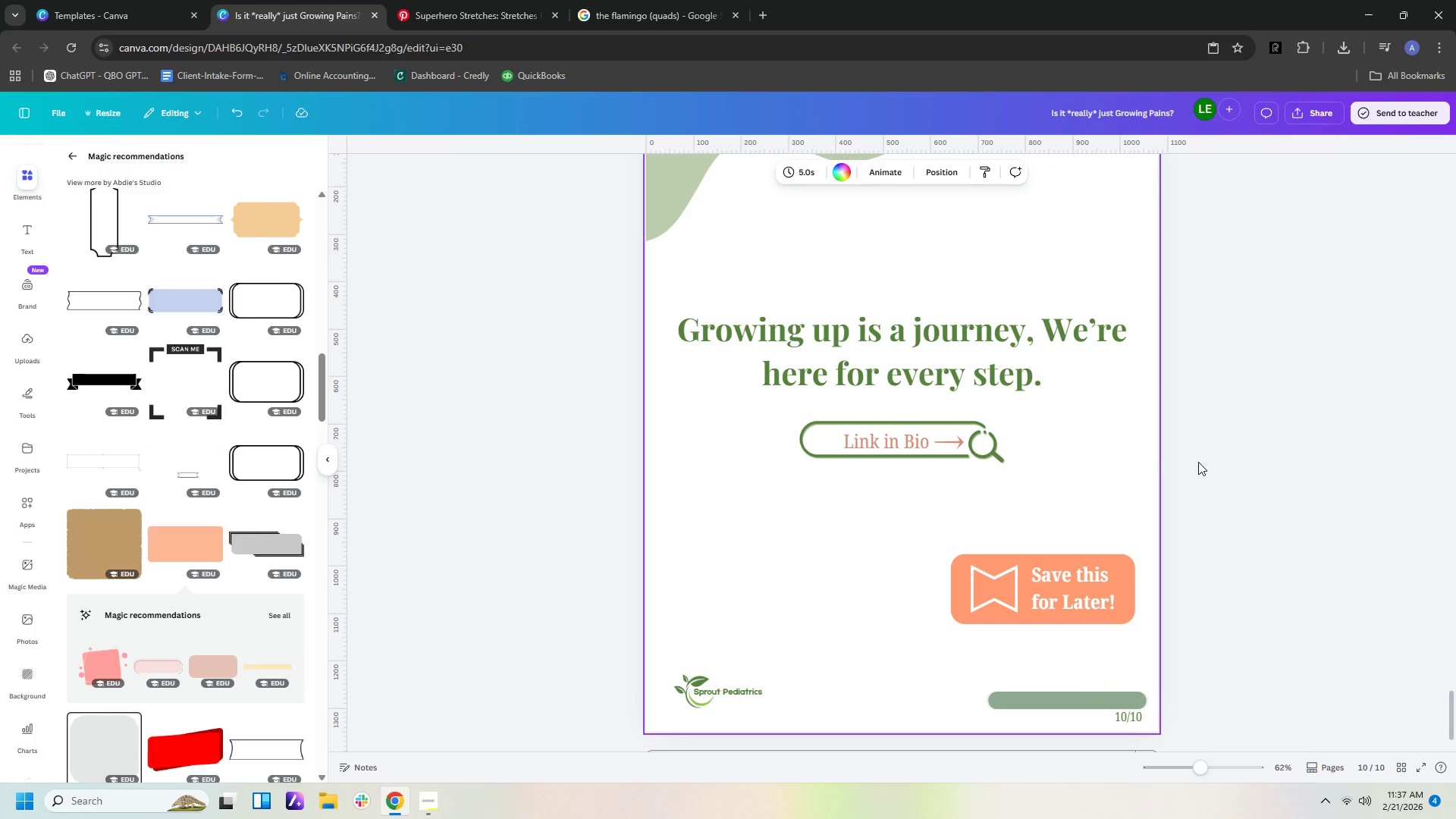 
scroll: coordinate [1198, 462], scroll_direction: up, amount: 3.0
 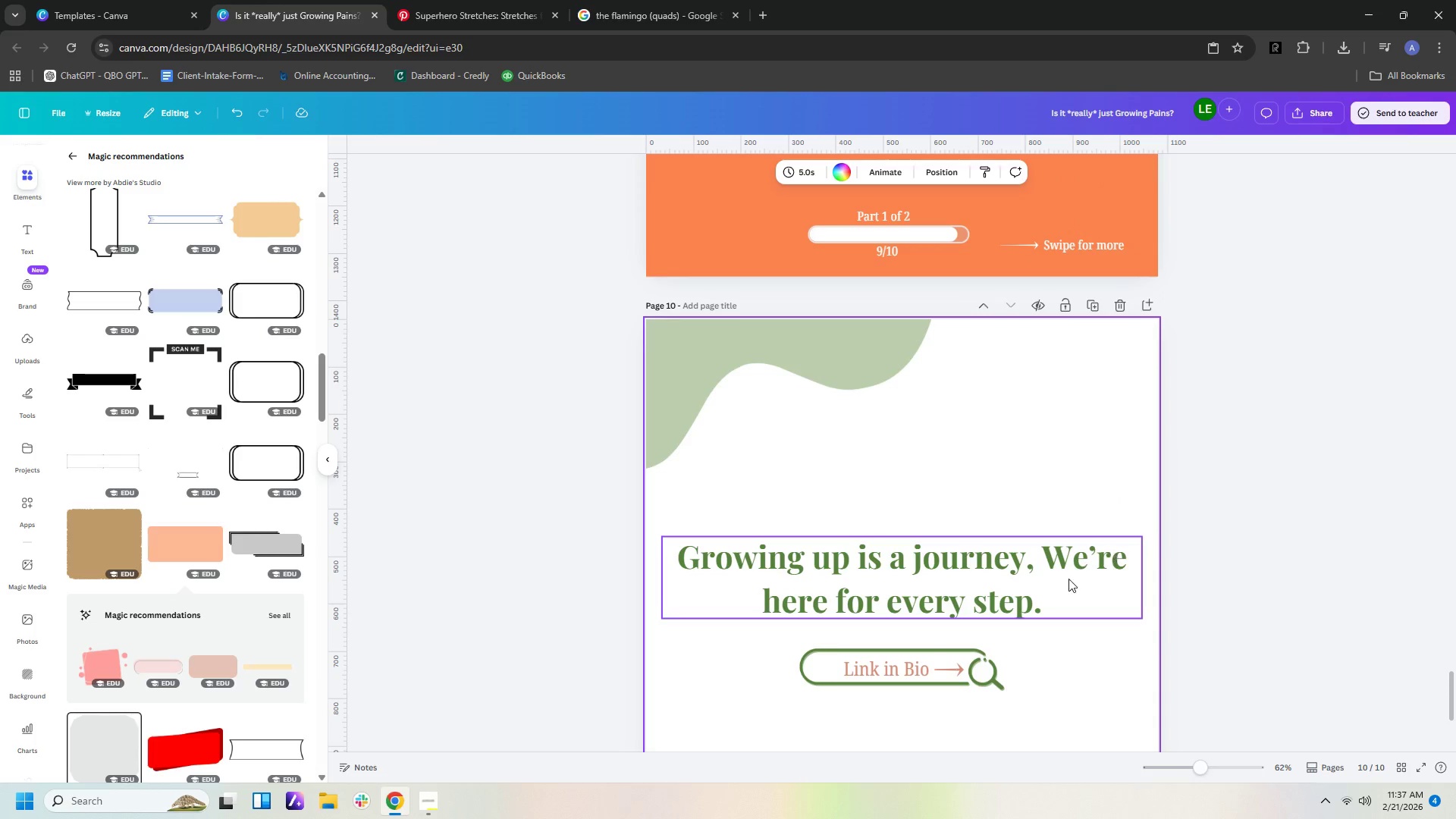 
left_click([1068, 579])
 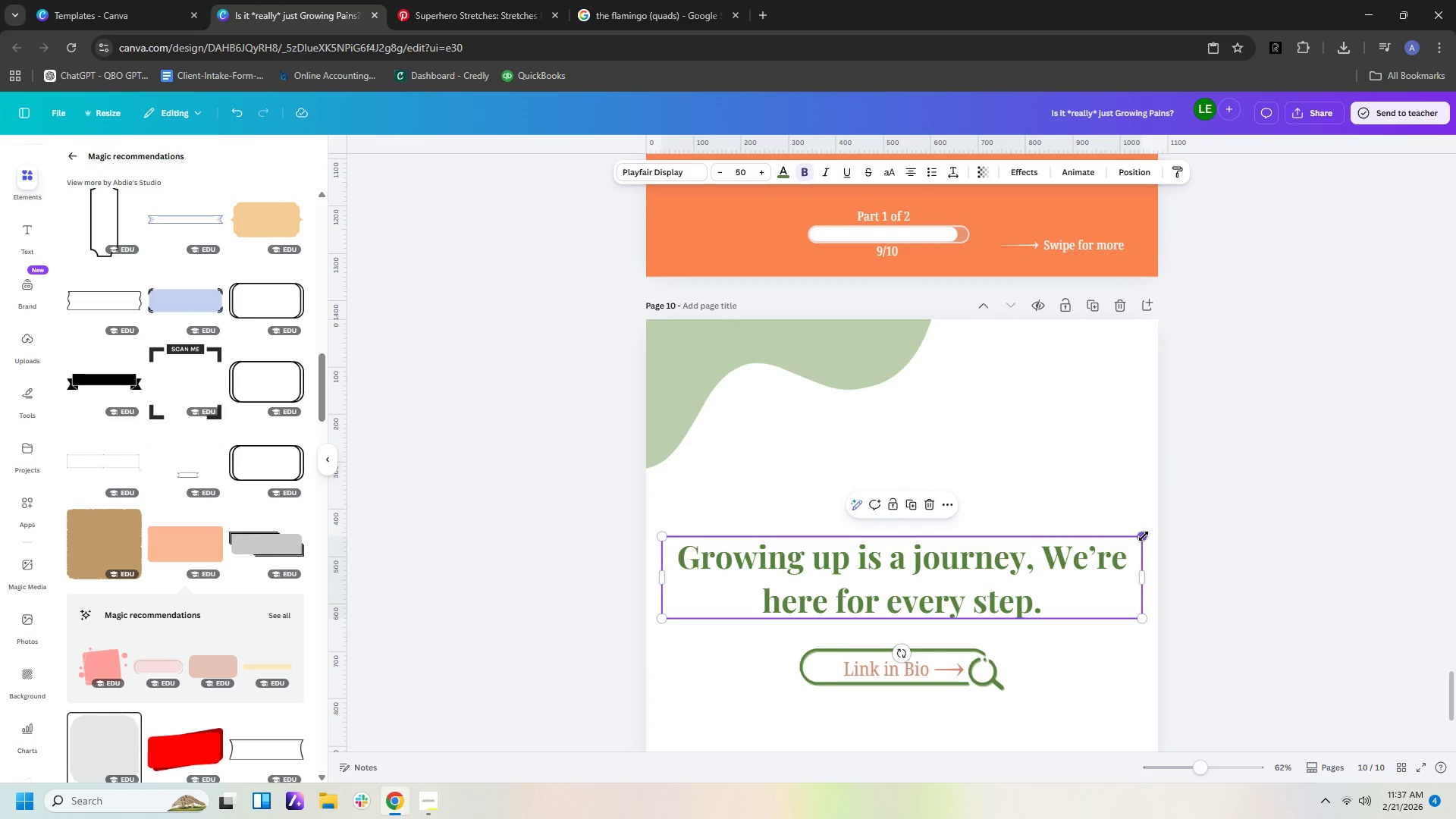 
left_click_drag(start_coordinate=[1144, 536], to_coordinate=[1125, 552])
 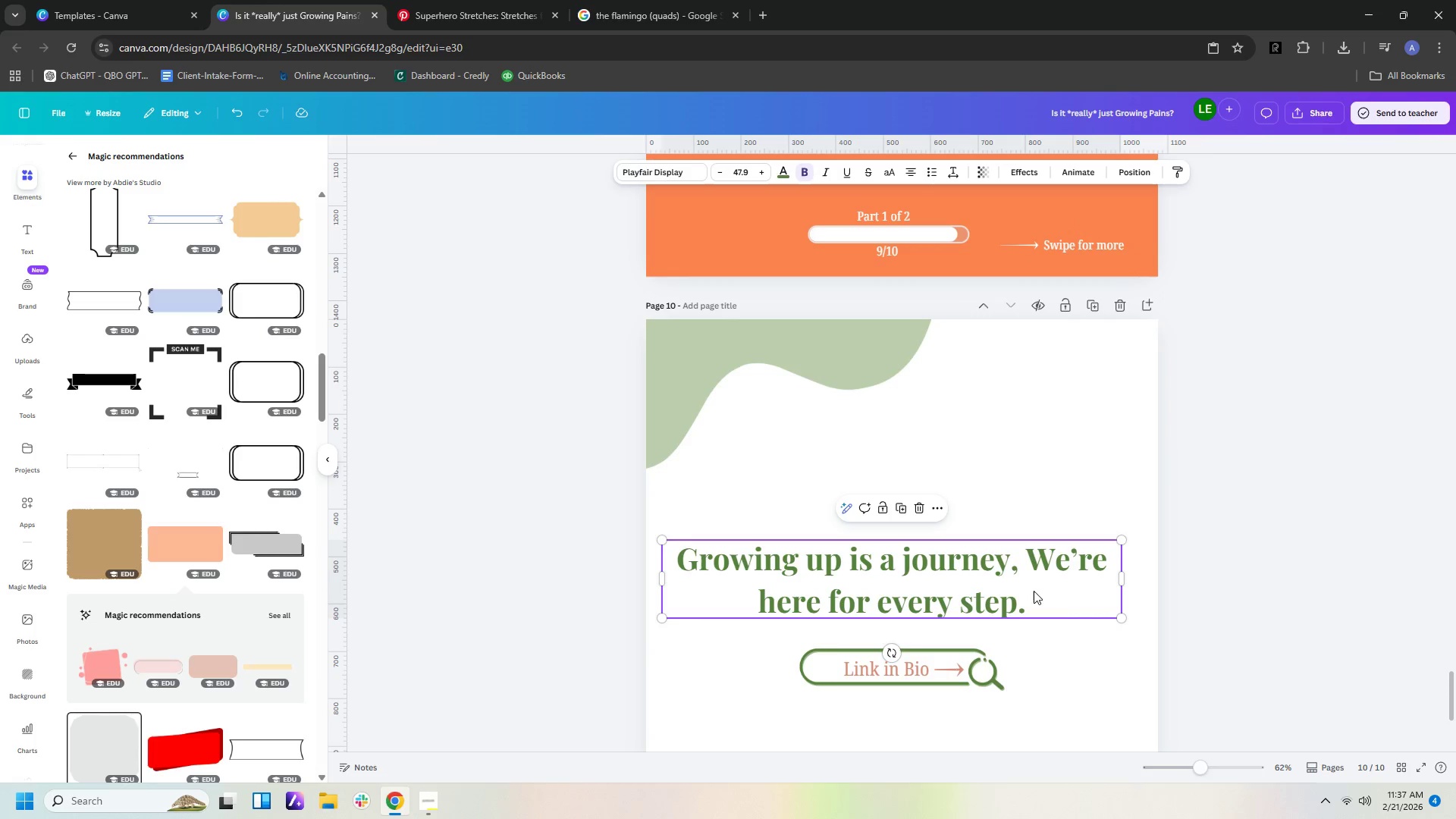 
left_click([1034, 591])
 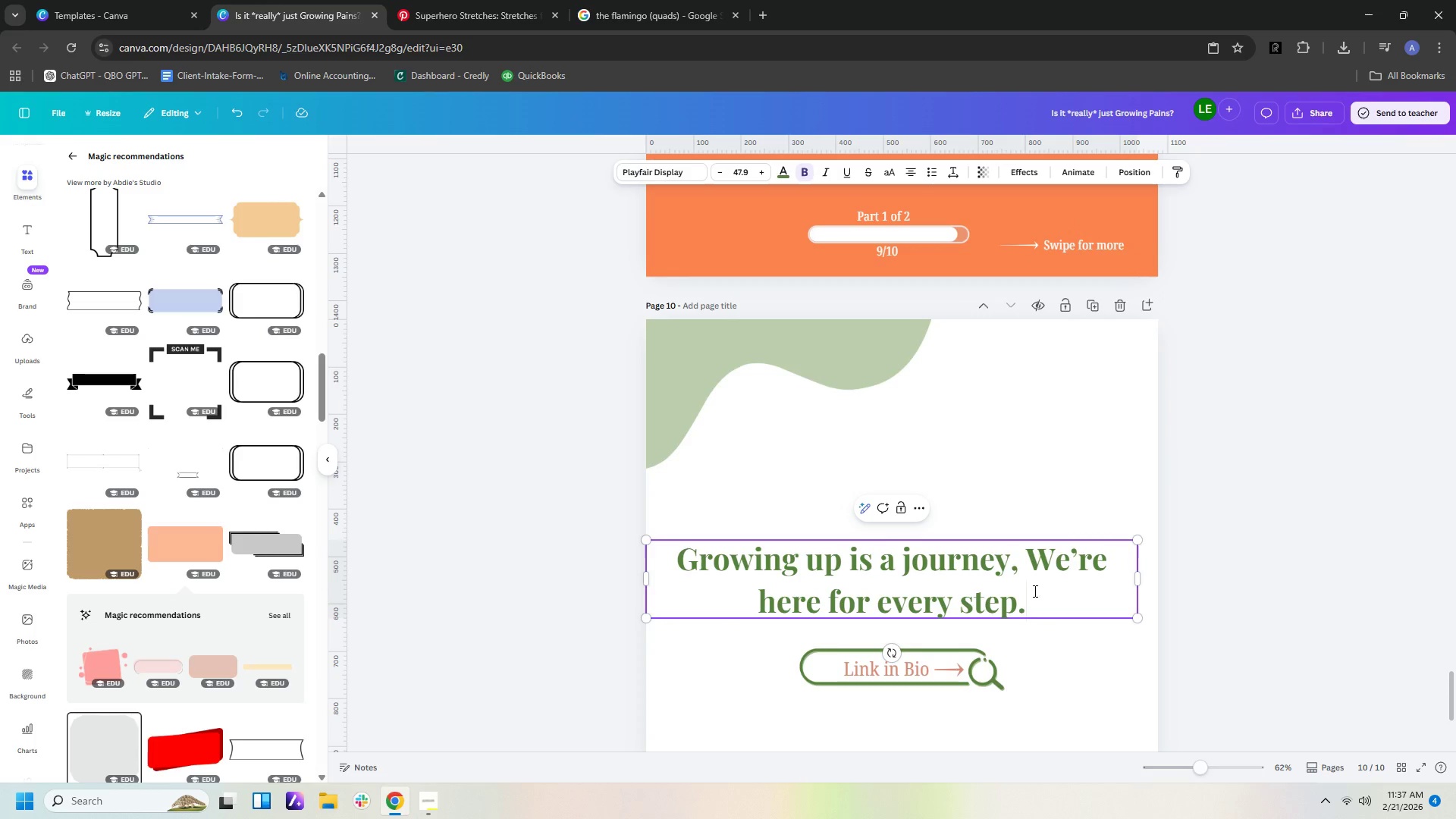 
key(Control+A)
 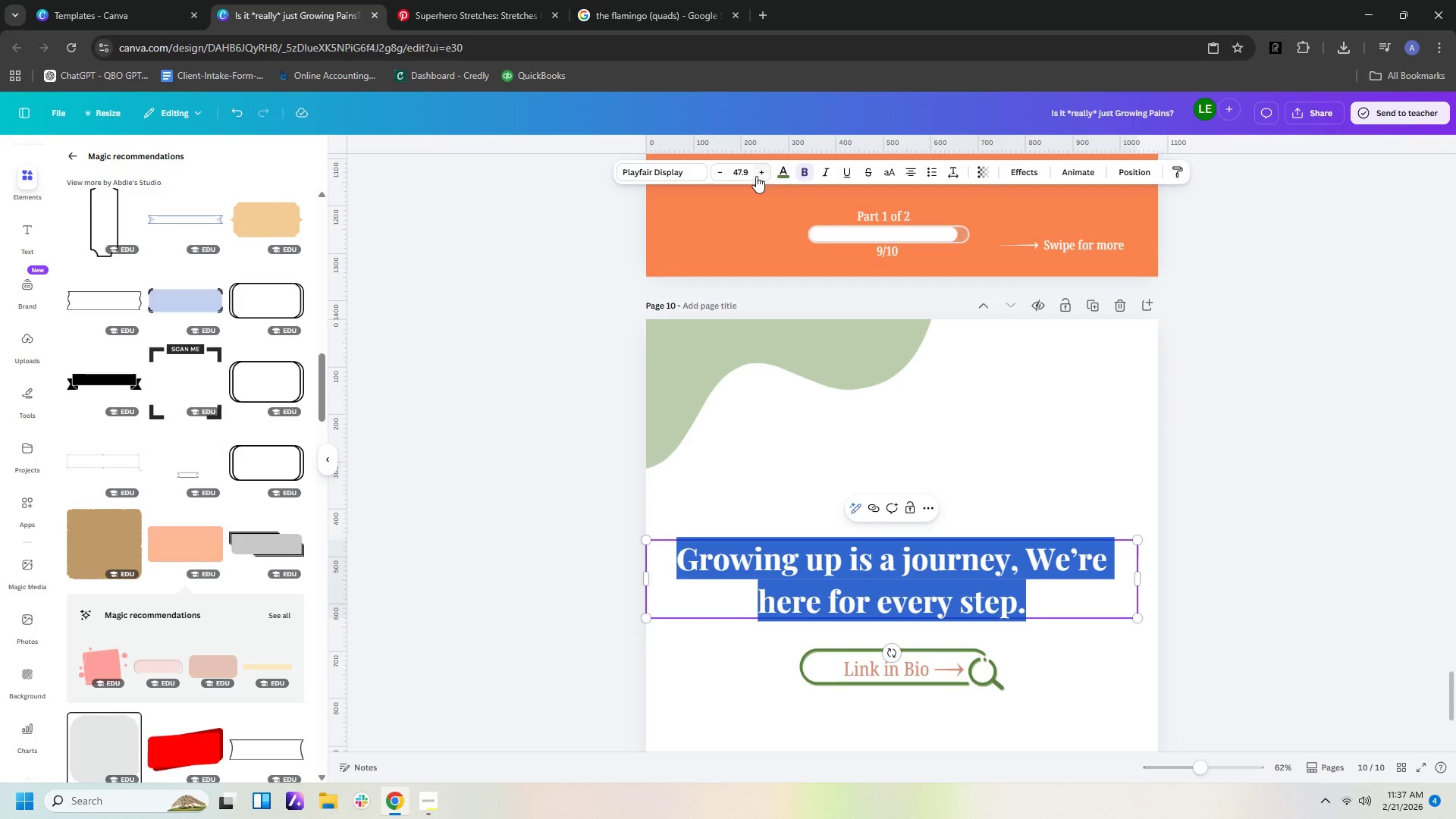 
left_click([749, 172])
 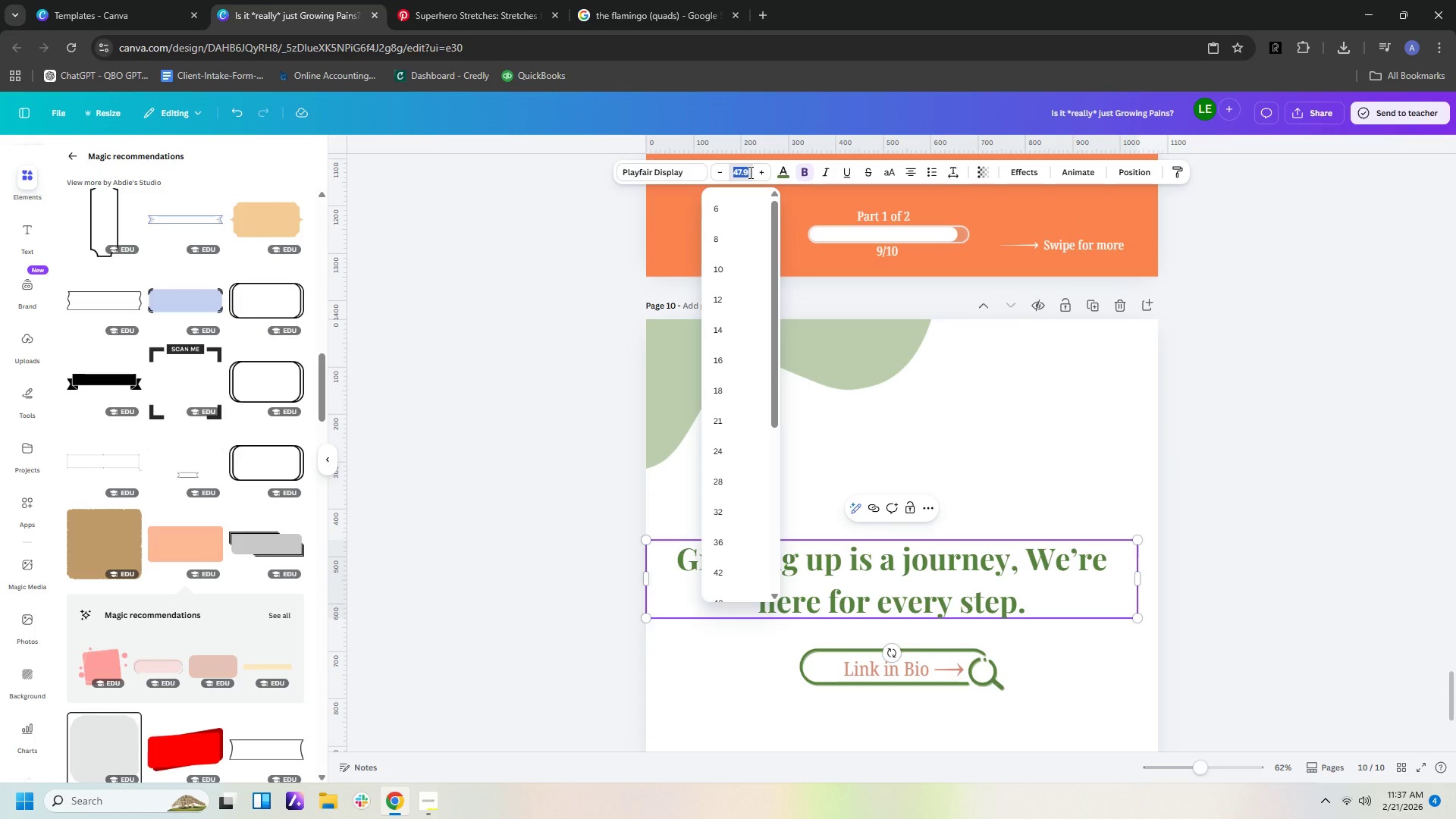 
type(45)
 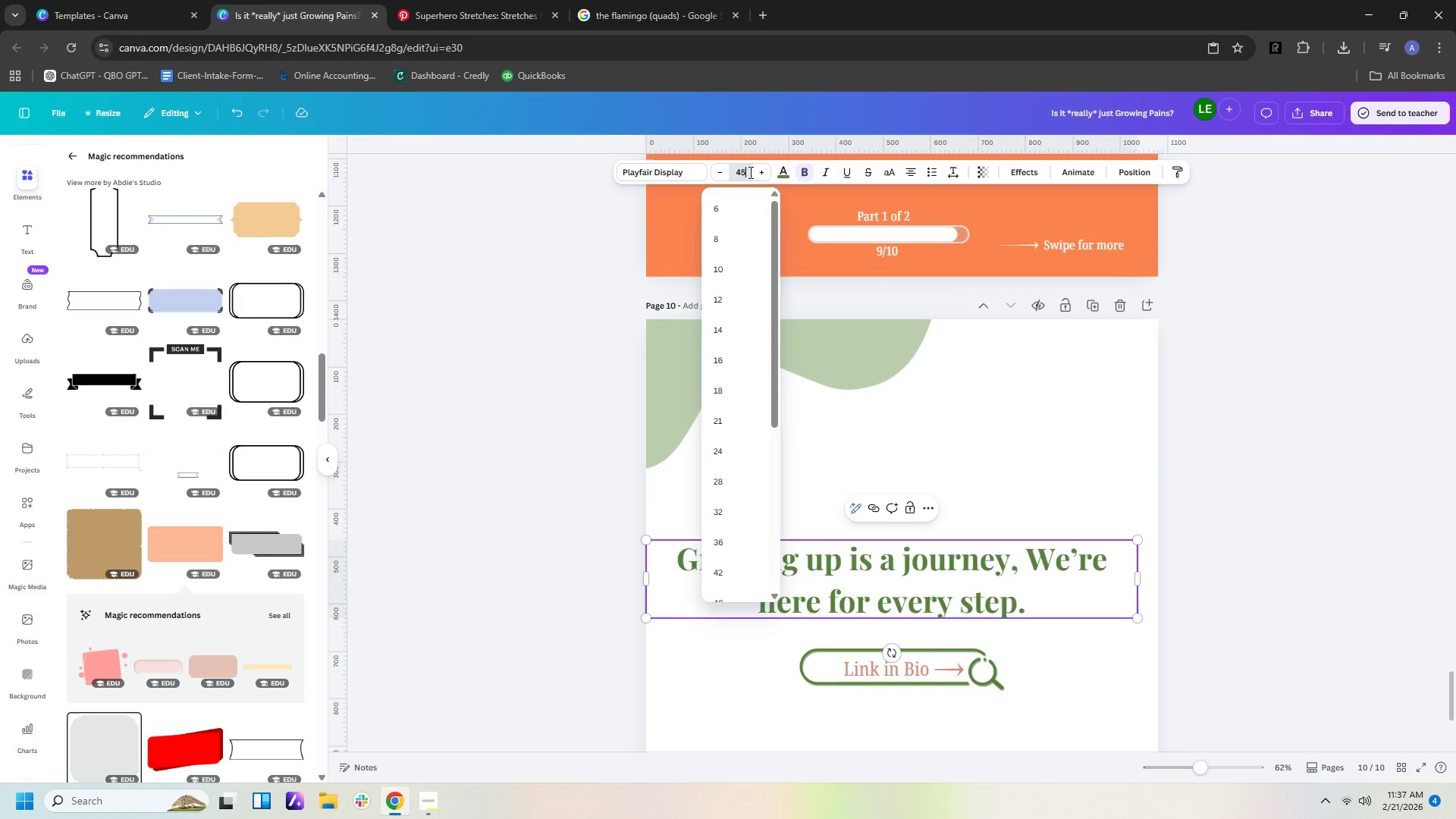 
key(Enter)
 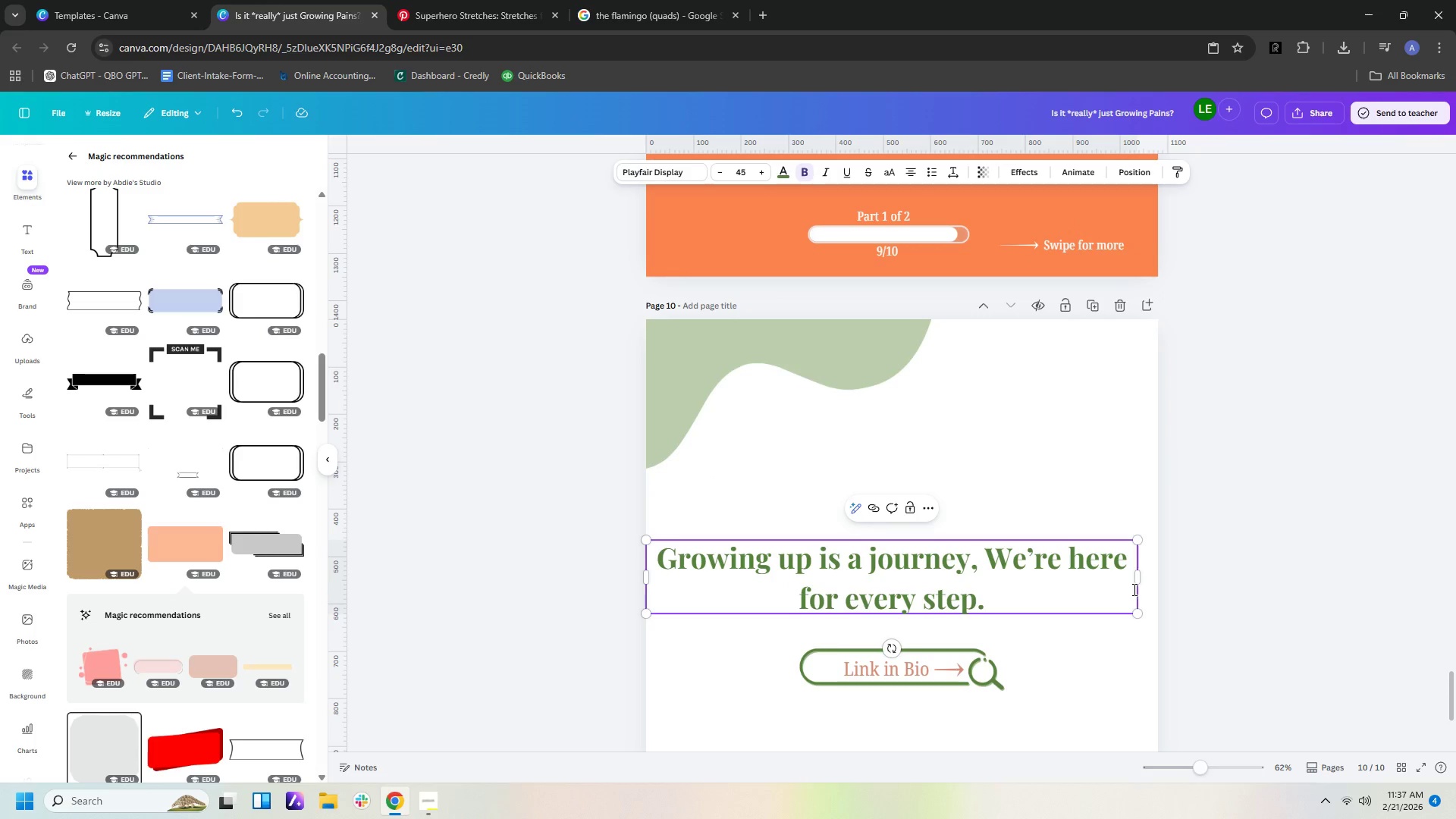 
left_click_drag(start_coordinate=[1138, 581], to_coordinate=[1072, 582])
 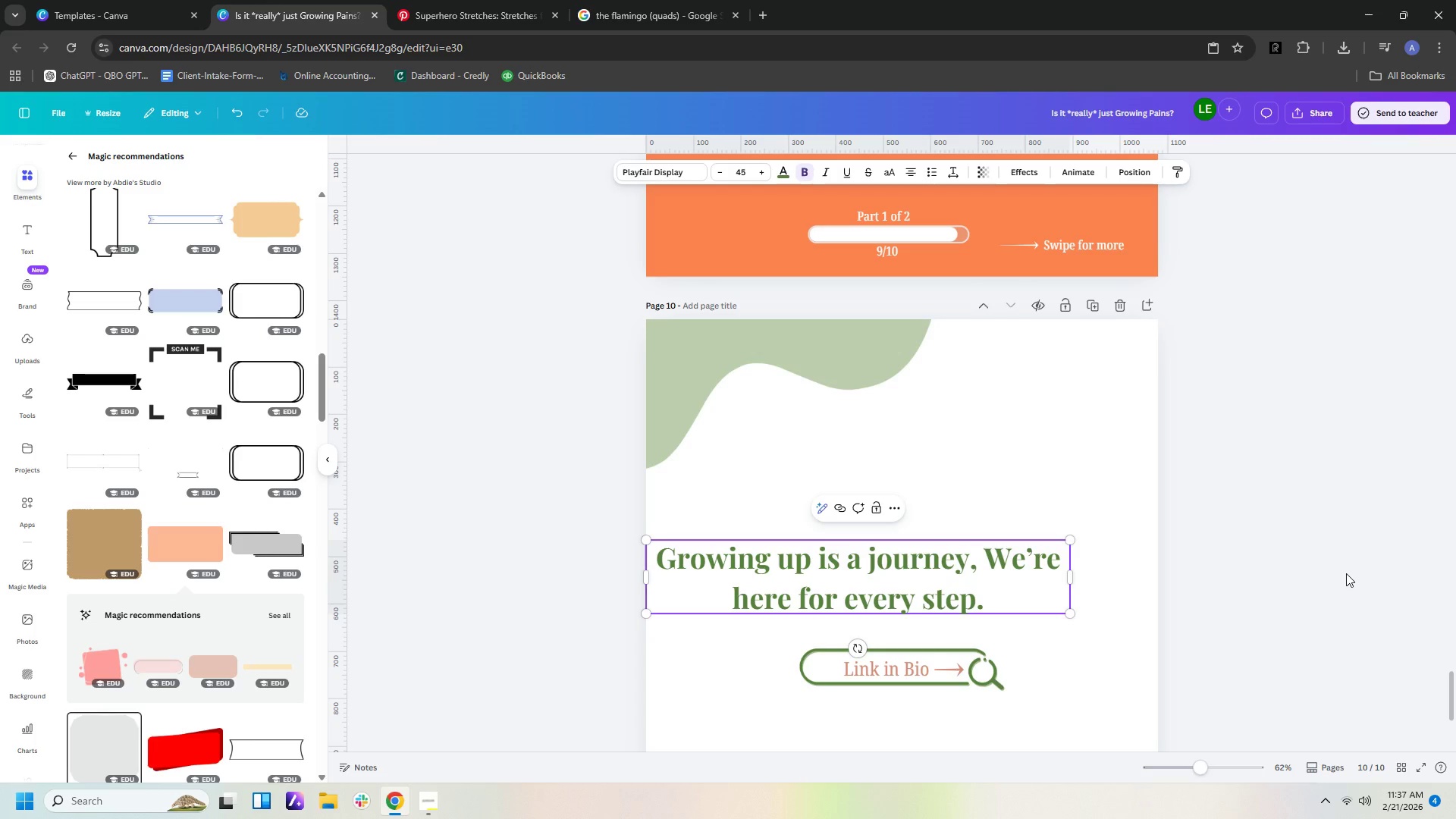 
left_click([1346, 573])
 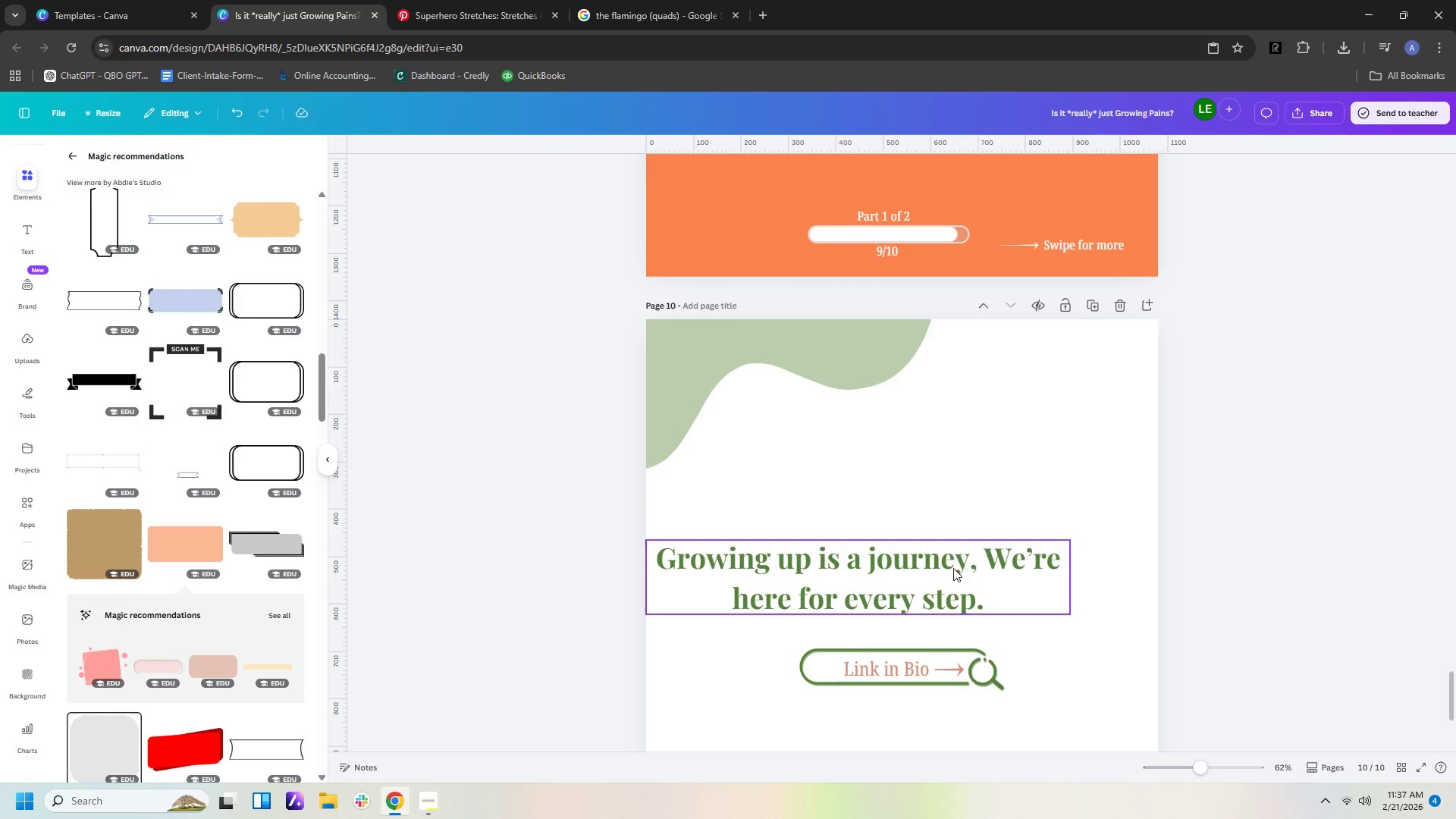 
left_click_drag(start_coordinate=[953, 565], to_coordinate=[997, 568])
 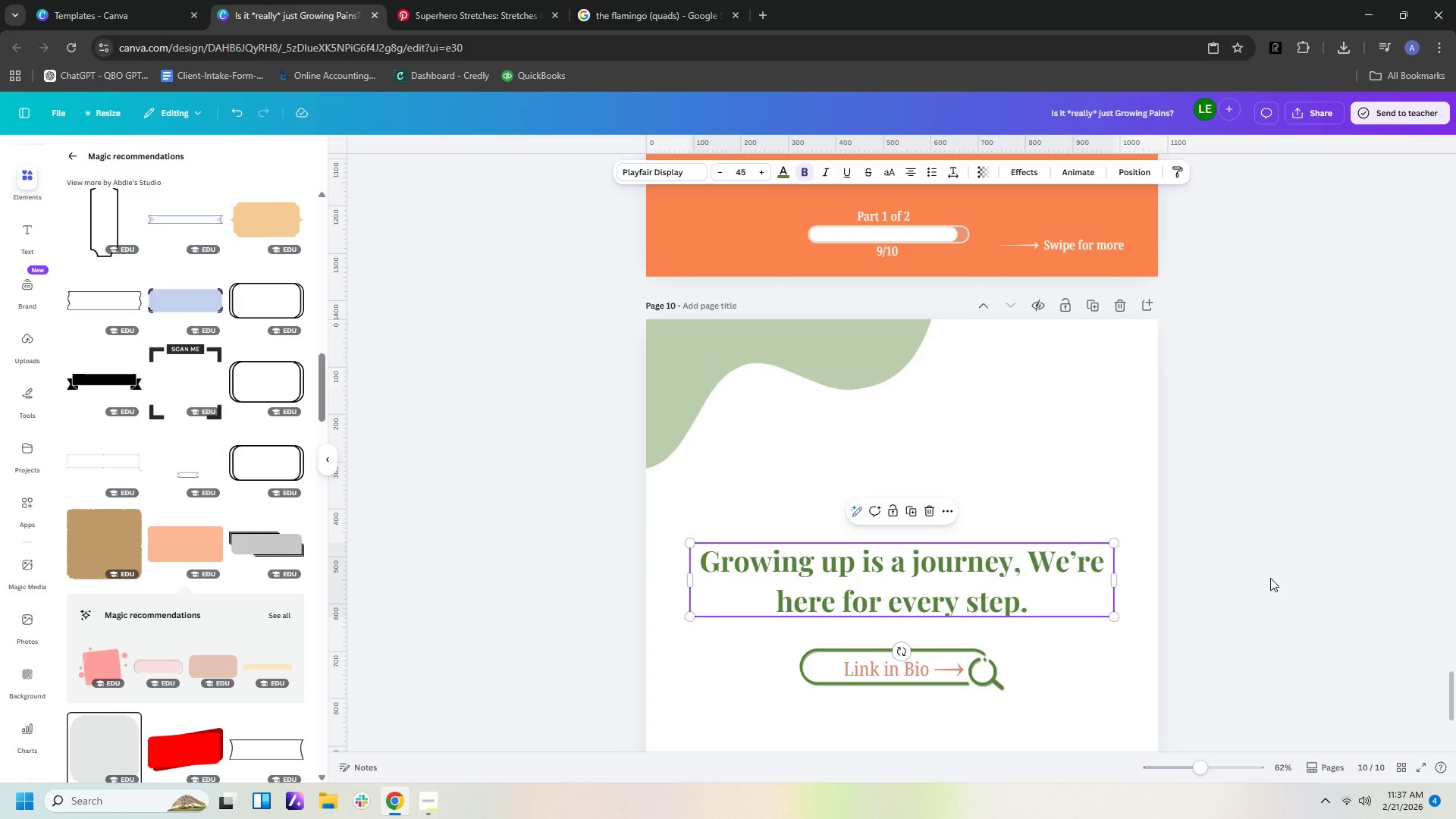 
left_click([1270, 578])
 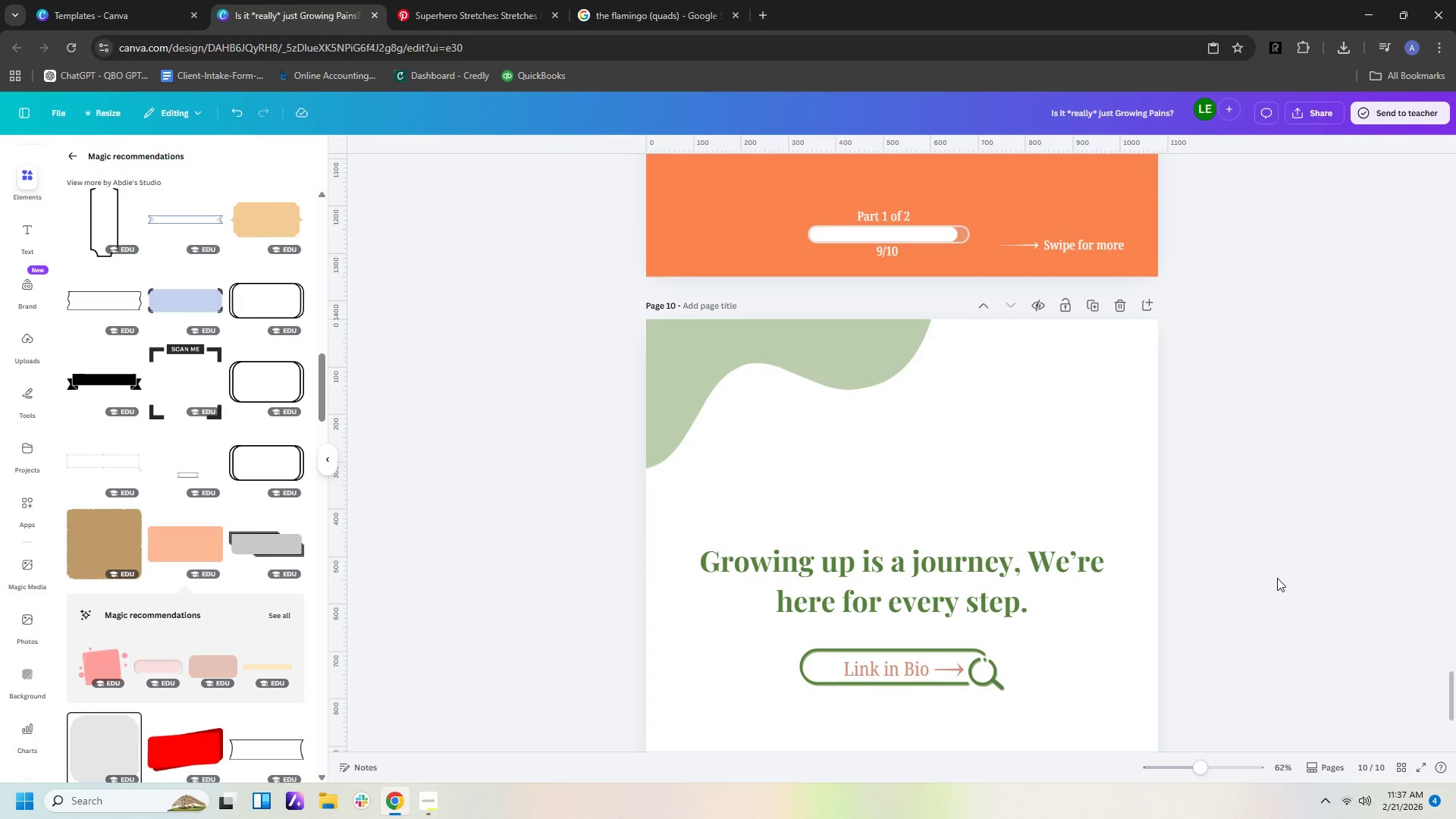 
scroll: coordinate [1277, 578], scroll_direction: down, amount: 4.0
 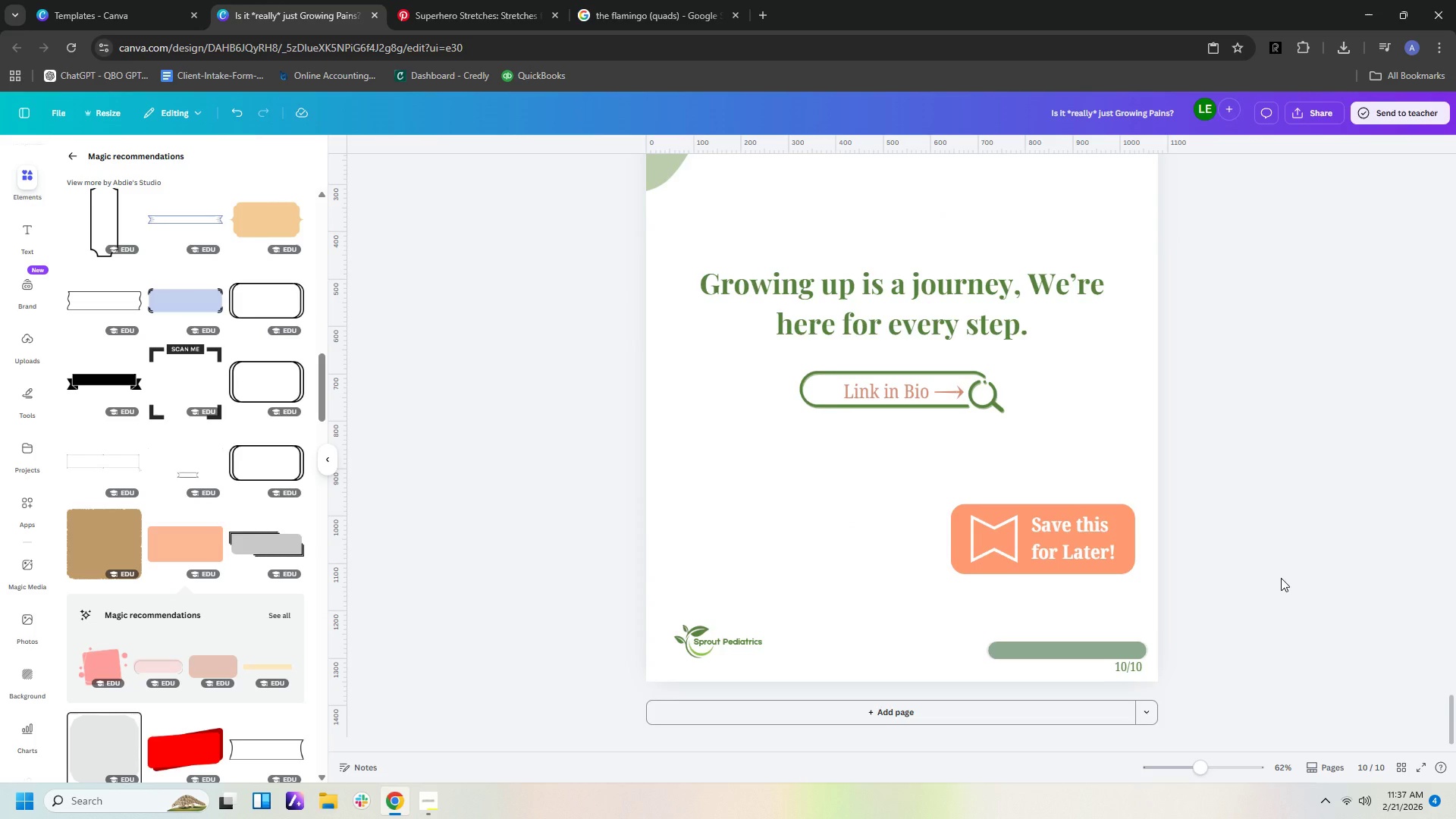 
scroll: coordinate [1281, 578], scroll_direction: up, amount: 3.0
 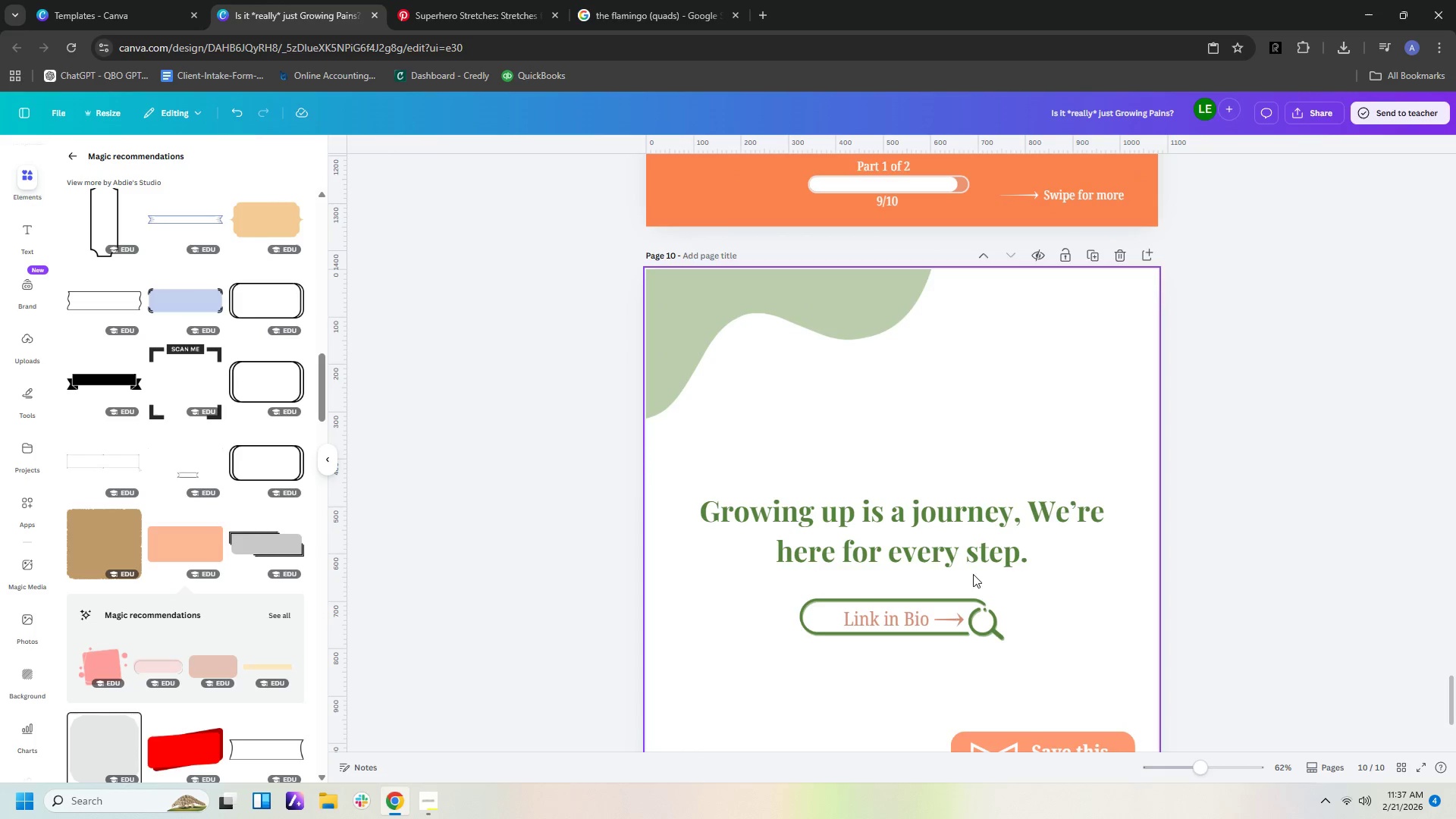 
left_click([973, 554])
 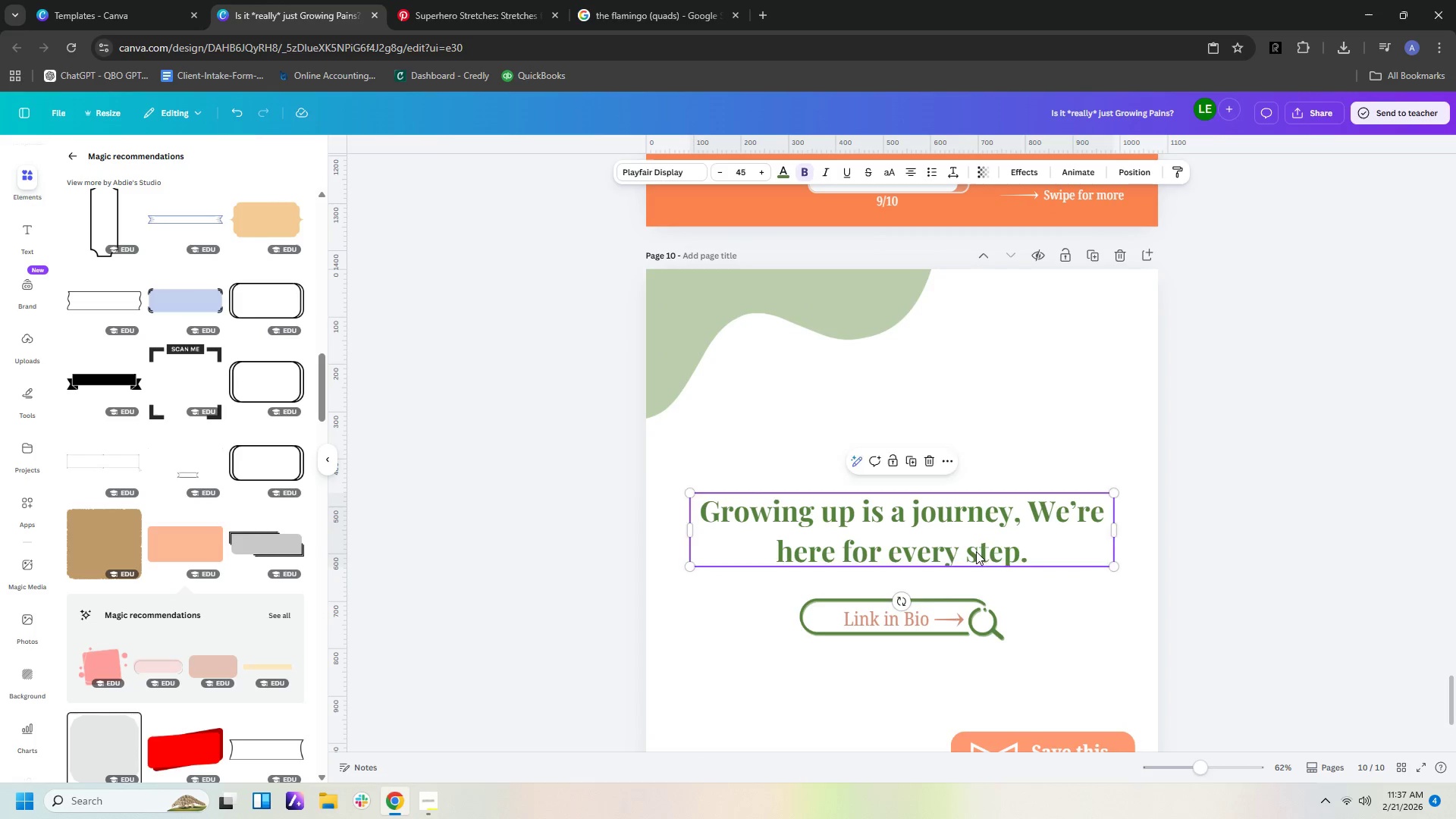 
key(ArrowUp)
 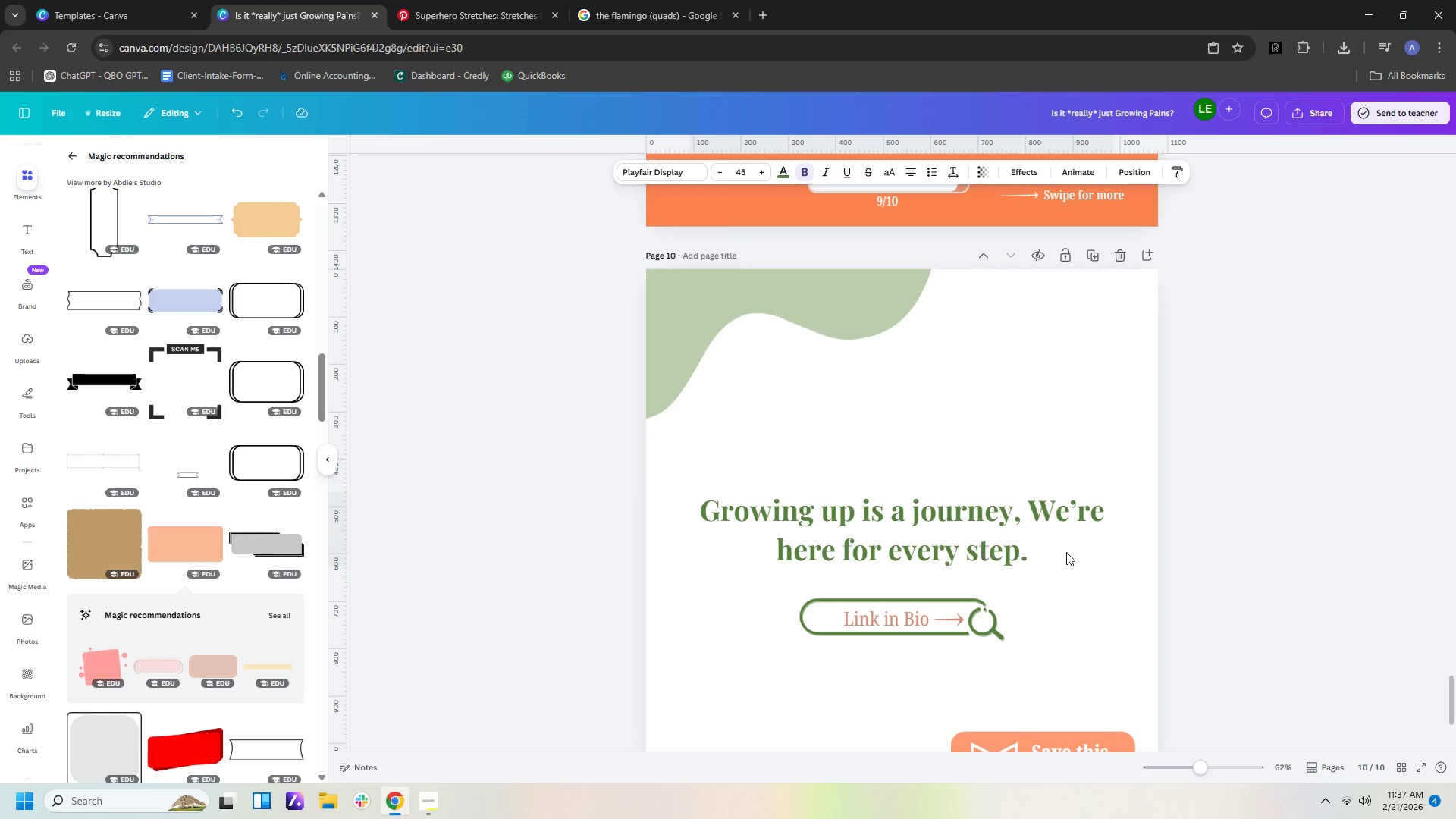 
key(ArrowUp)
 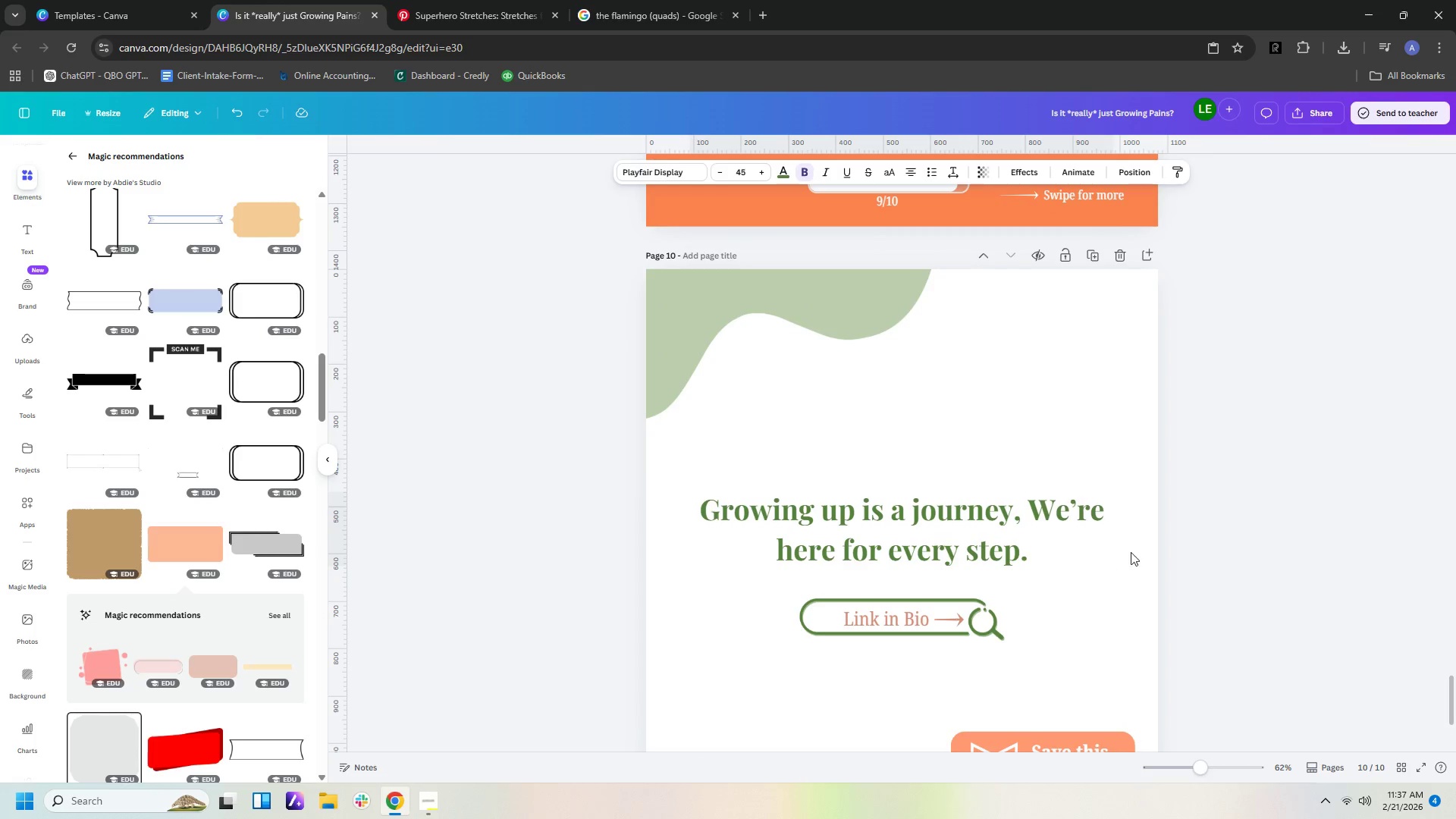 
key(ArrowUp)
 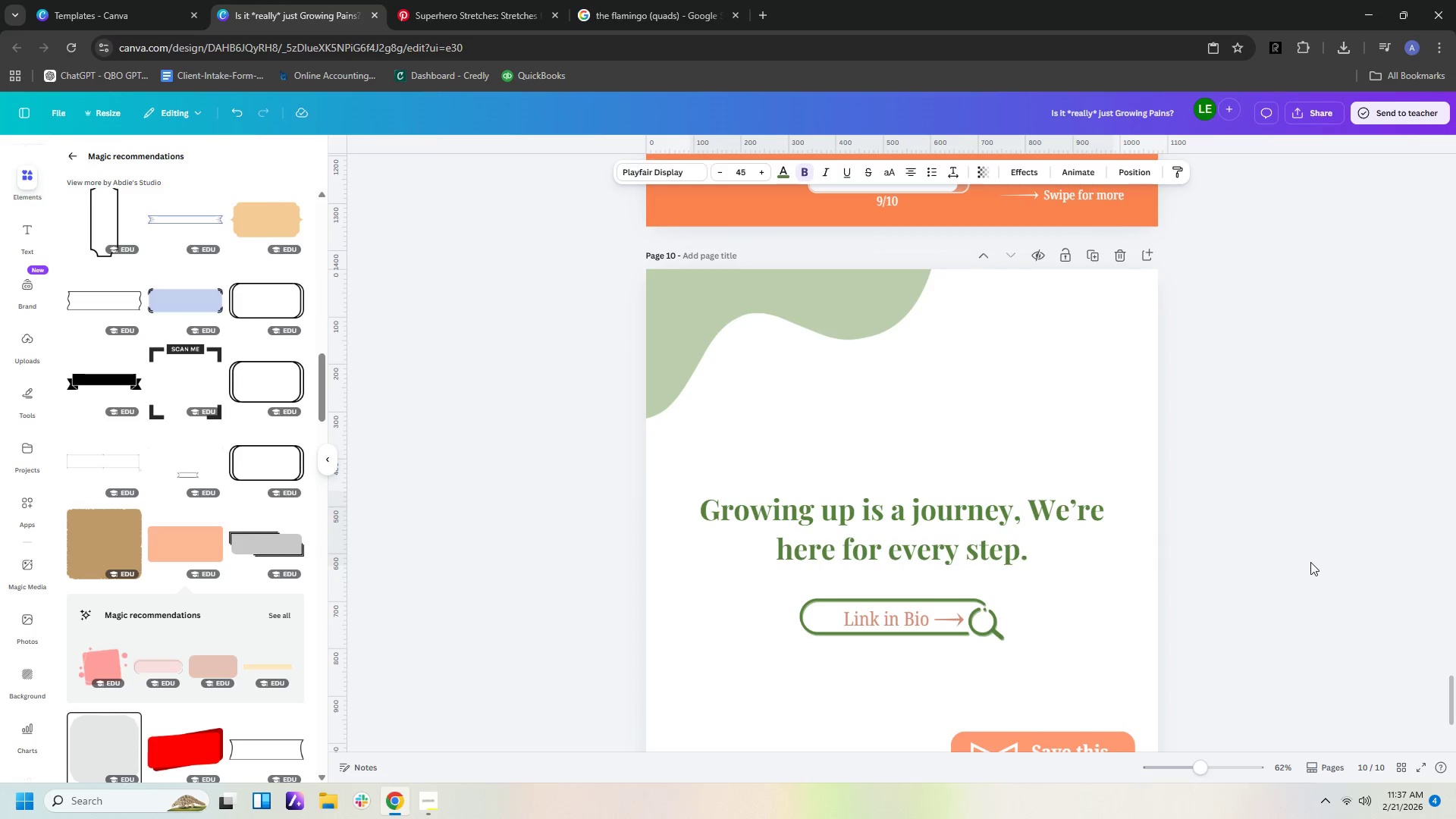 
key(ArrowUp)
 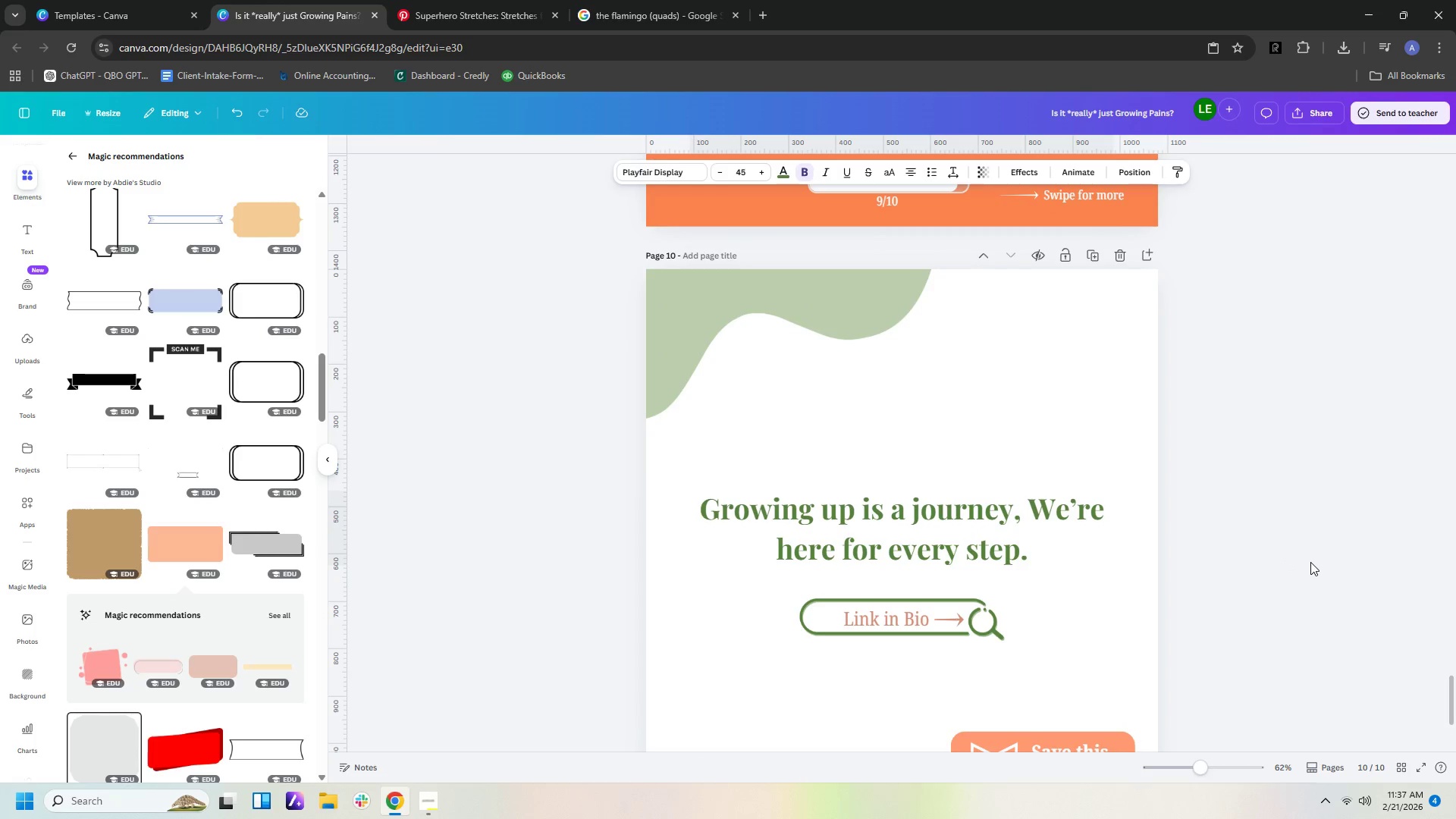 
key(ArrowUp)
 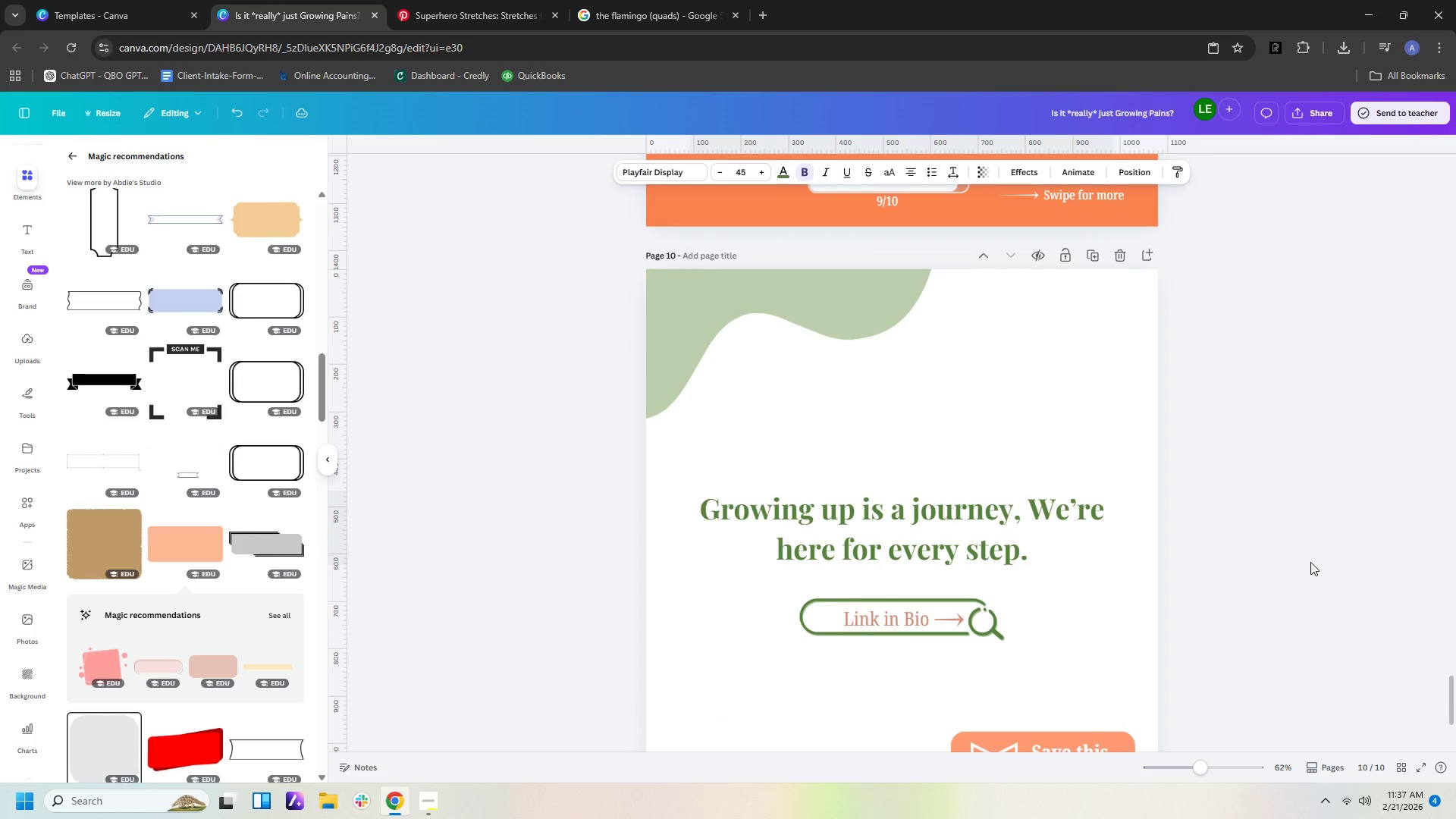 
left_click([1285, 585])
 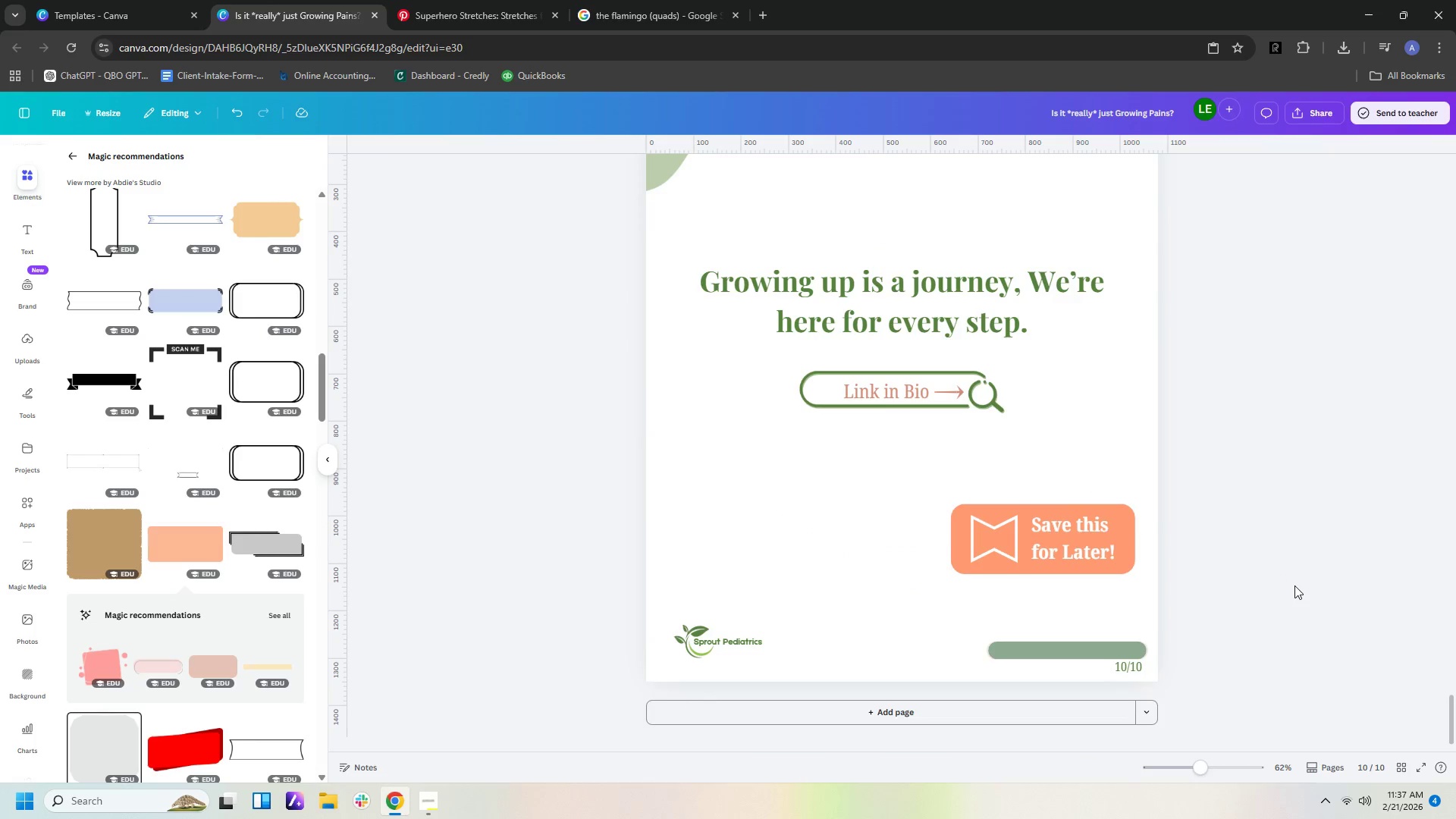 
scroll: coordinate [1310, 562], scroll_direction: down, amount: 9.0
 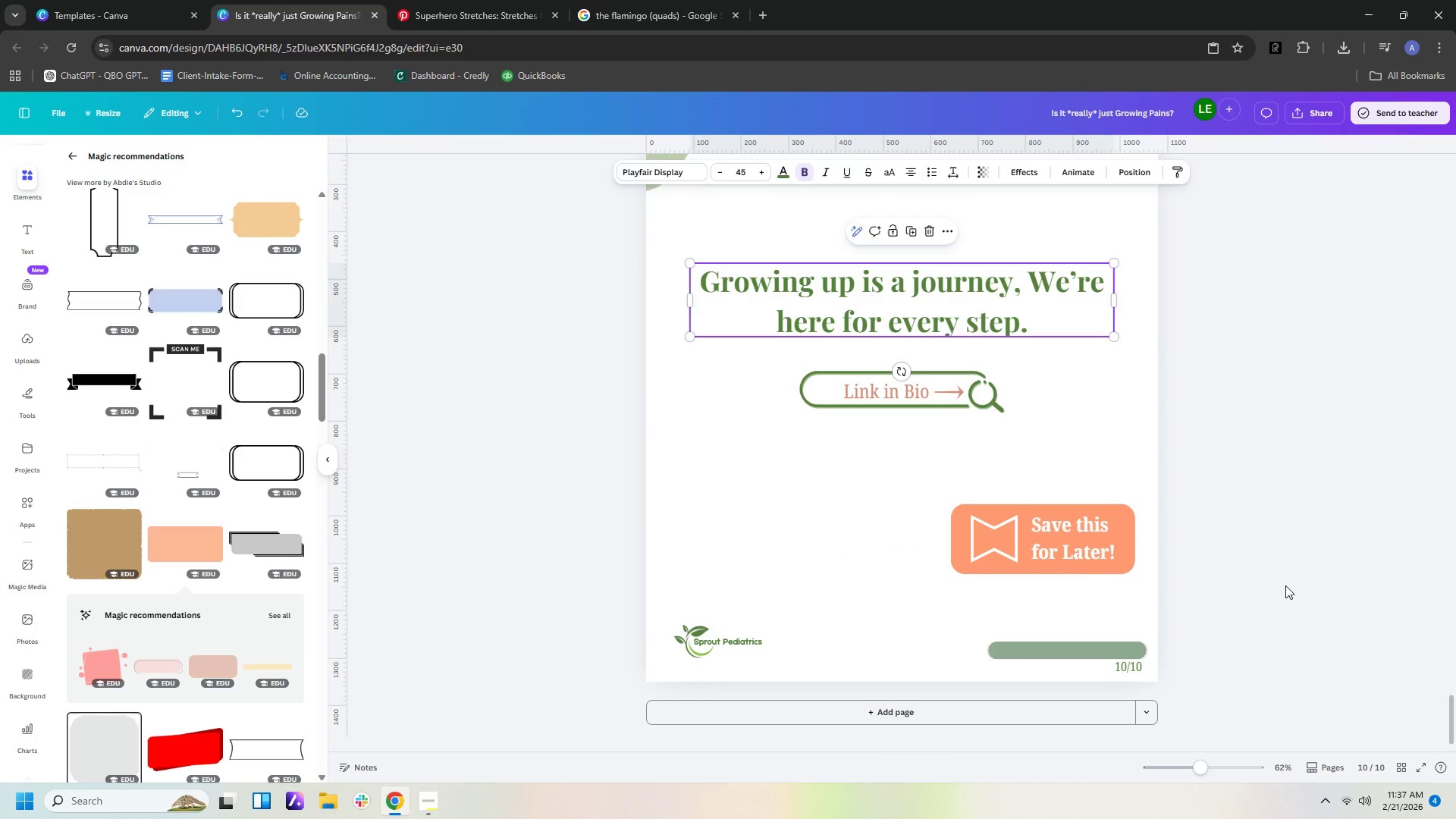 
scroll: coordinate [1296, 580], scroll_direction: up, amount: 11.0
 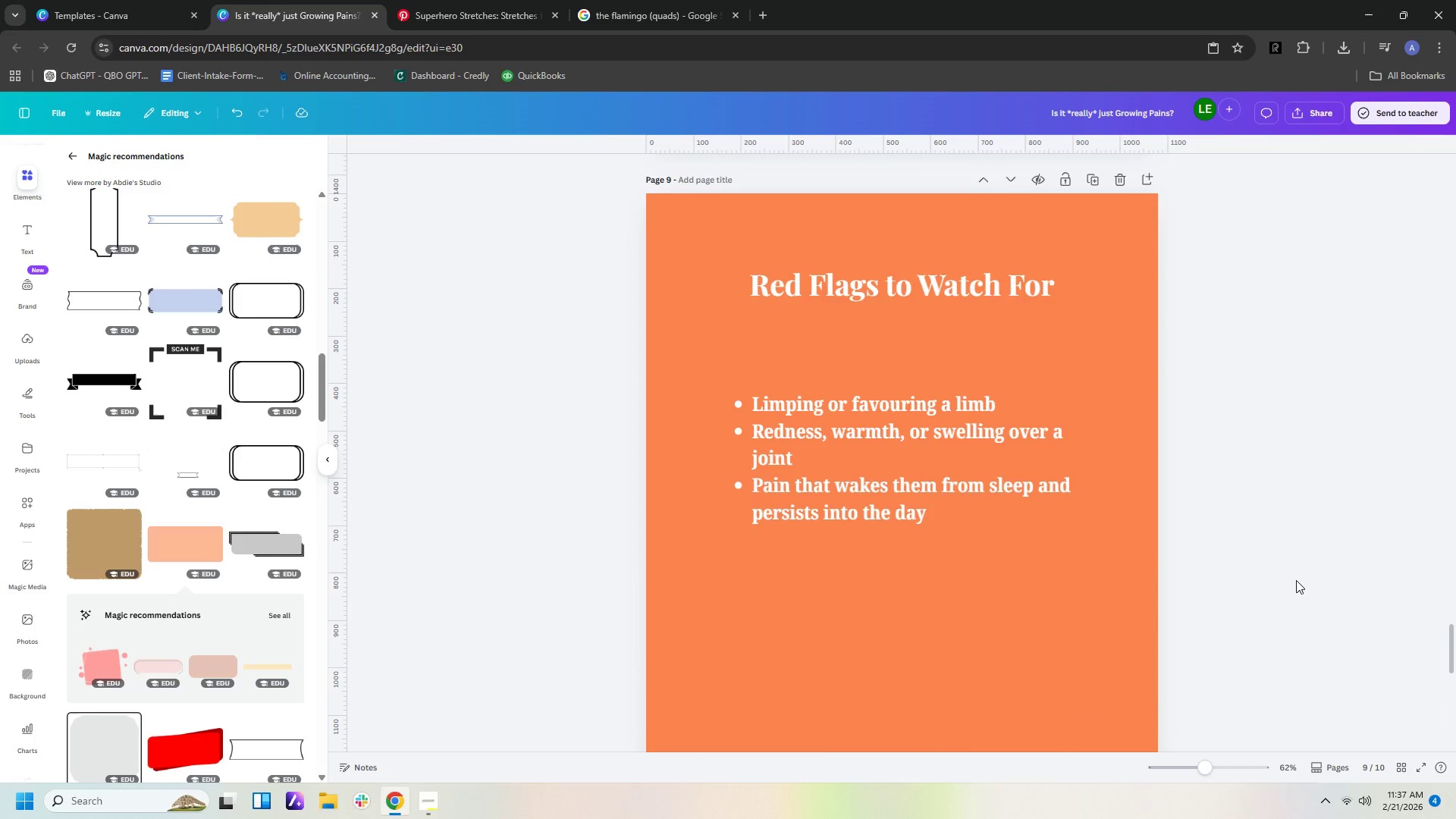 
scroll: coordinate [1296, 580], scroll_direction: down, amount: 2.0
 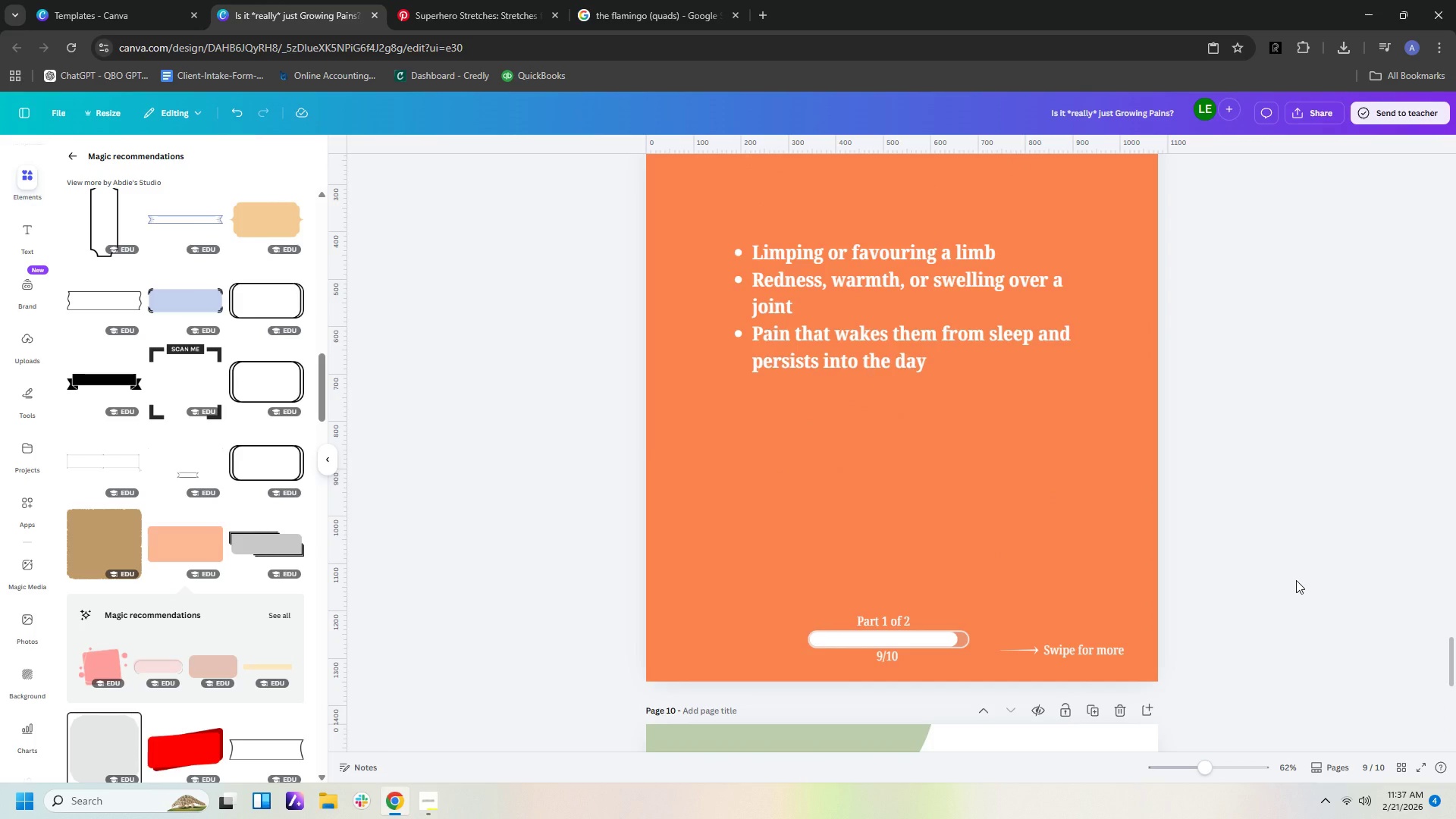 
scroll: coordinate [1296, 580], scroll_direction: up, amount: 2.0
 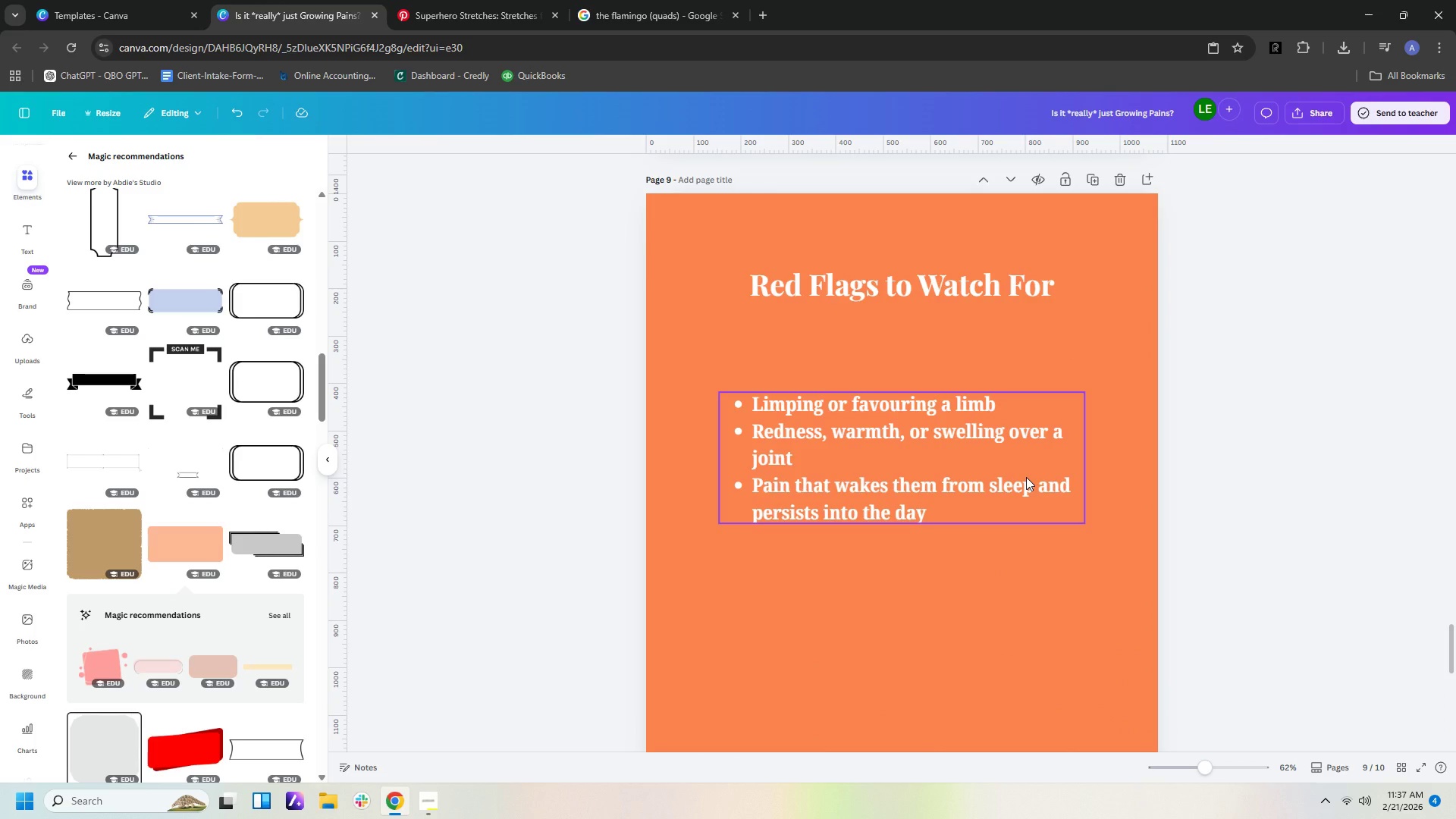 
left_click_drag(start_coordinate=[1026, 477], to_coordinate=[1026, 563])
 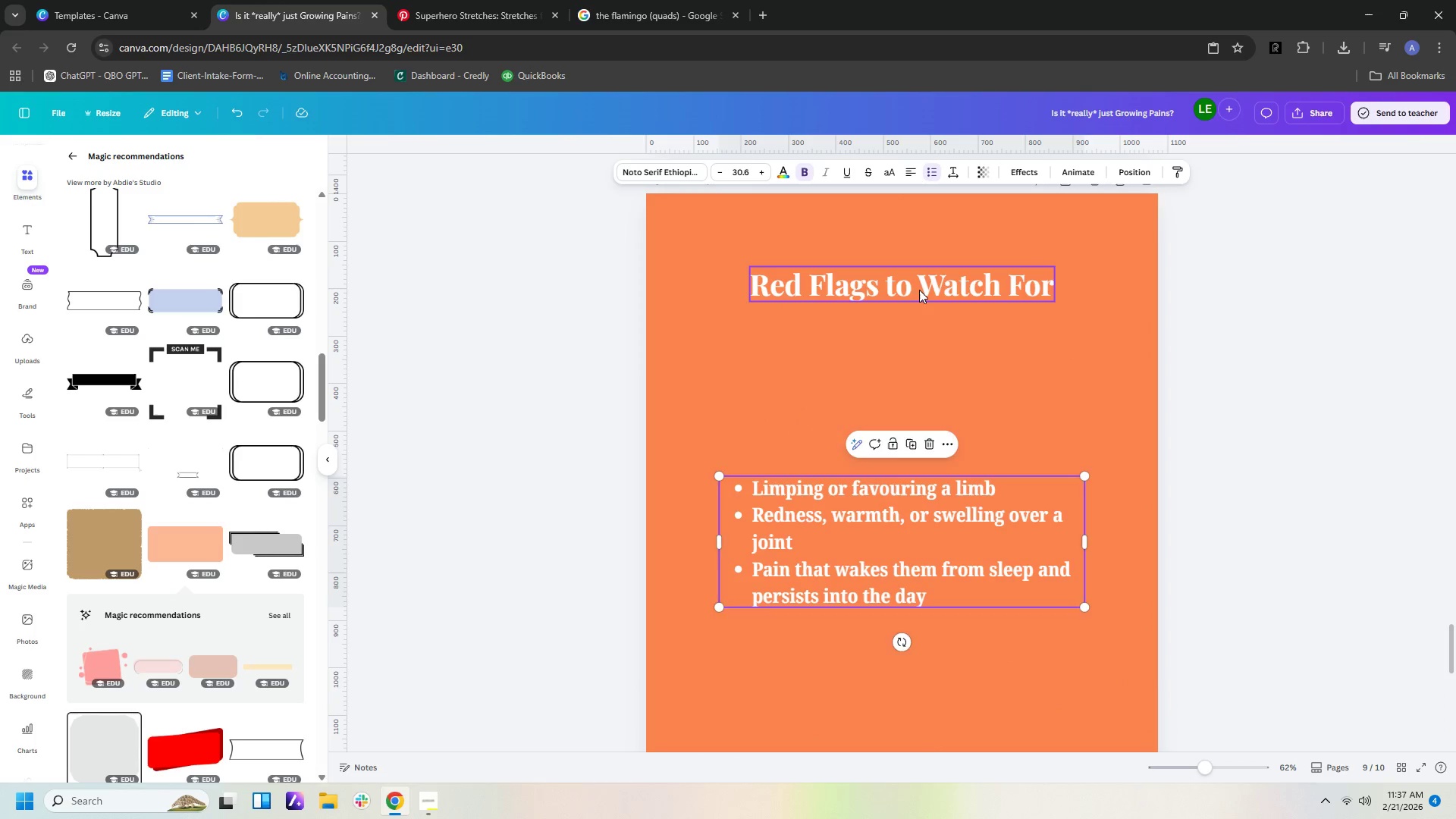 
left_click_drag(start_coordinate=[920, 287], to_coordinate=[915, 397])
 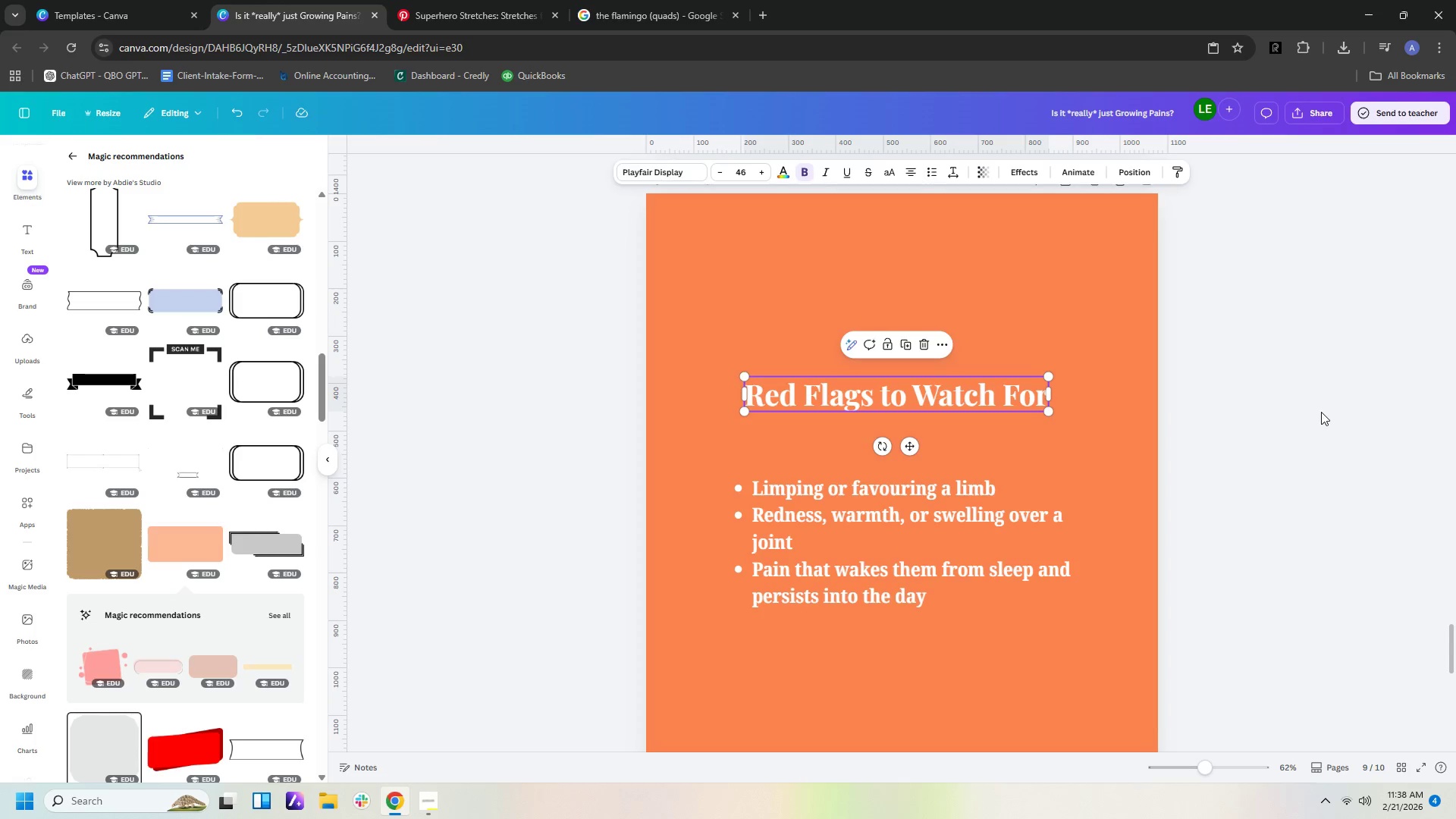 
left_click([1321, 412])
 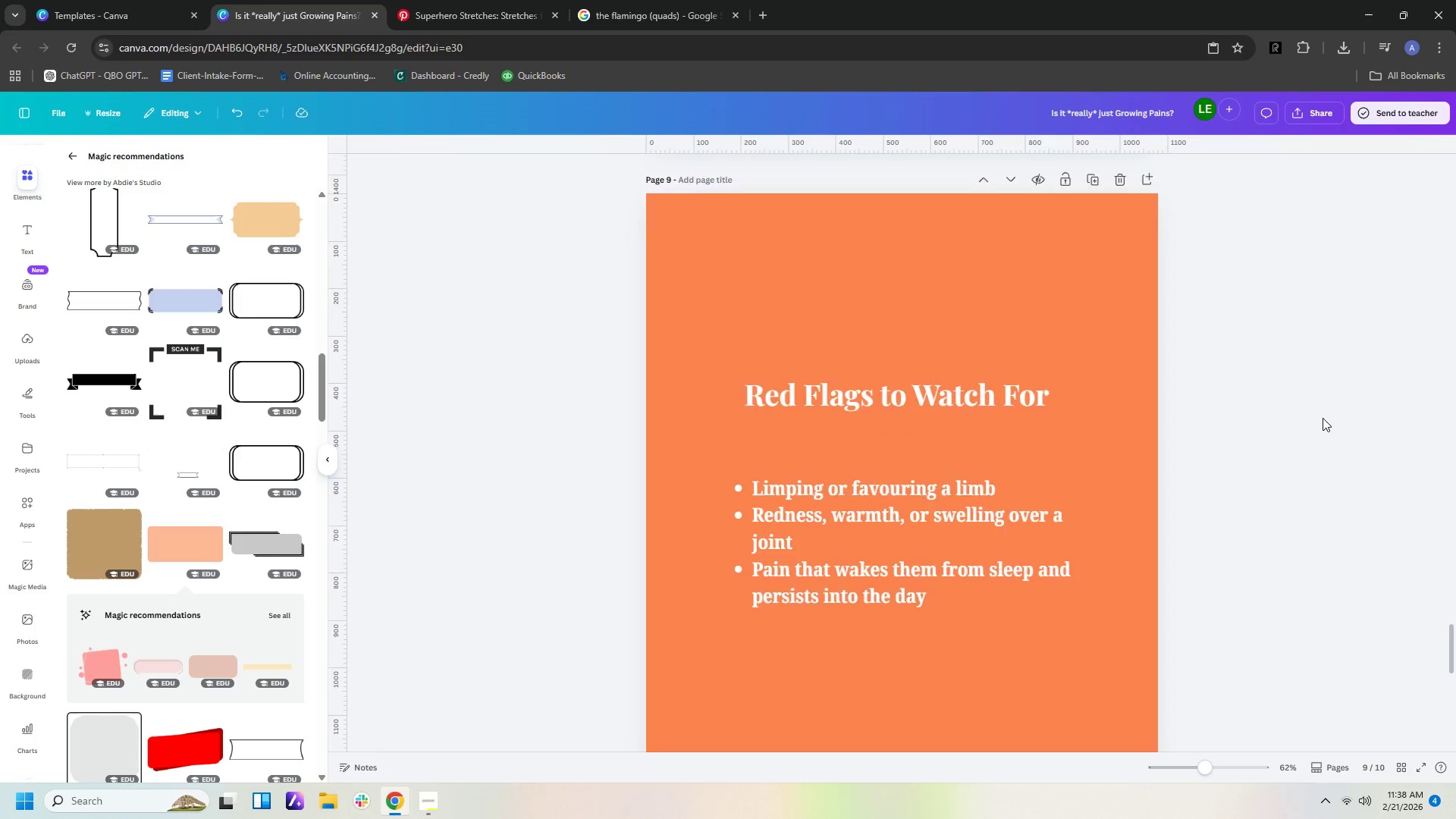 
scroll: coordinate [1323, 416], scroll_direction: down, amount: 2.0
 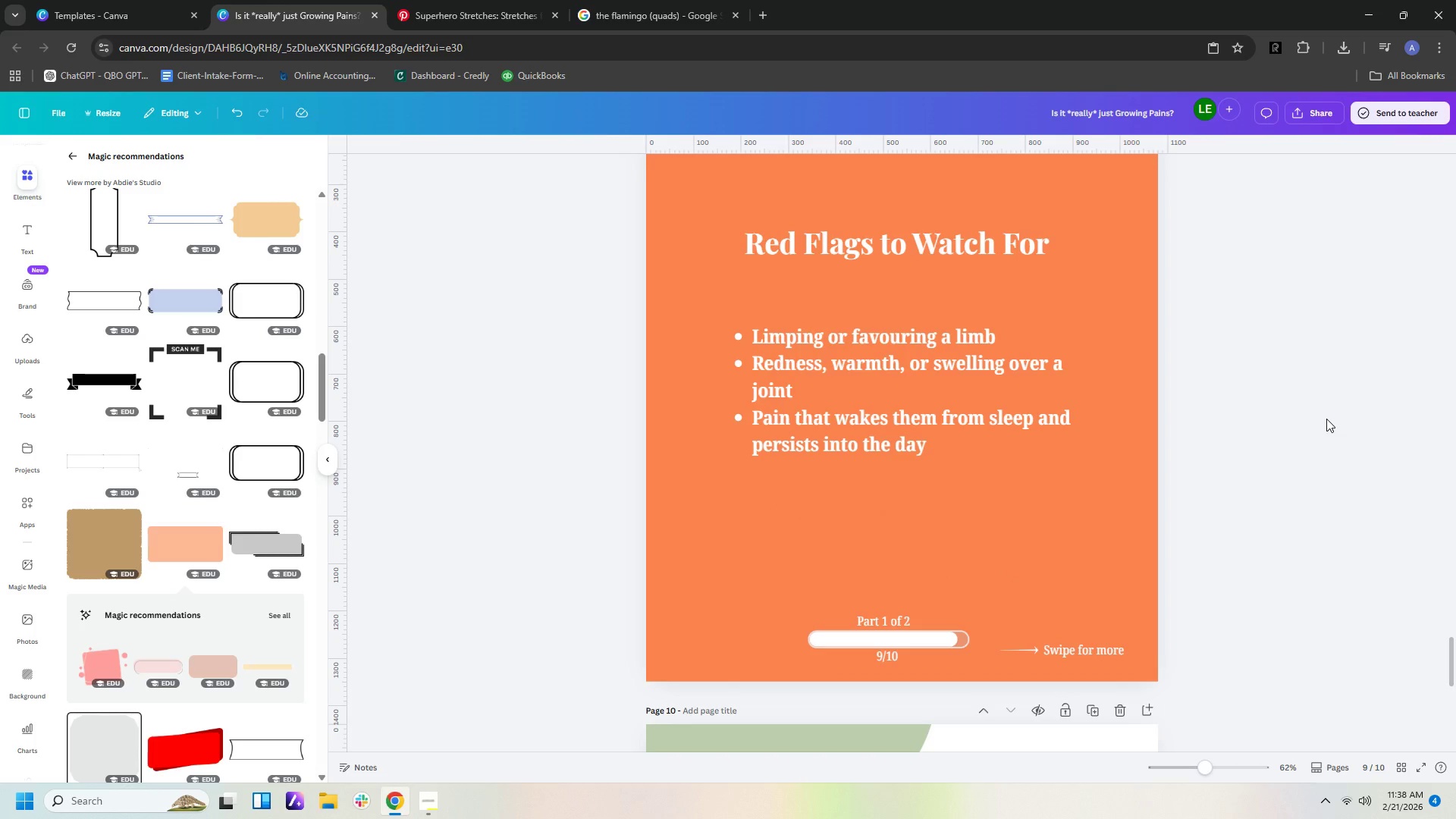 
scroll: coordinate [1332, 416], scroll_direction: up, amount: 10.0
 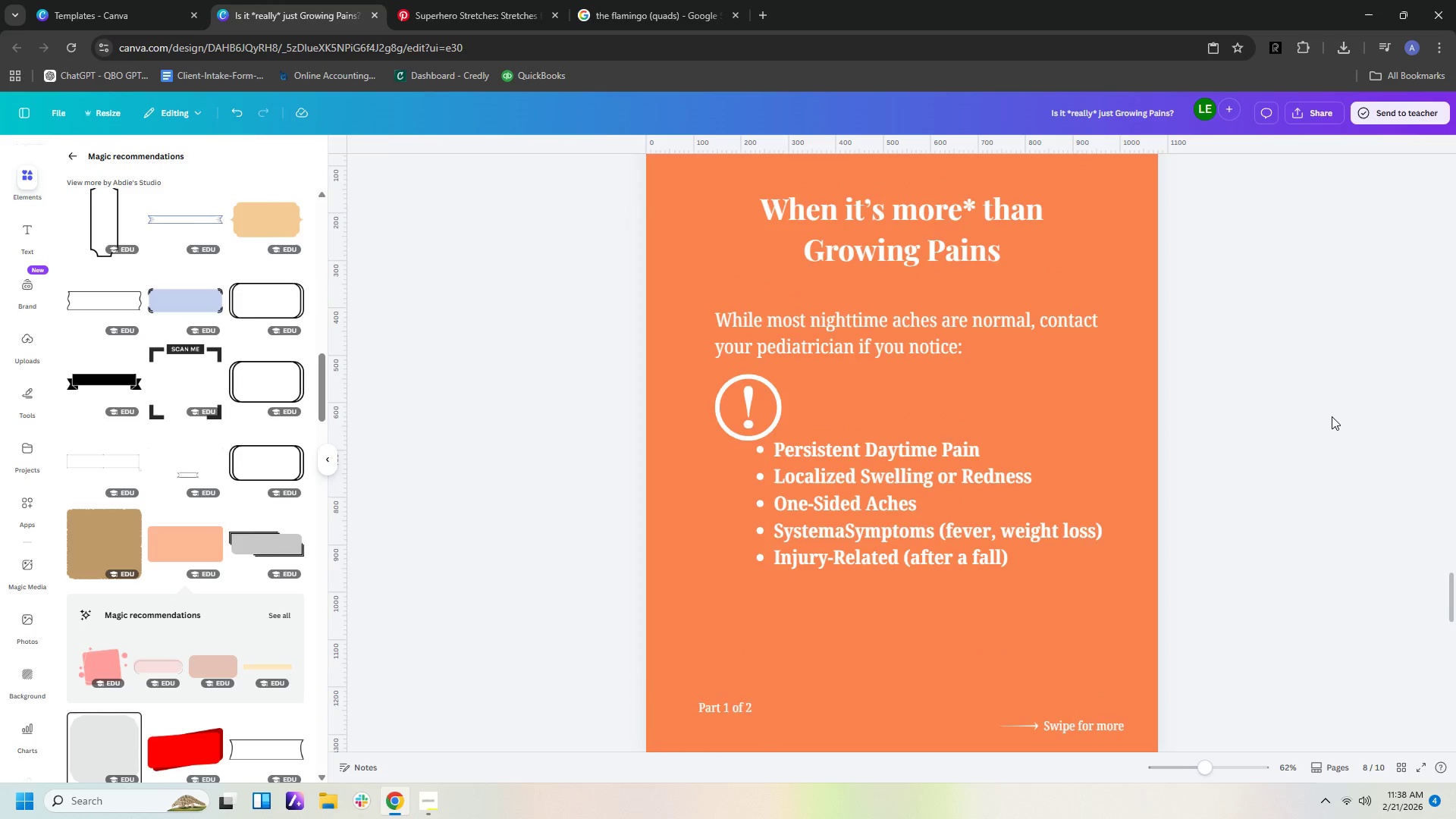 
scroll: coordinate [1332, 416], scroll_direction: down, amount: 1.0
 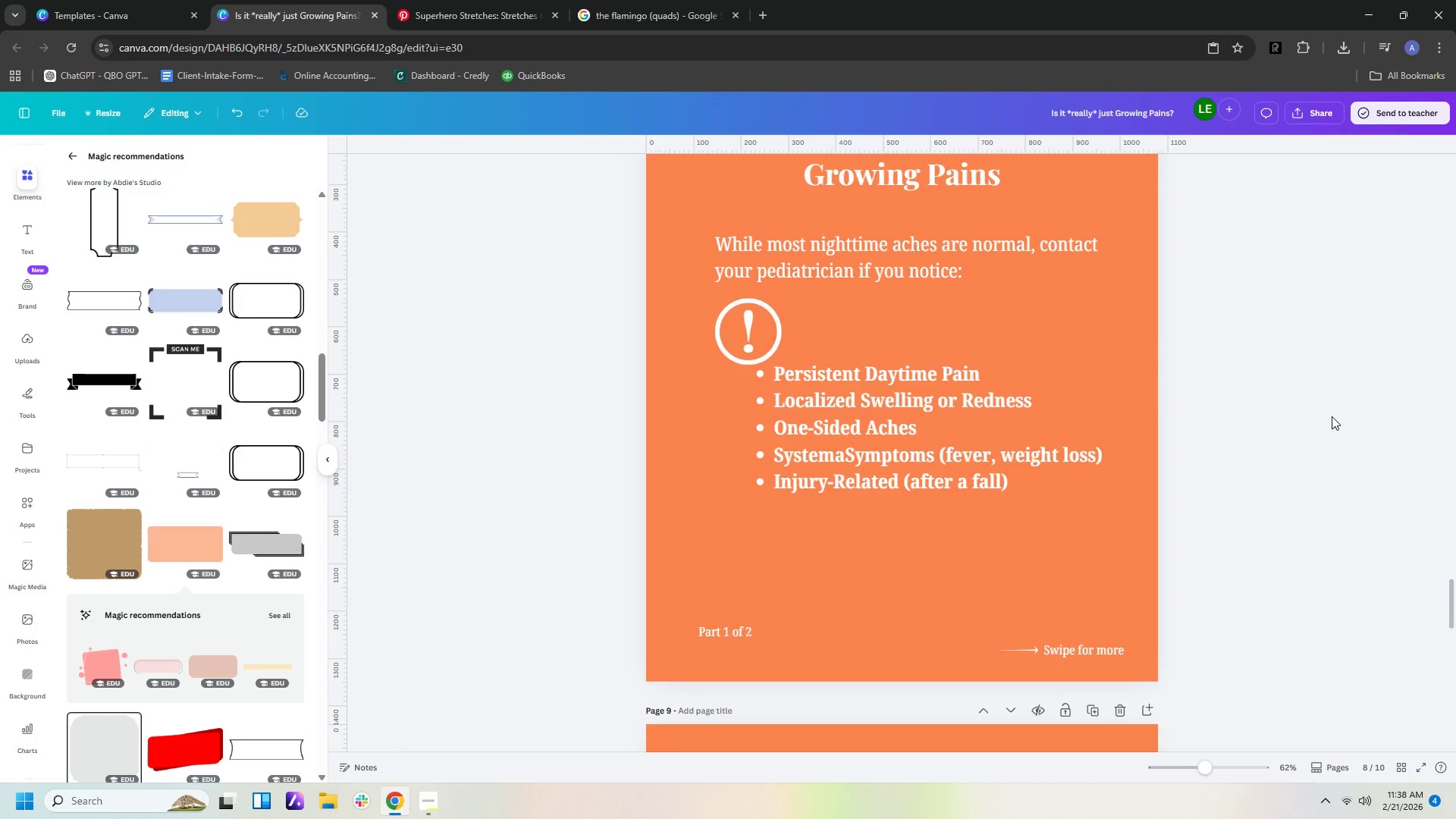 
scroll: coordinate [1332, 416], scroll_direction: up, amount: 2.0
 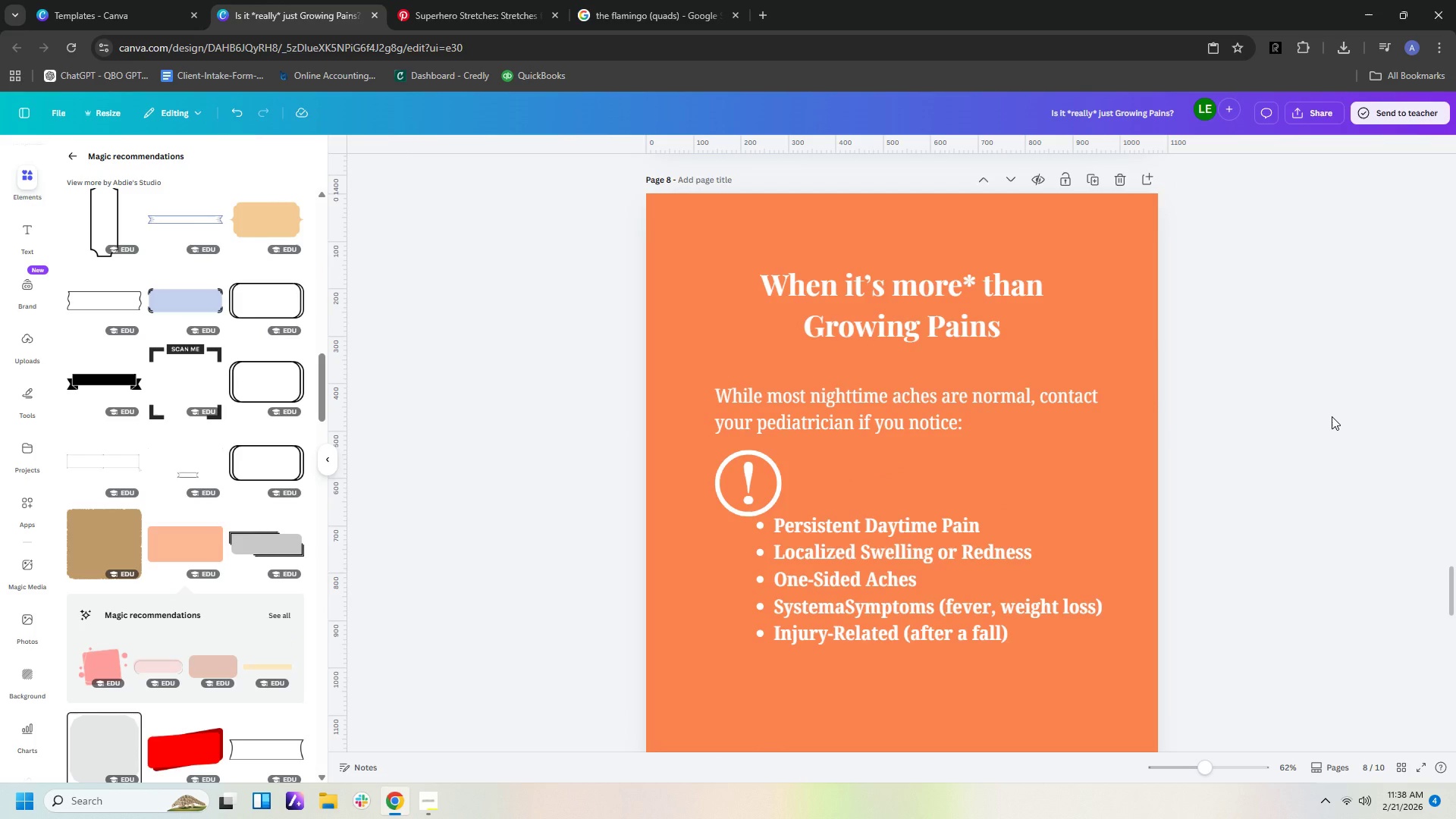 
scroll: coordinate [1332, 416], scroll_direction: down, amount: 2.0
 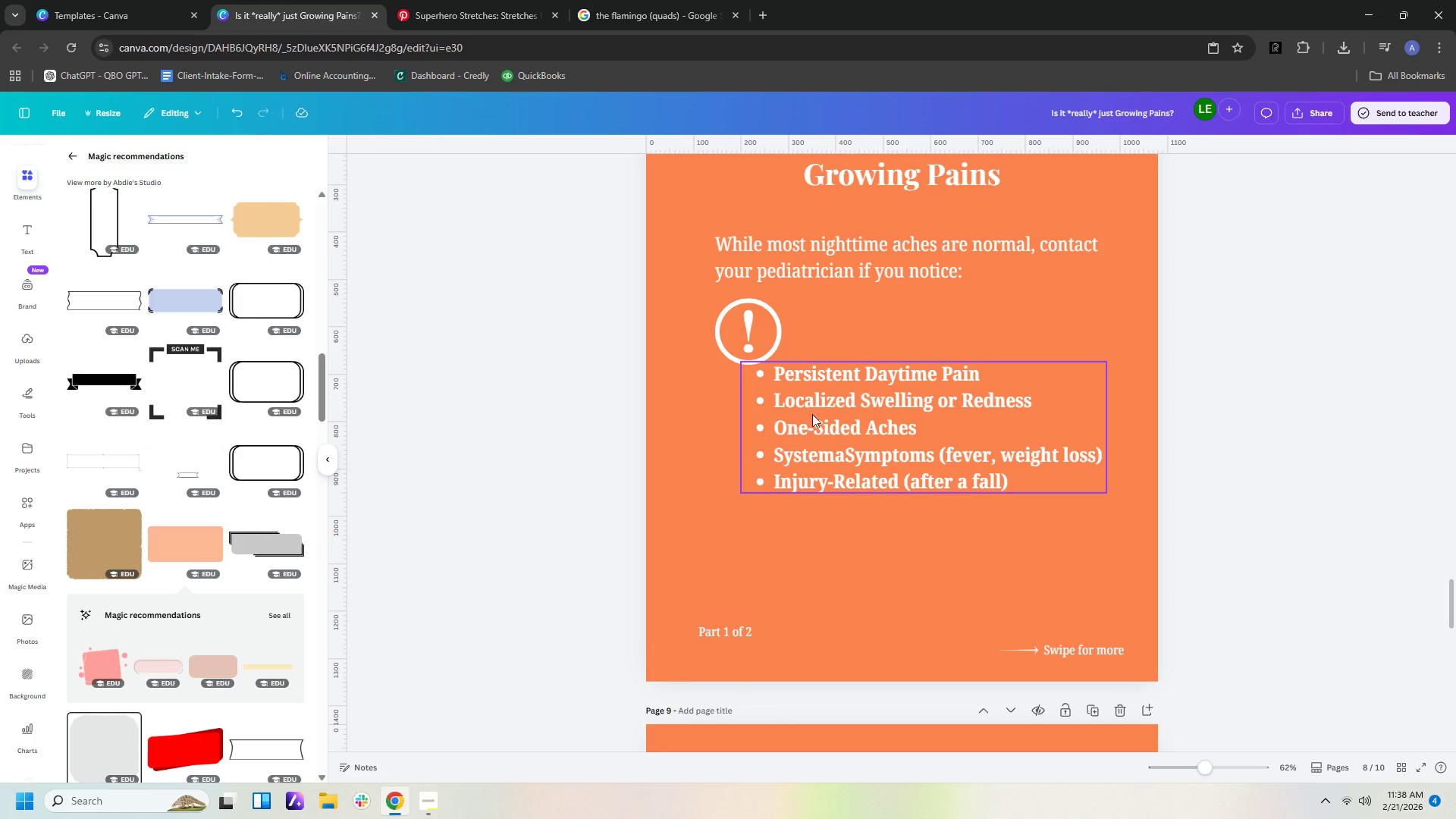 
left_click_drag(start_coordinate=[825, 412], to_coordinate=[817, 465])
 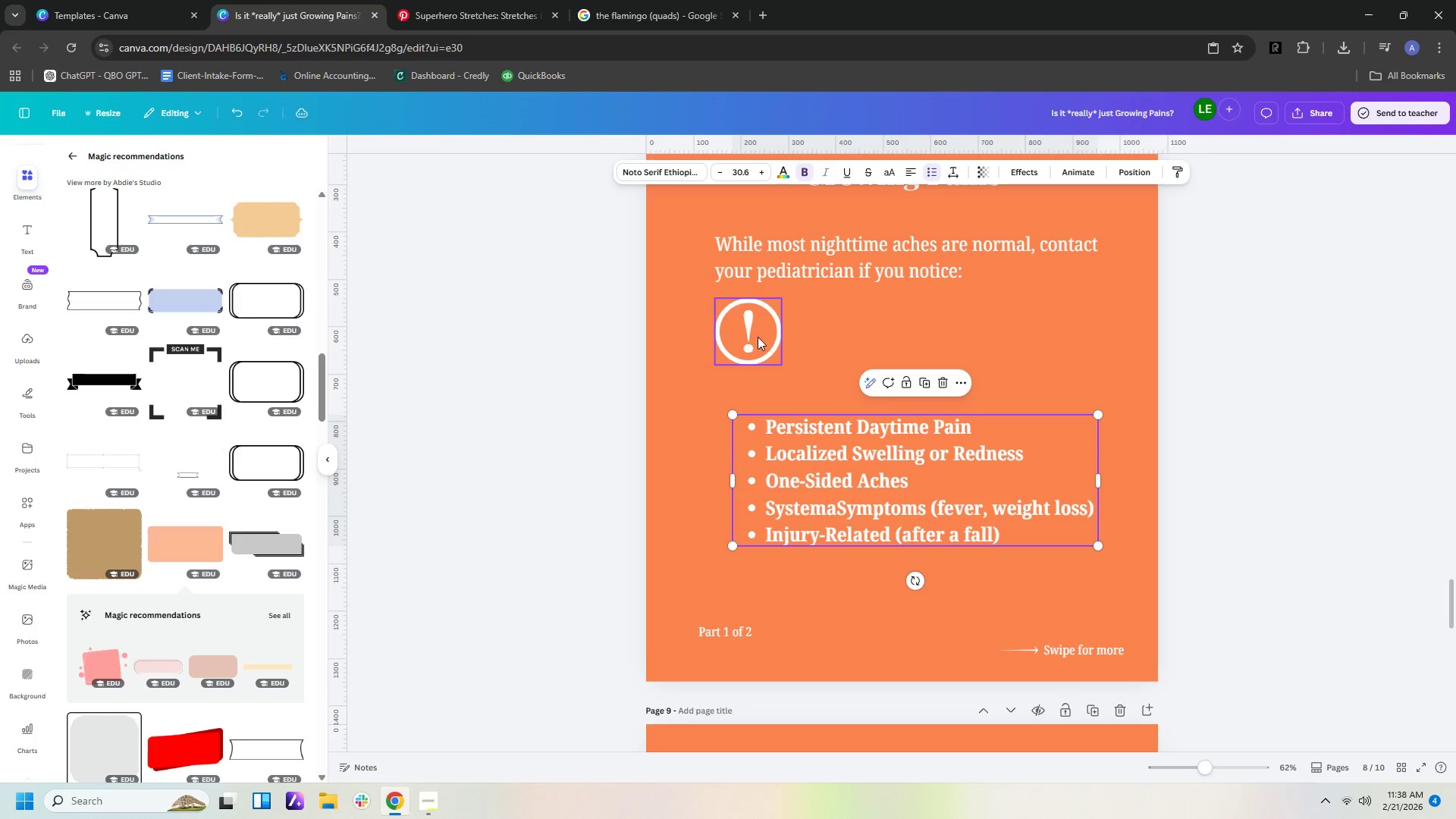 
left_click_drag(start_coordinate=[761, 336], to_coordinate=[736, 403])
 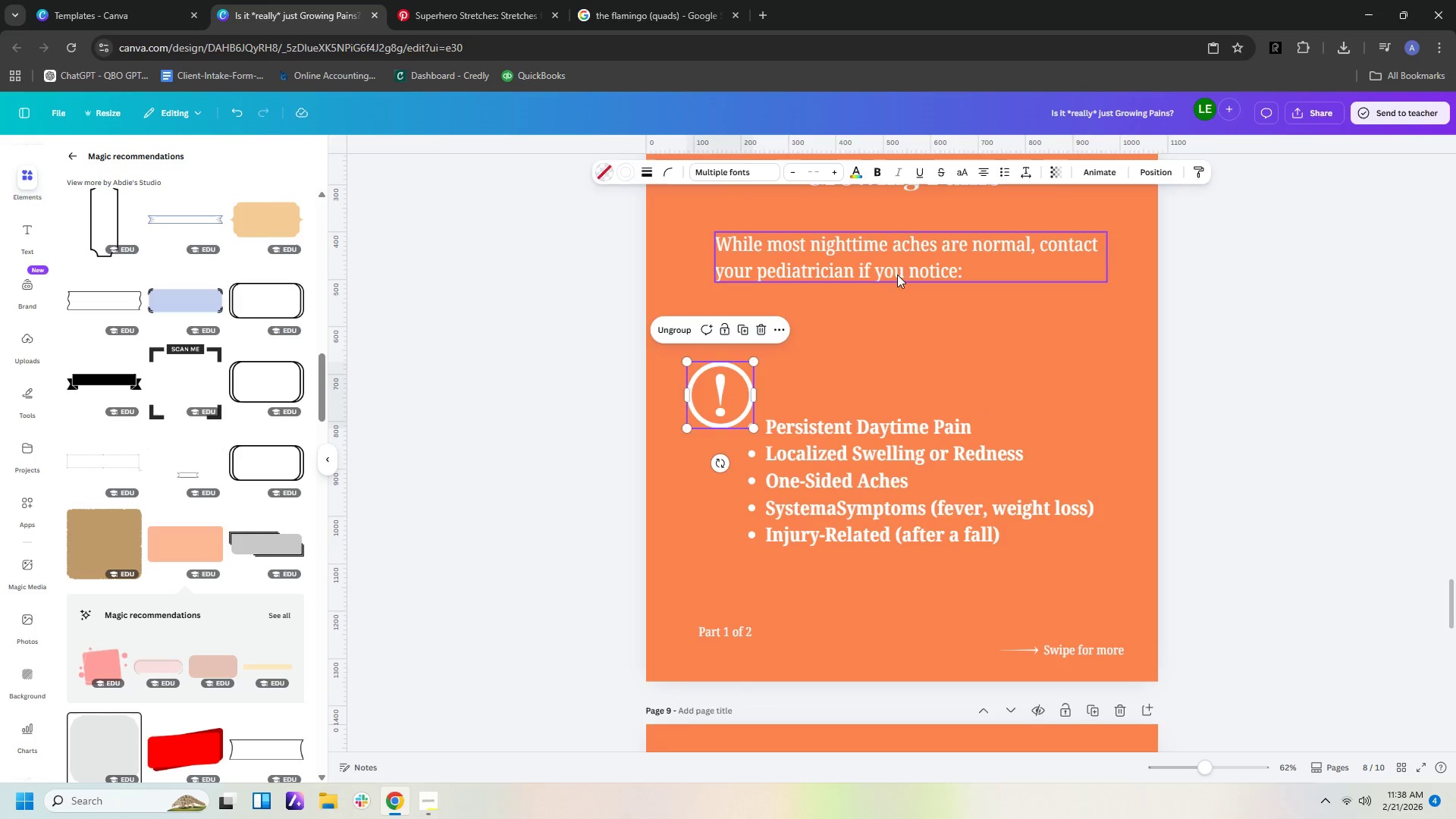 
left_click_drag(start_coordinate=[899, 269], to_coordinate=[899, 318])
 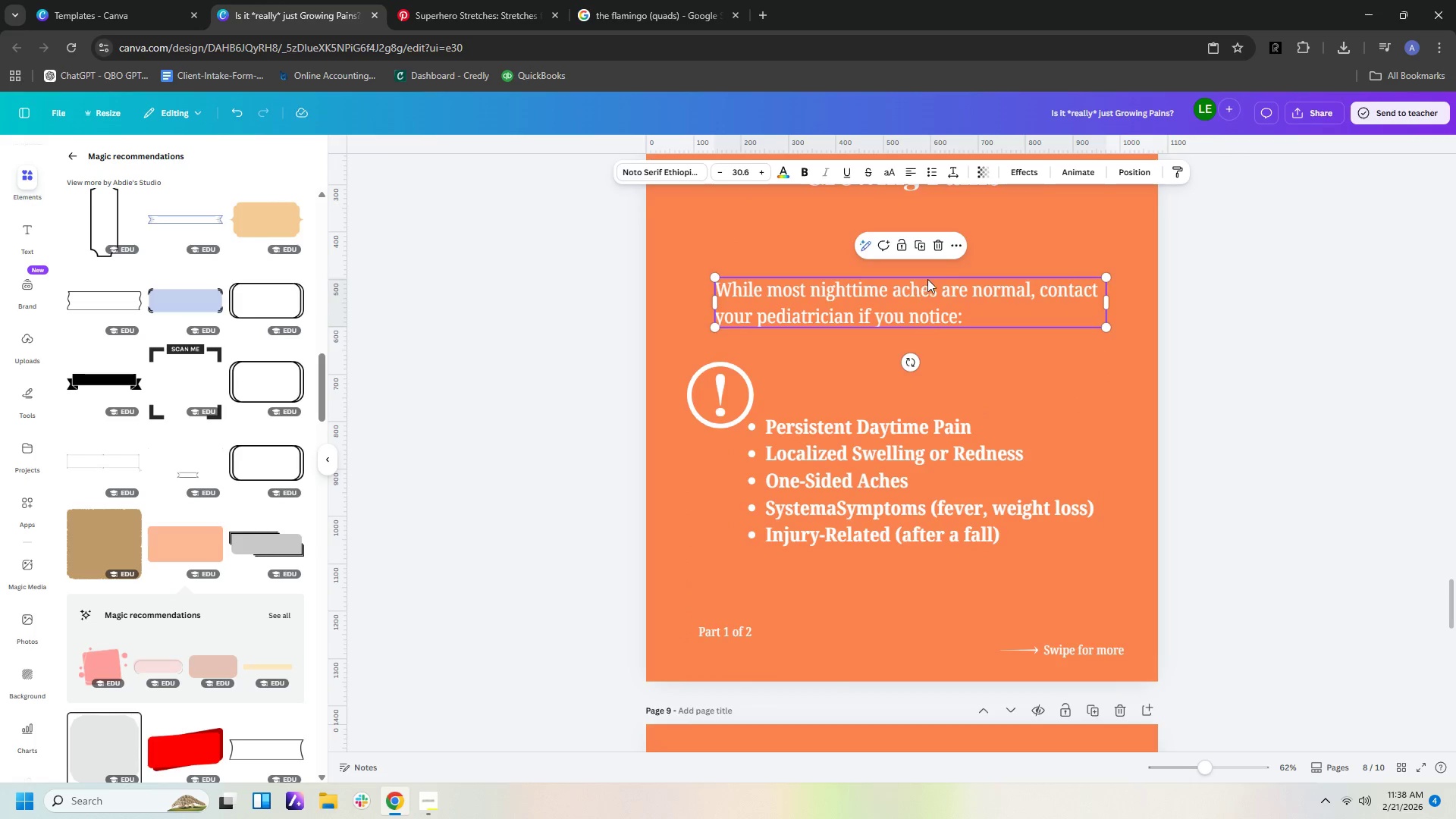 
scroll: coordinate [927, 279], scroll_direction: up, amount: 2.0
 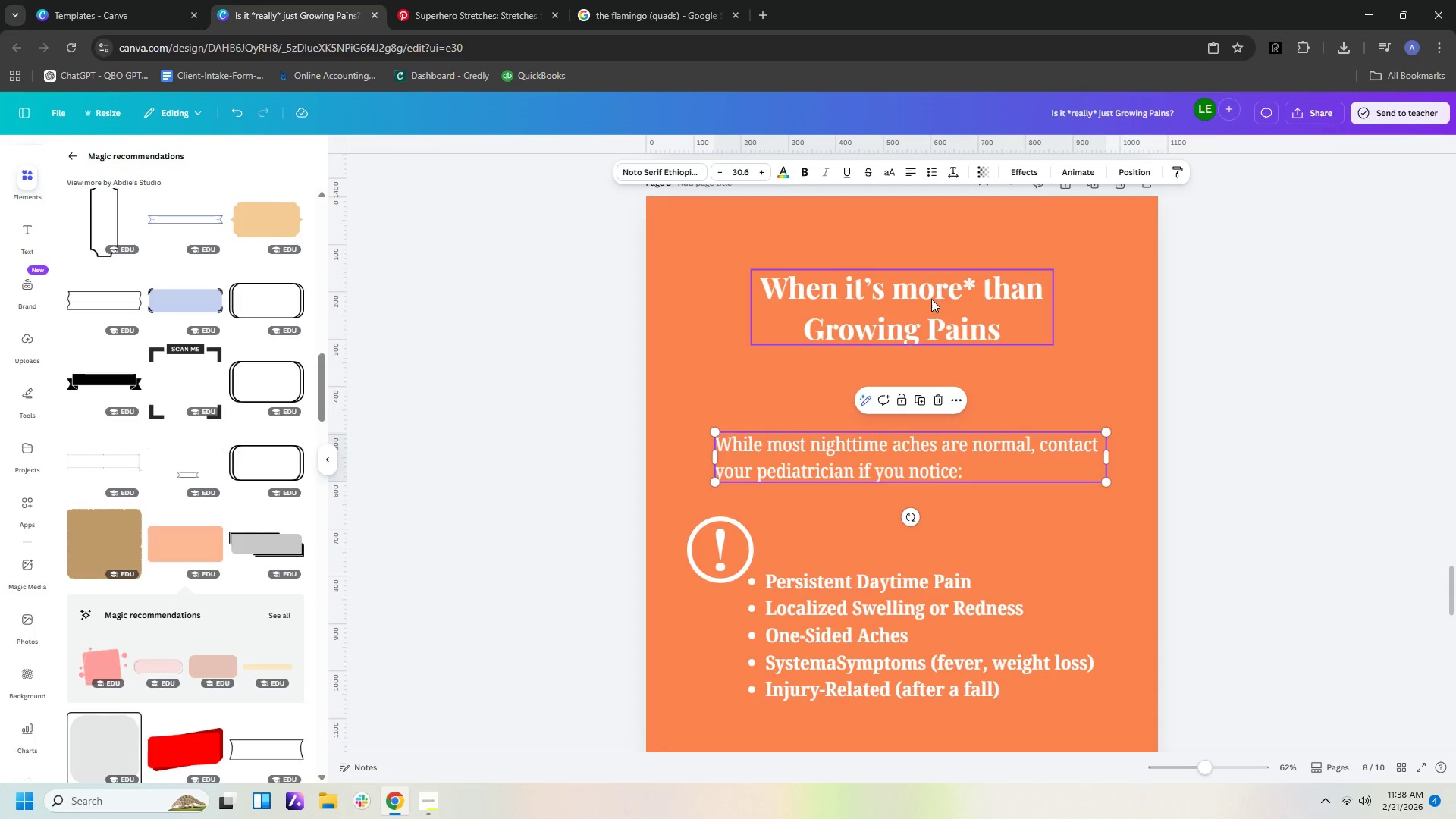 
left_click_drag(start_coordinate=[930, 301], to_coordinate=[927, 345])
 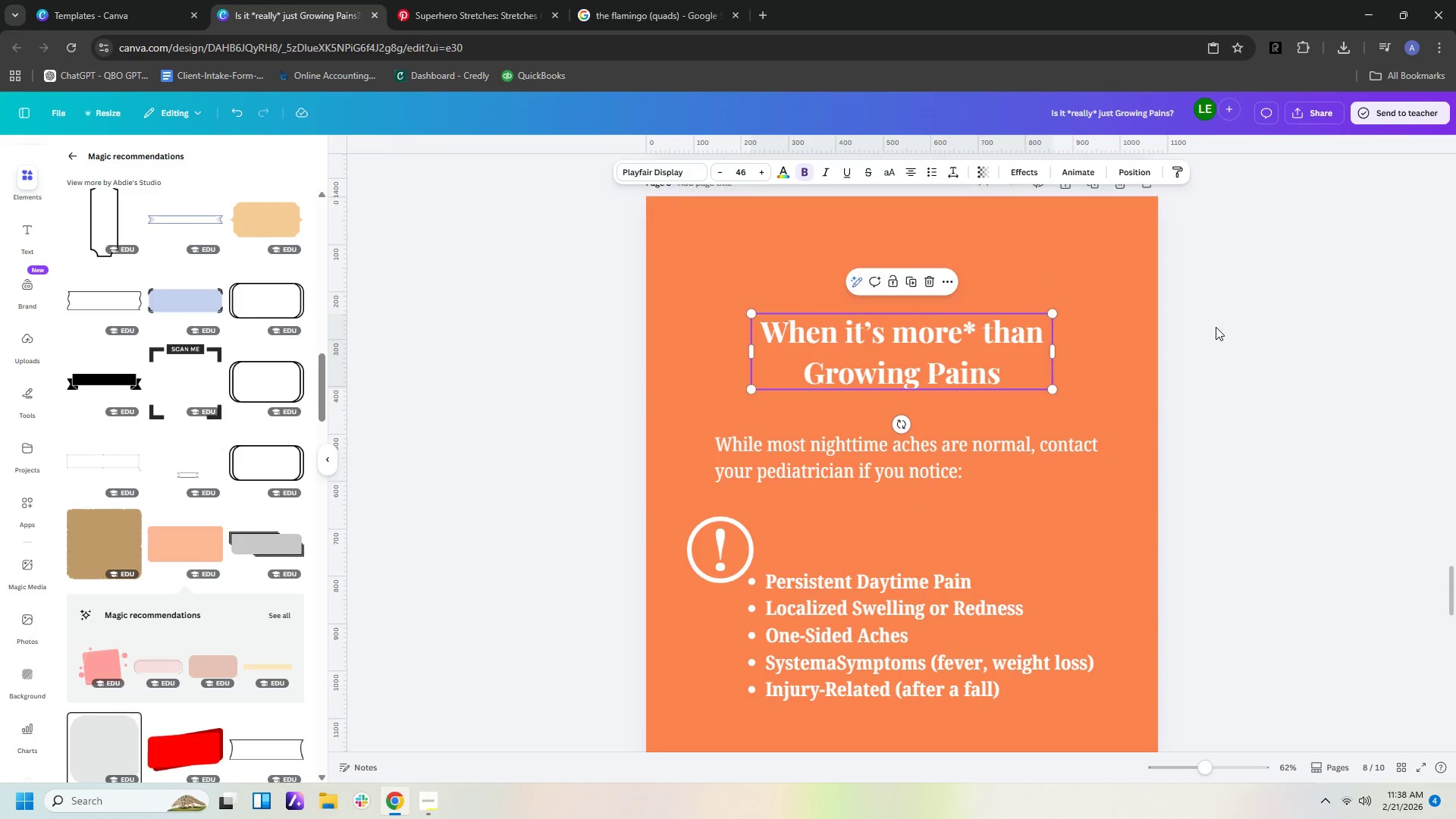 
left_click([1216, 327])
 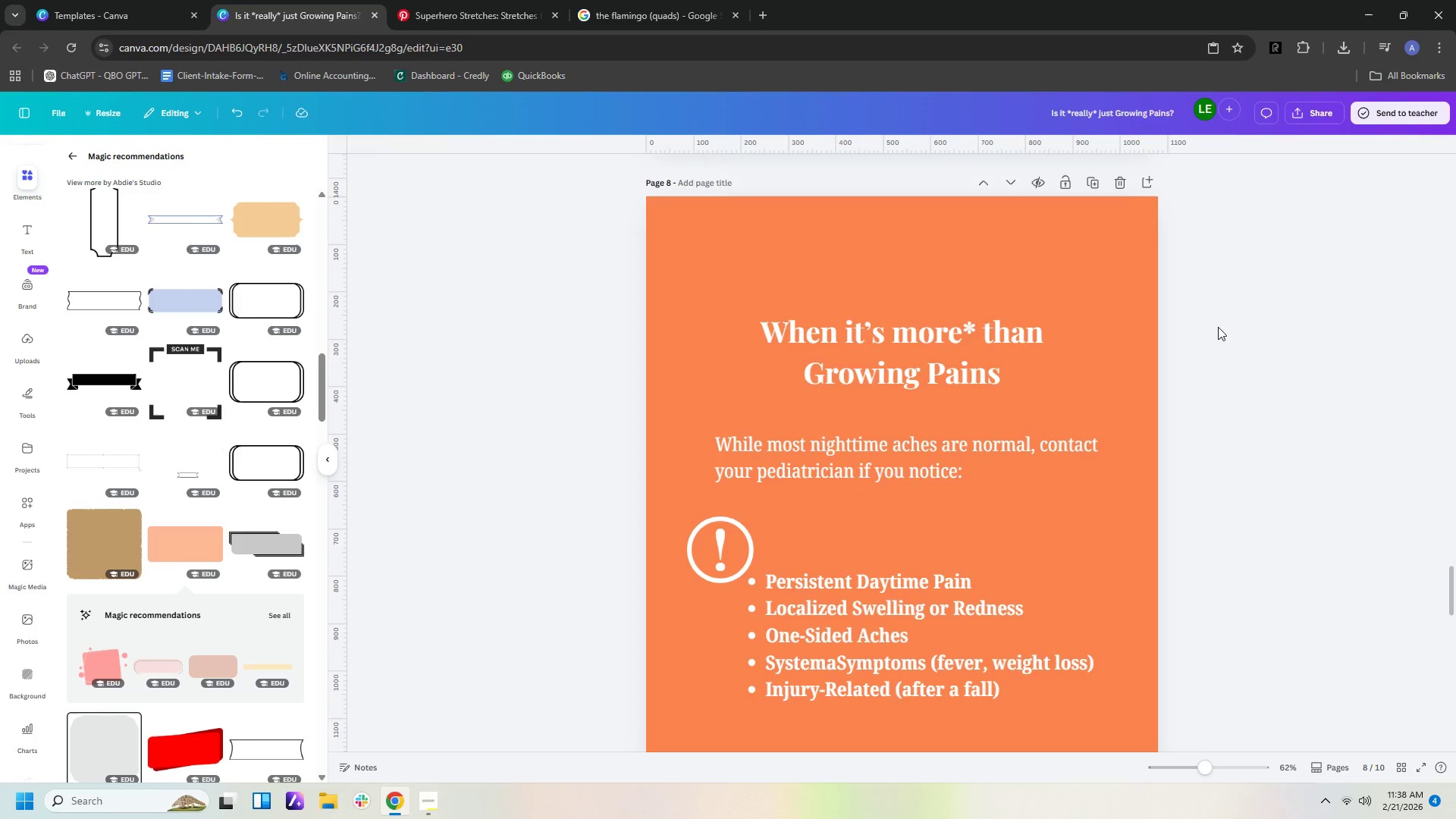 
scroll: coordinate [1218, 327], scroll_direction: down, amount: 2.0
 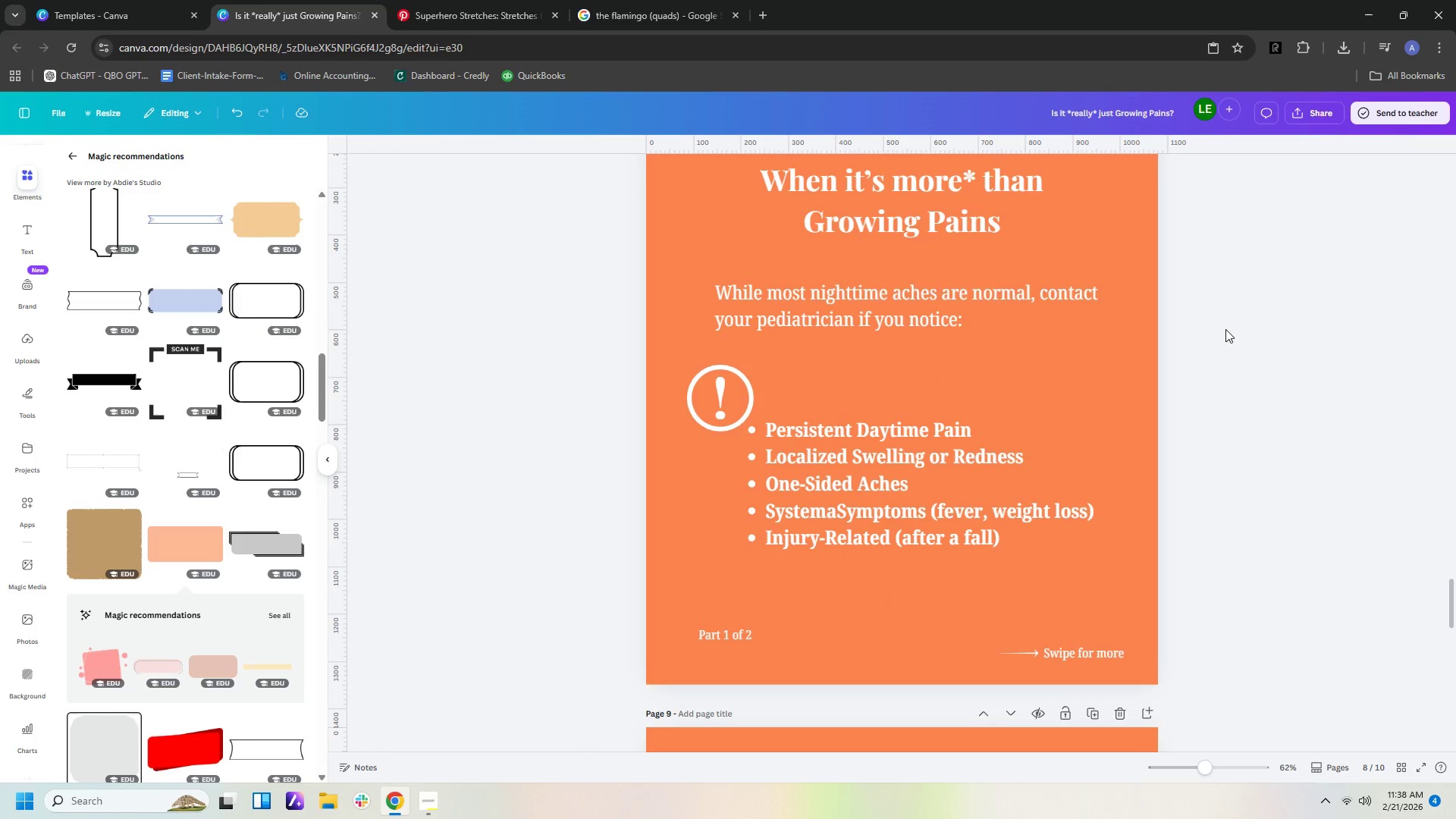 
scroll: coordinate [1225, 329], scroll_direction: up, amount: 1.0
 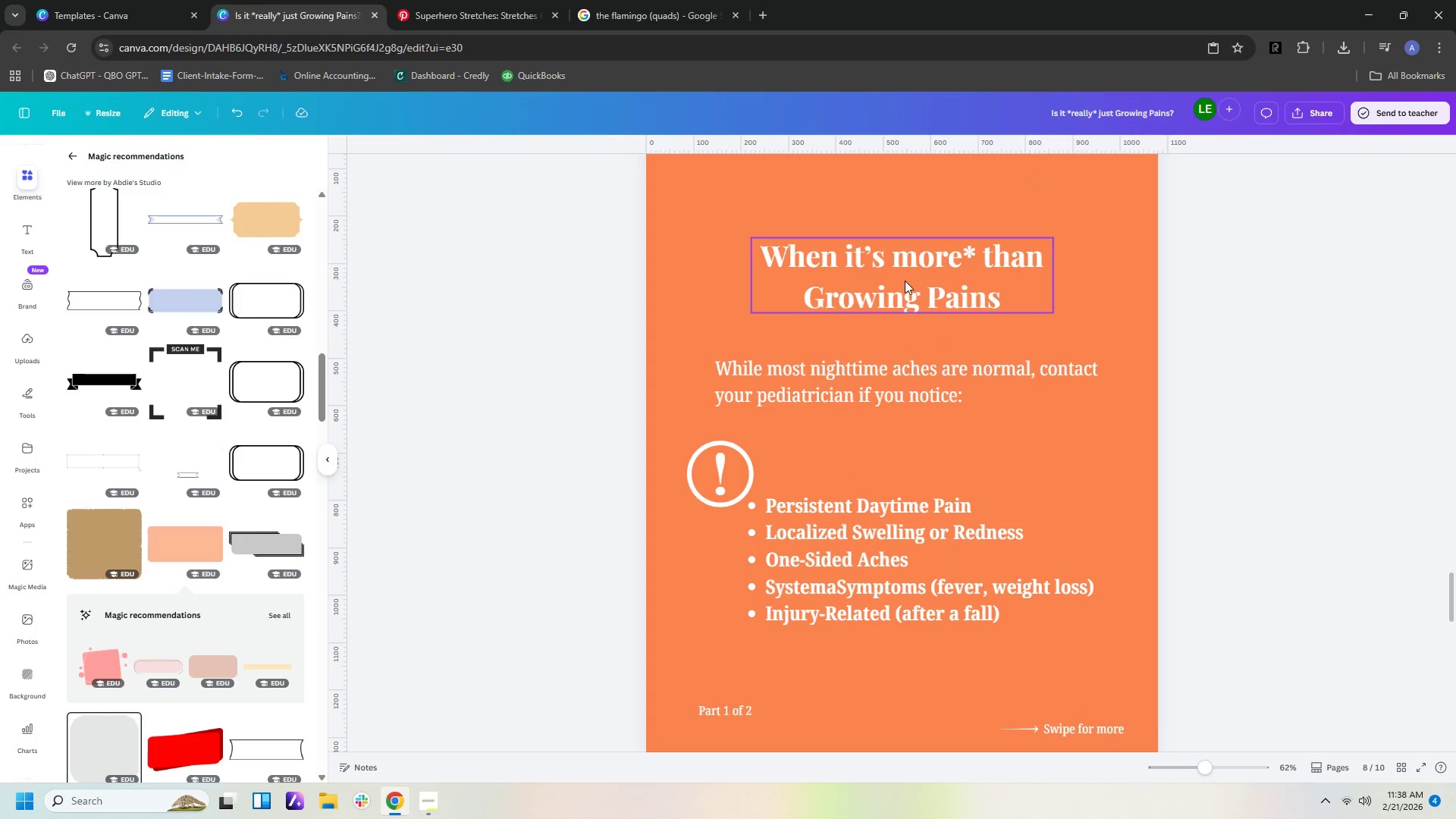 
left_click_drag(start_coordinate=[884, 287], to_coordinate=[882, 262])
 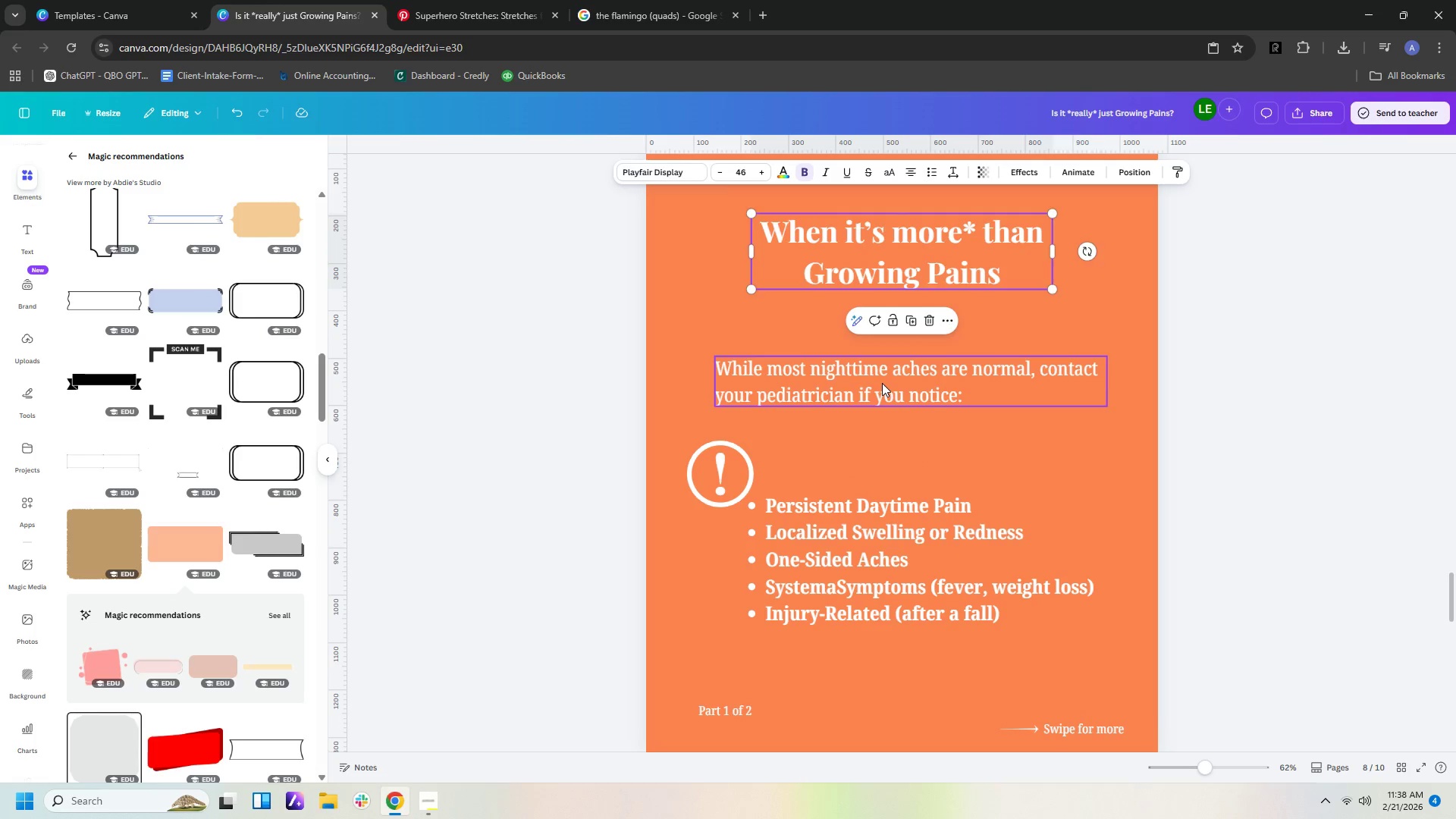 
left_click_drag(start_coordinate=[882, 383], to_coordinate=[880, 351])
 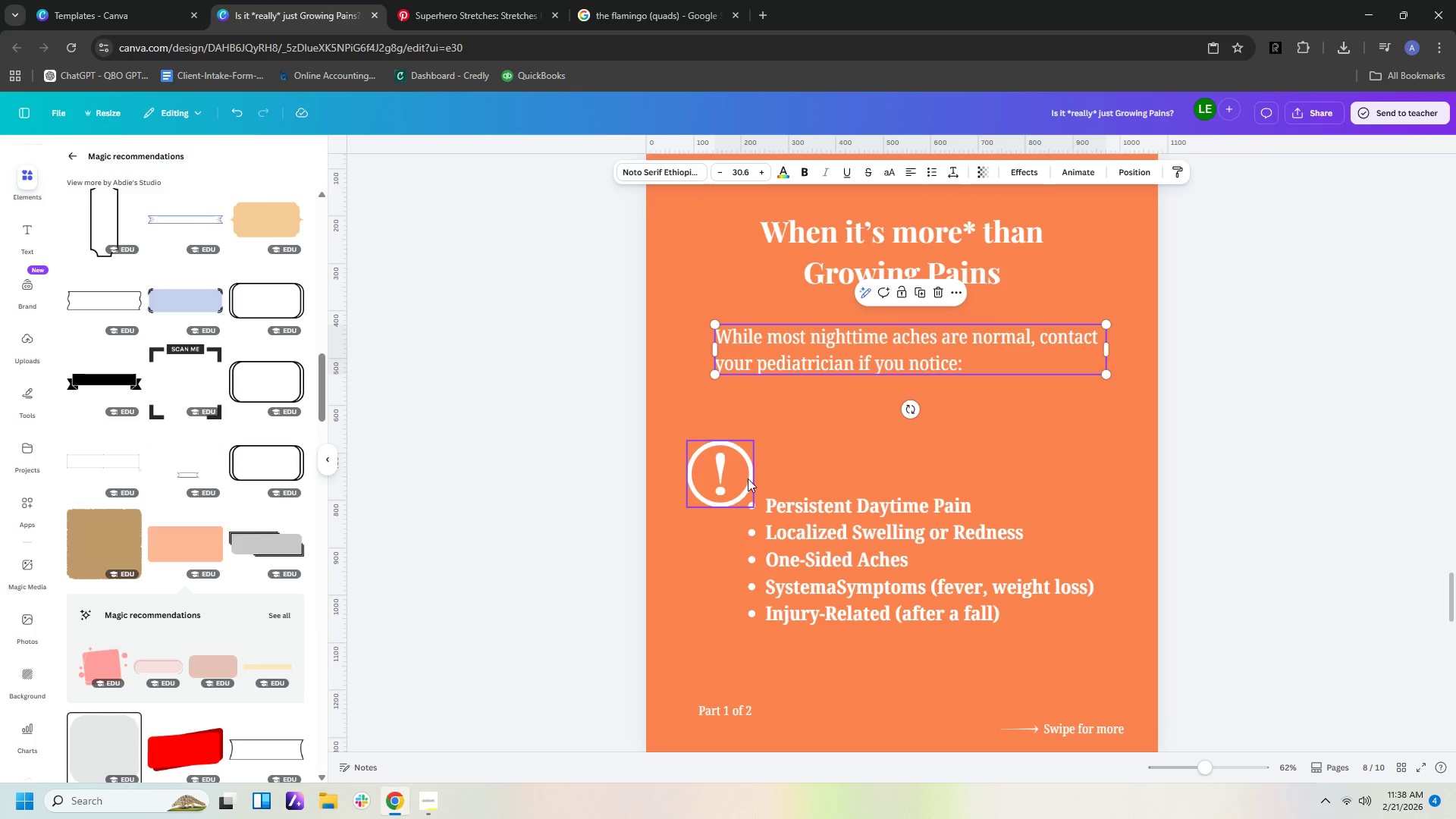 
left_click_drag(start_coordinate=[730, 479], to_coordinate=[737, 452])
 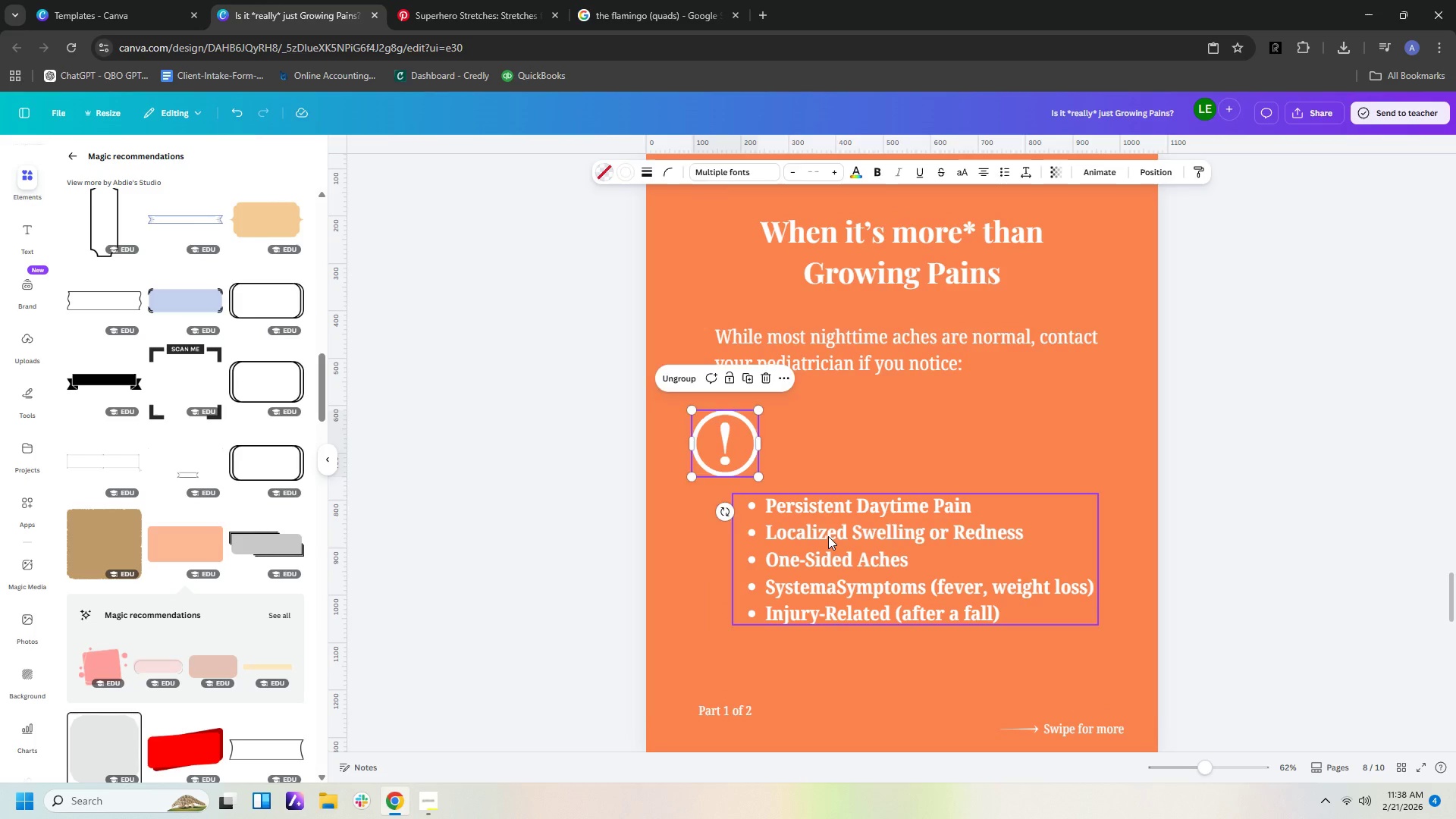 
left_click_drag(start_coordinate=[828, 536], to_coordinate=[833, 505])
 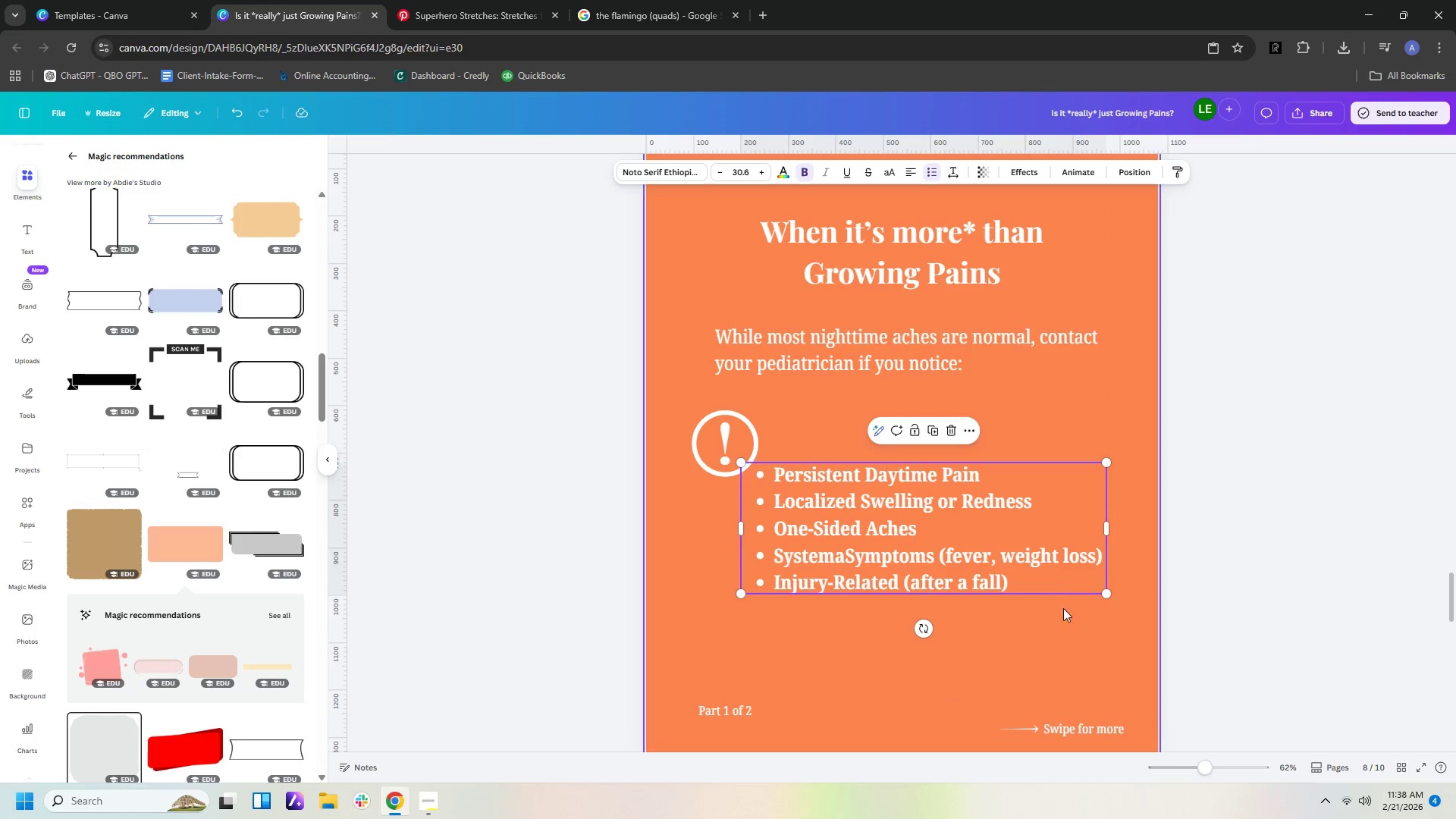 
left_click([1065, 614])
 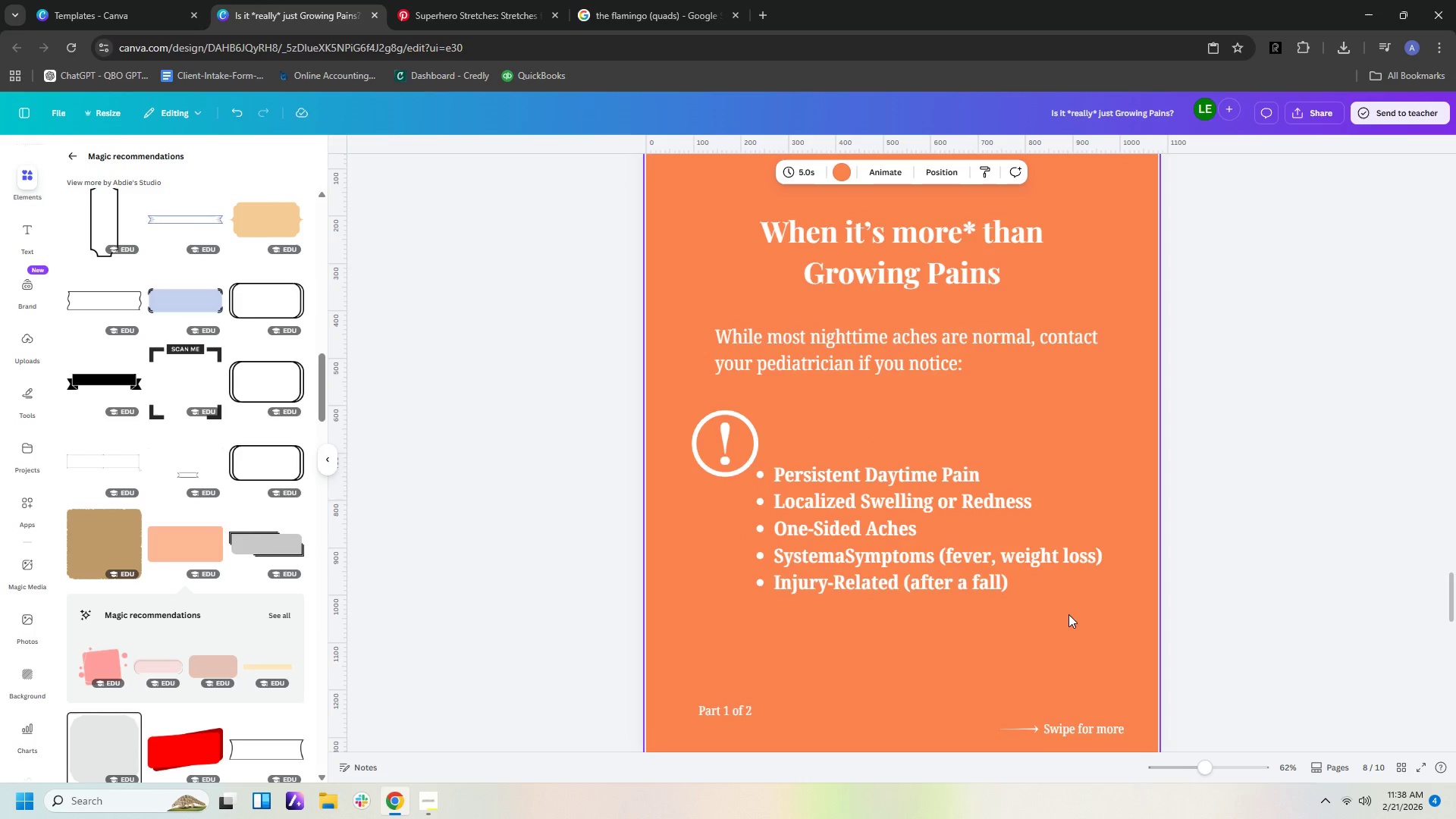 
scroll: coordinate [1068, 614], scroll_direction: down, amount: 2.0
 